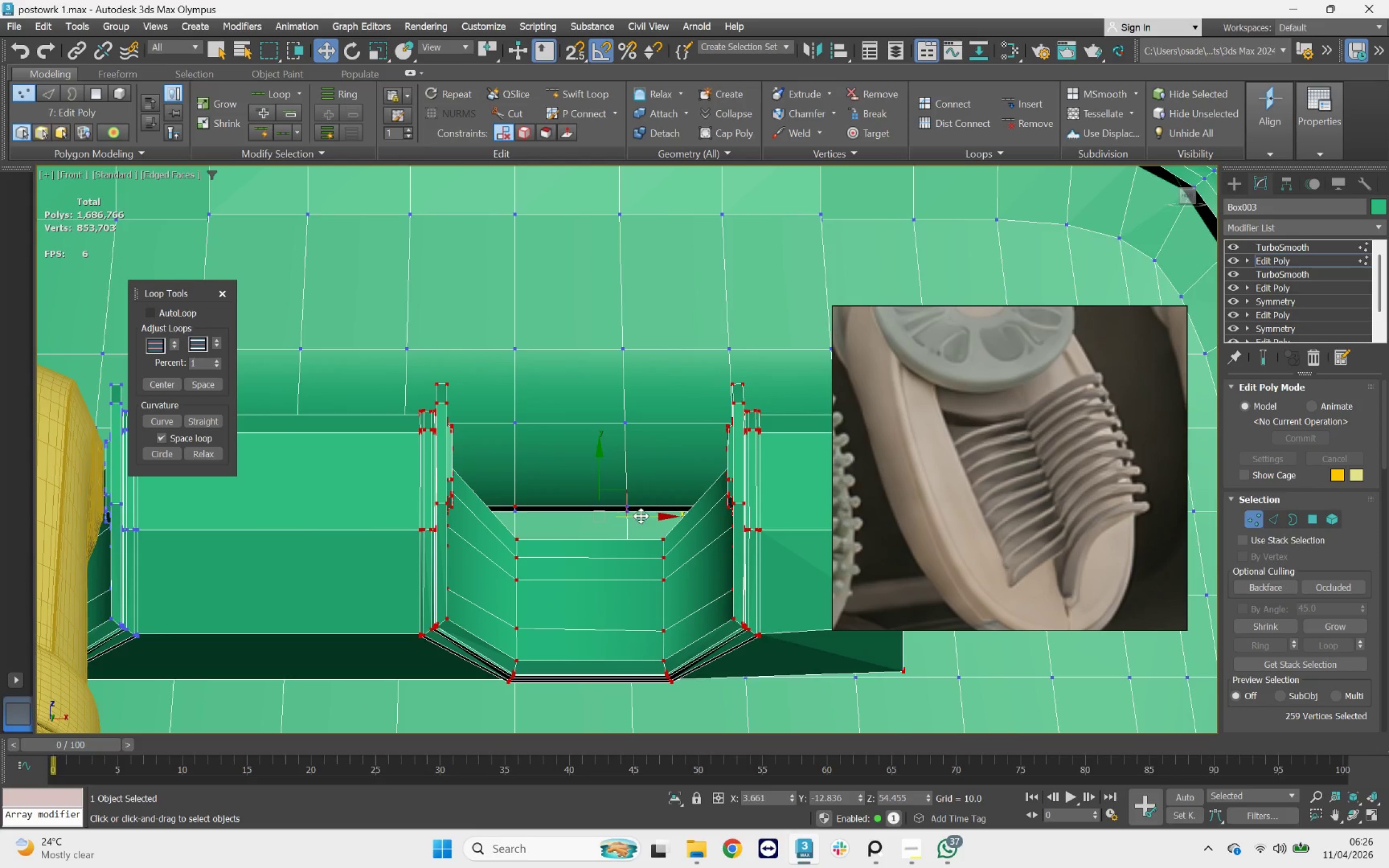 
left_click_drag(start_coordinate=[641, 516], to_coordinate=[398, 504])
 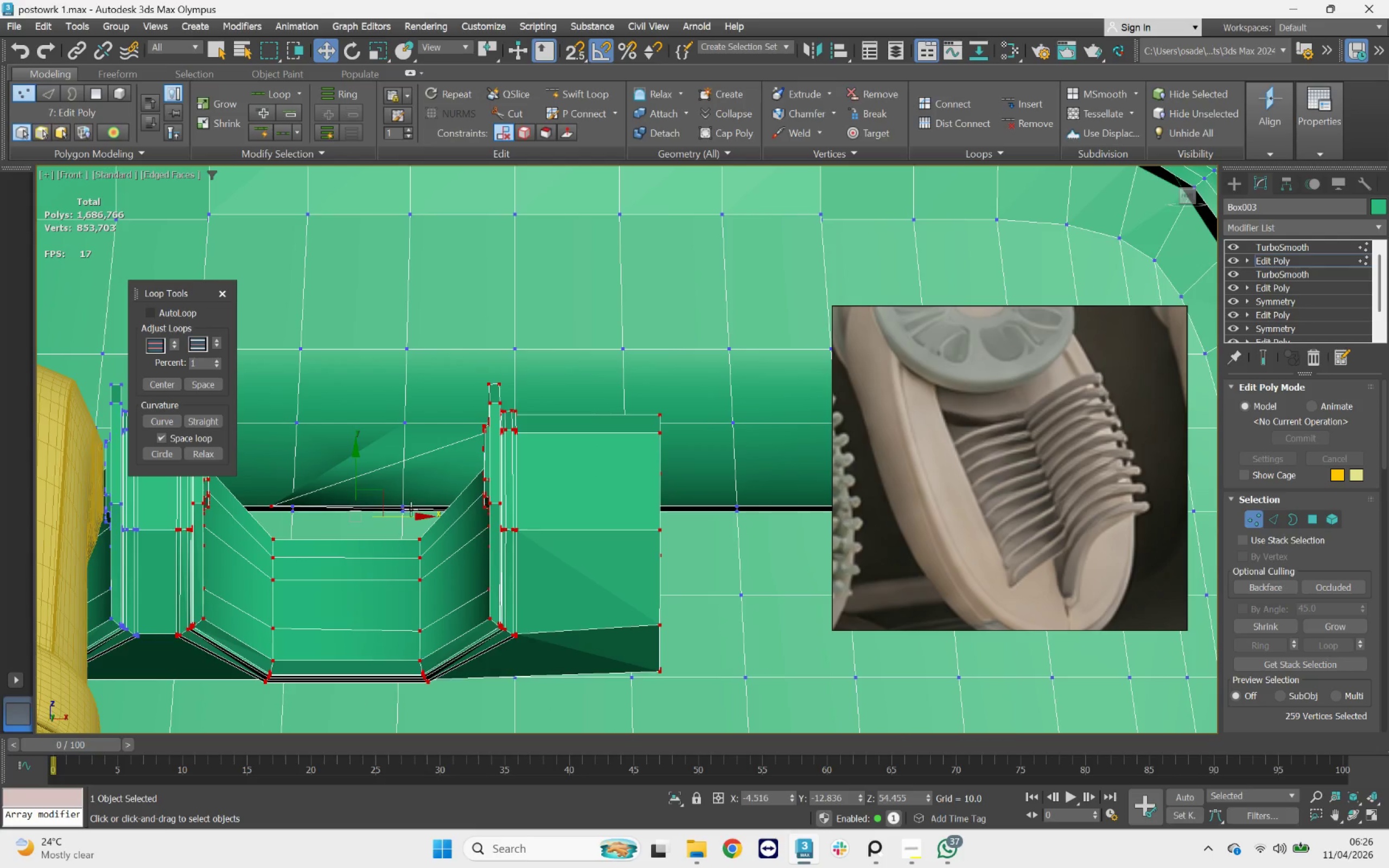 
key(Control+Z)
 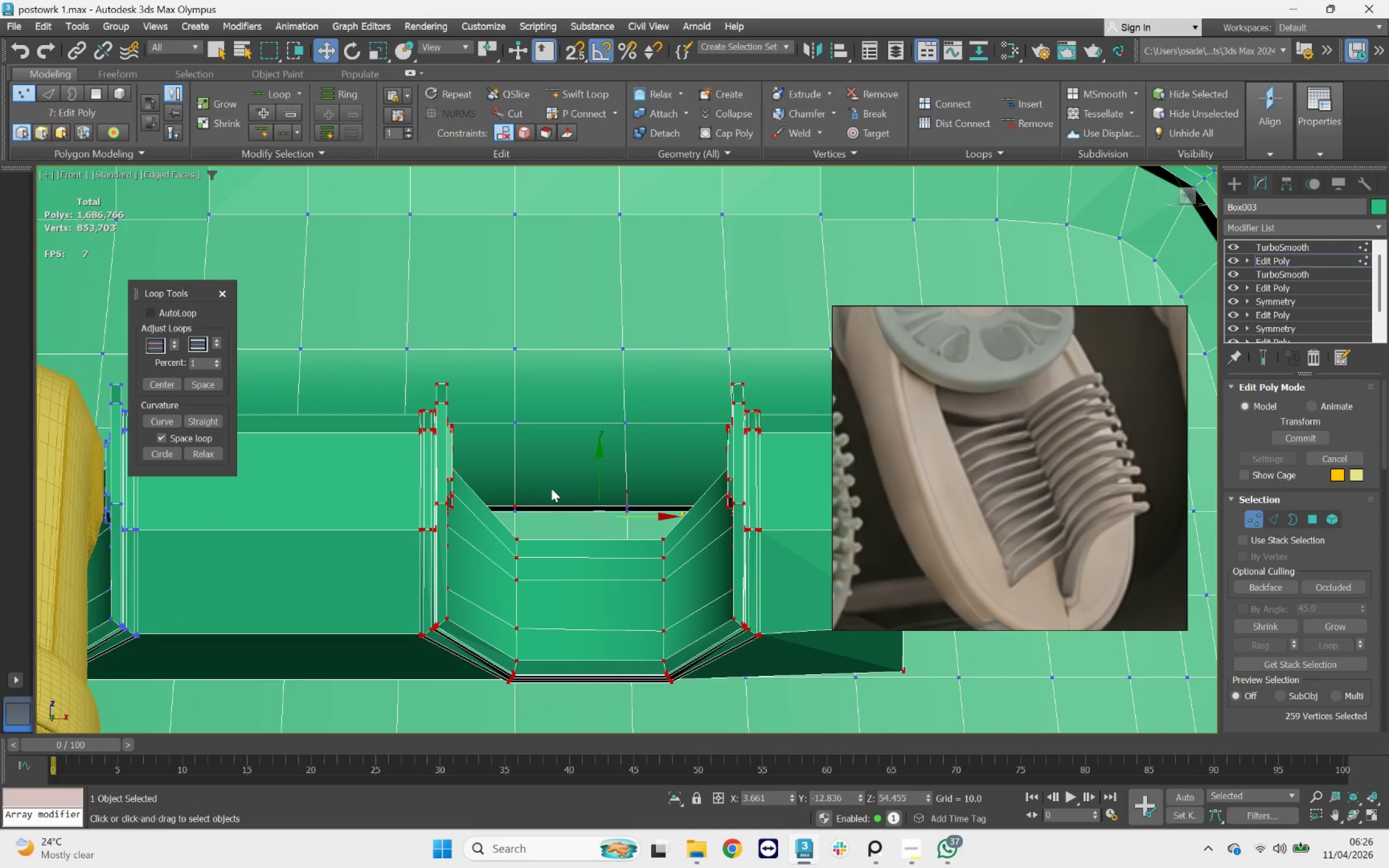 
hold_key(key=AltLeft, duration=0.66)
left_click_drag(start_coordinate=[551, 473], to_coordinate=[513, 512])
 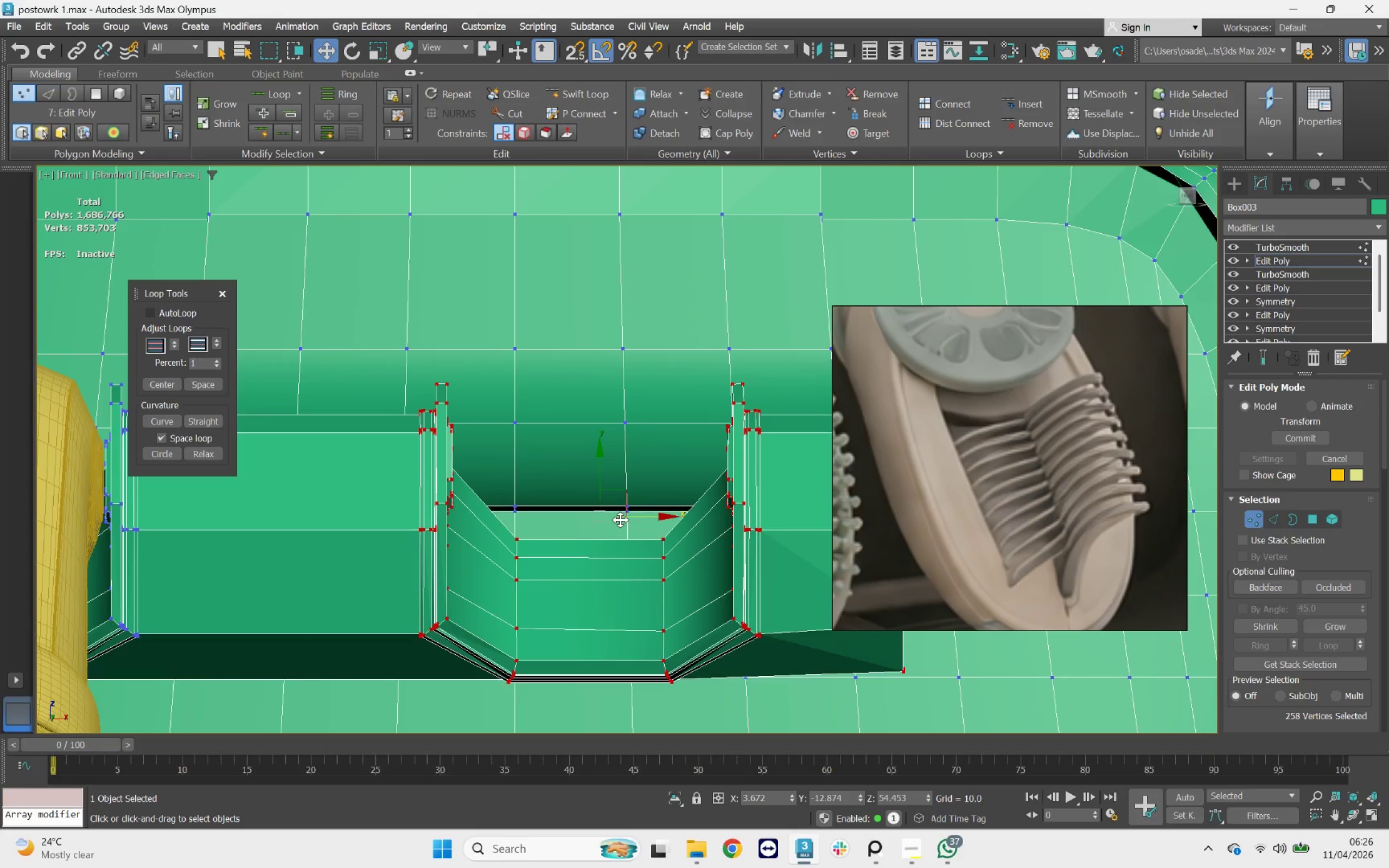 
left_click_drag(start_coordinate=[625, 517], to_coordinate=[431, 529])
 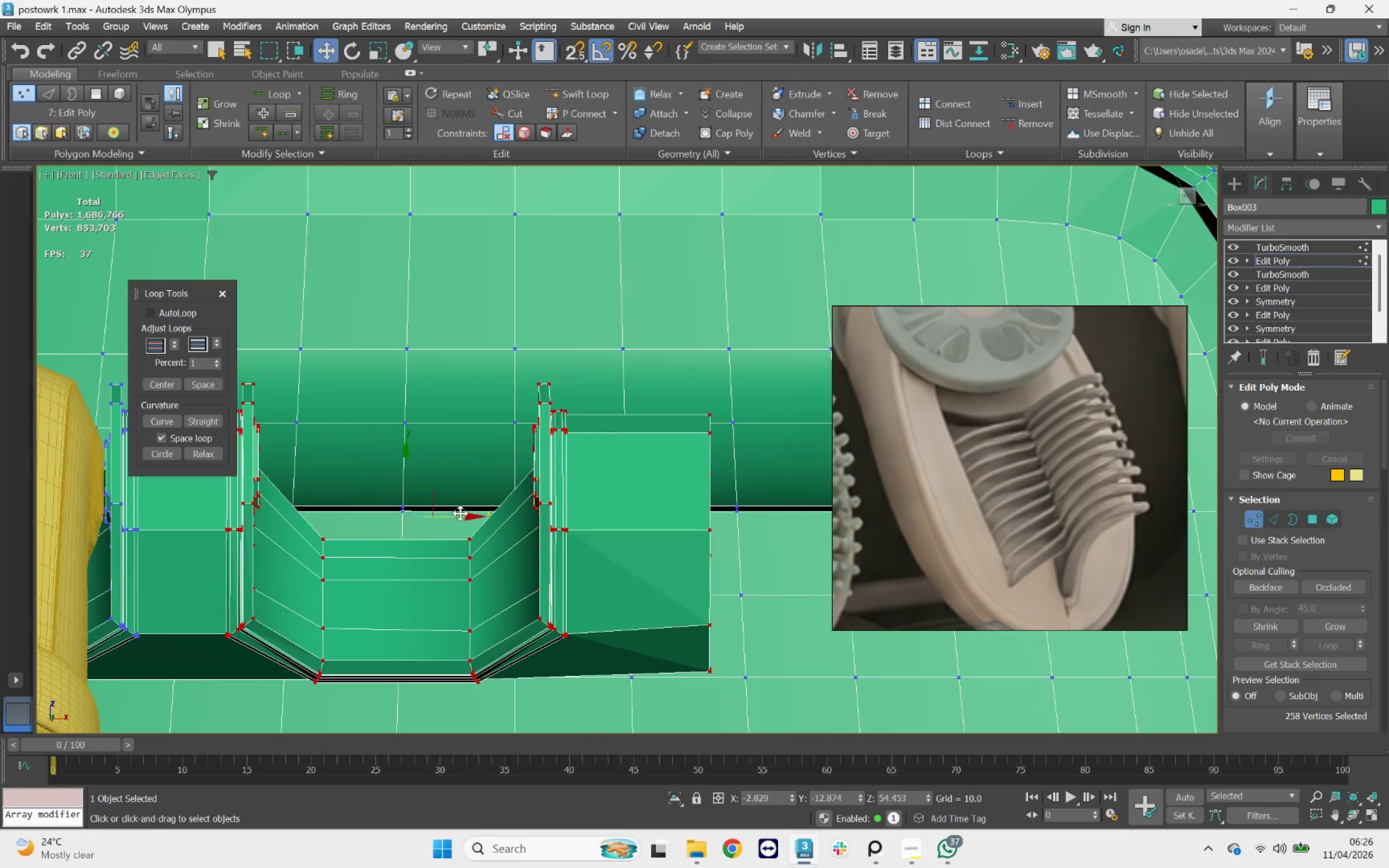 
scroll: coordinate [476, 506], scroll_direction: down, amount: 3.0
 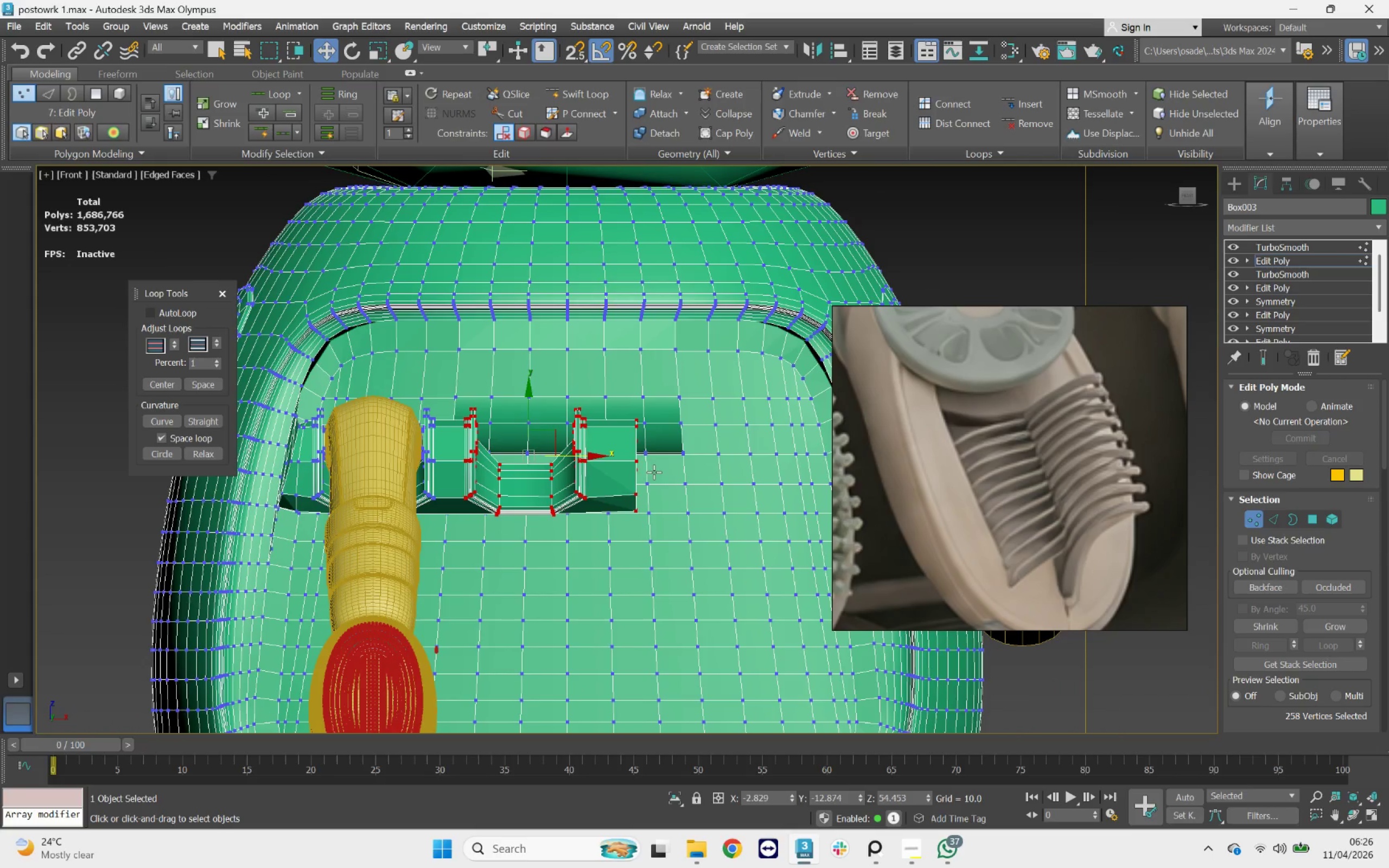 
scroll: coordinate [514, 451], scroll_direction: up, amount: 1.0
 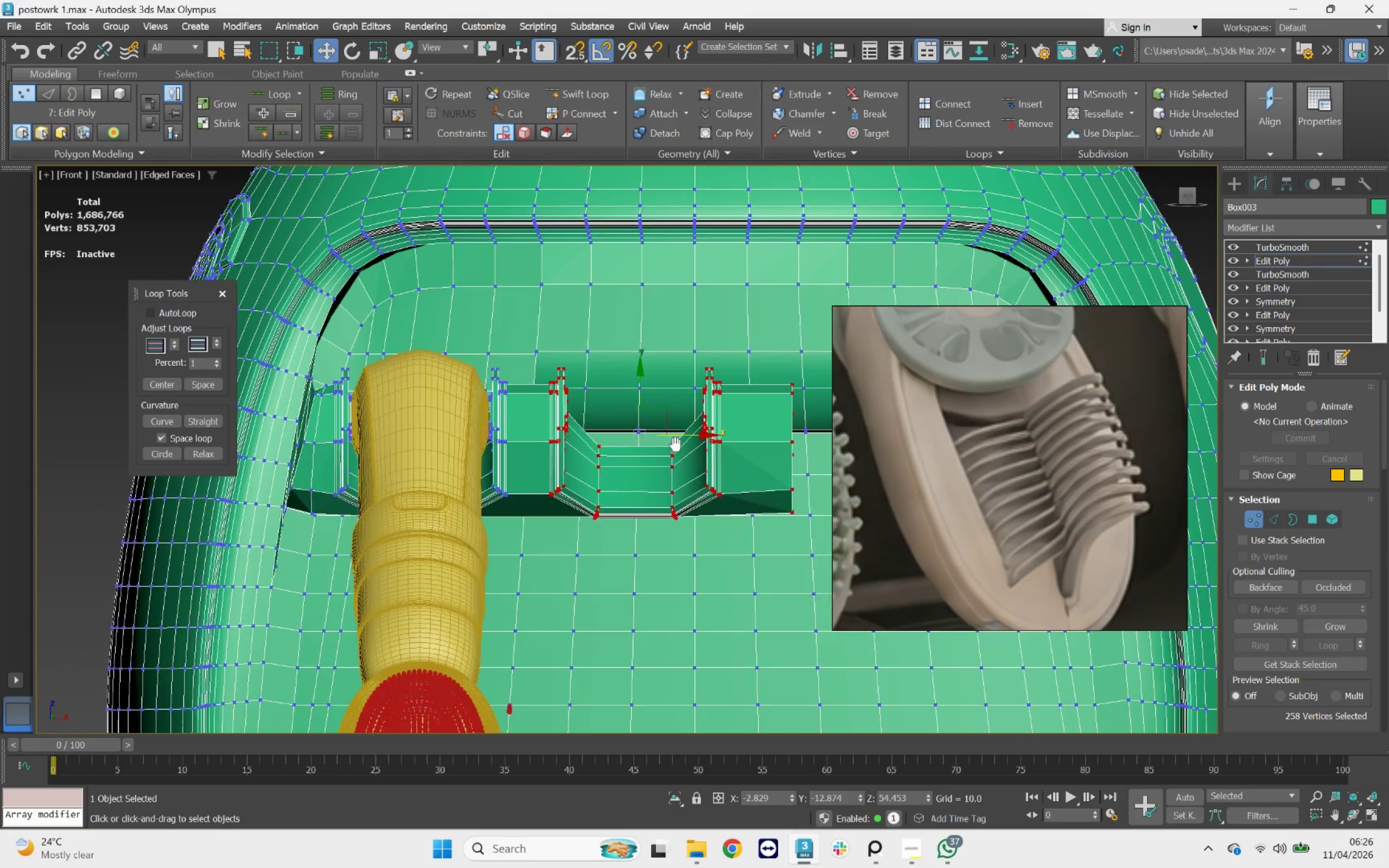 
left_click_drag(start_coordinate=[664, 436], to_coordinate=[635, 432])
 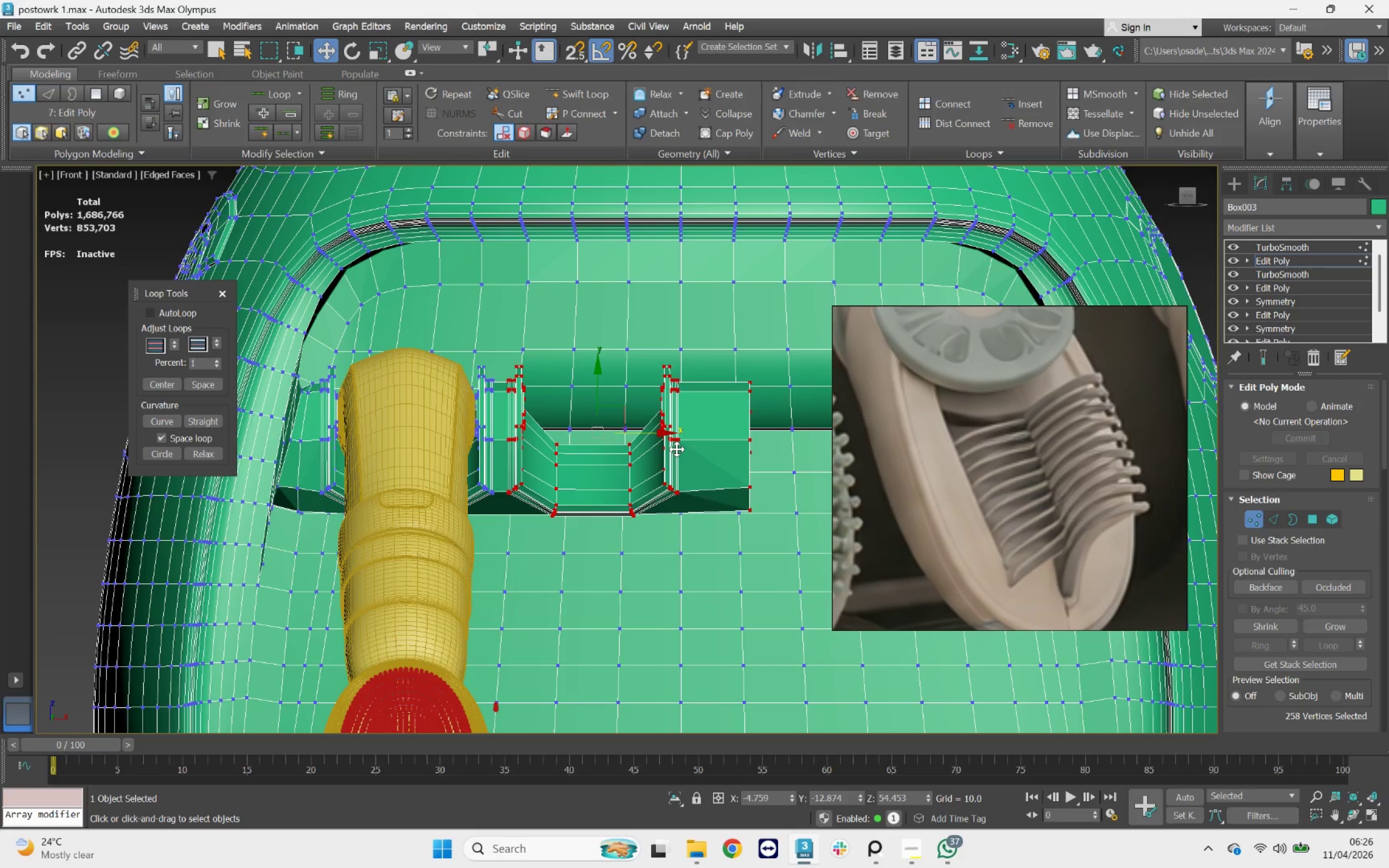 
wait(10.78)
 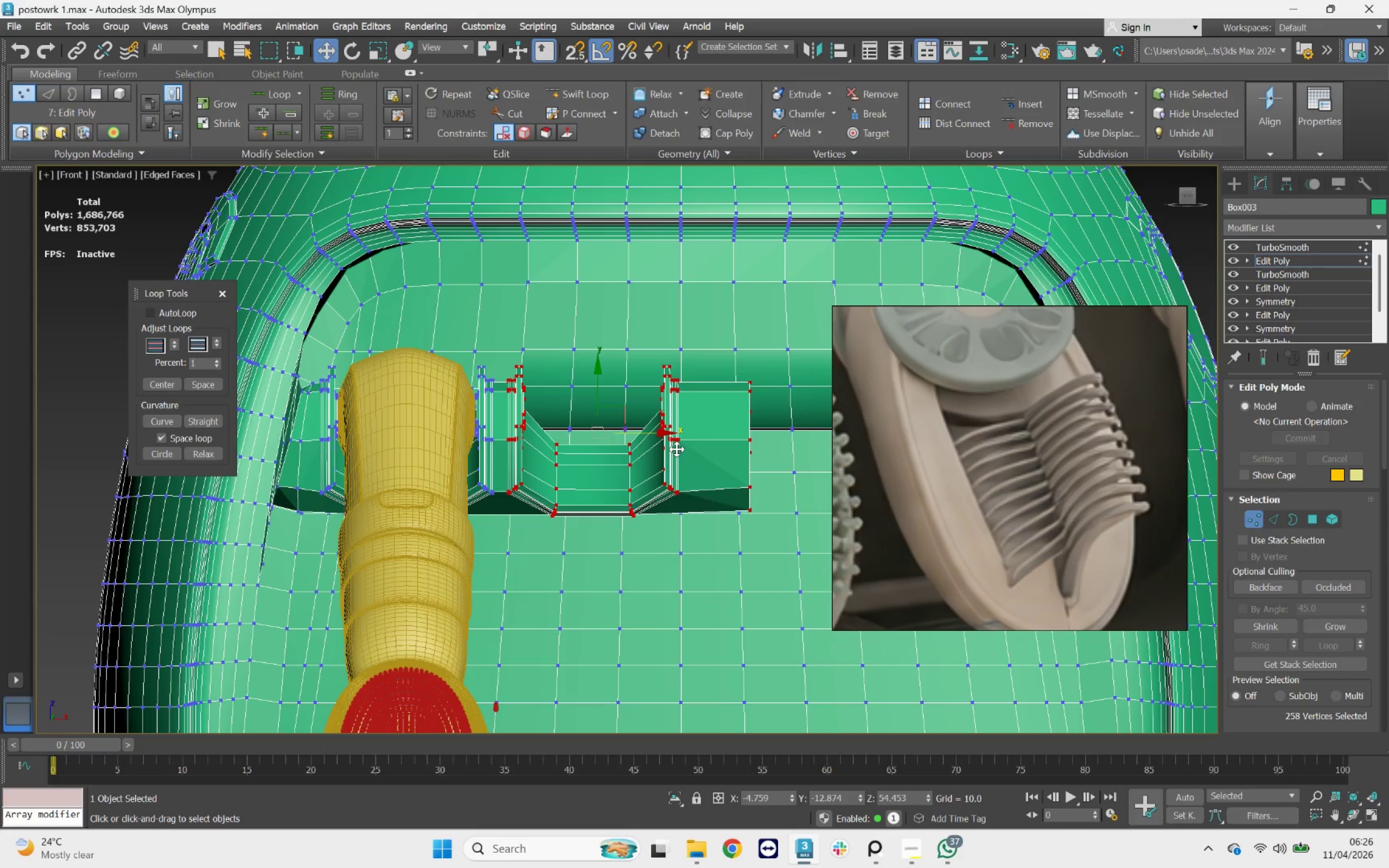 
left_click_drag(start_coordinate=[655, 432], to_coordinate=[652, 431])
 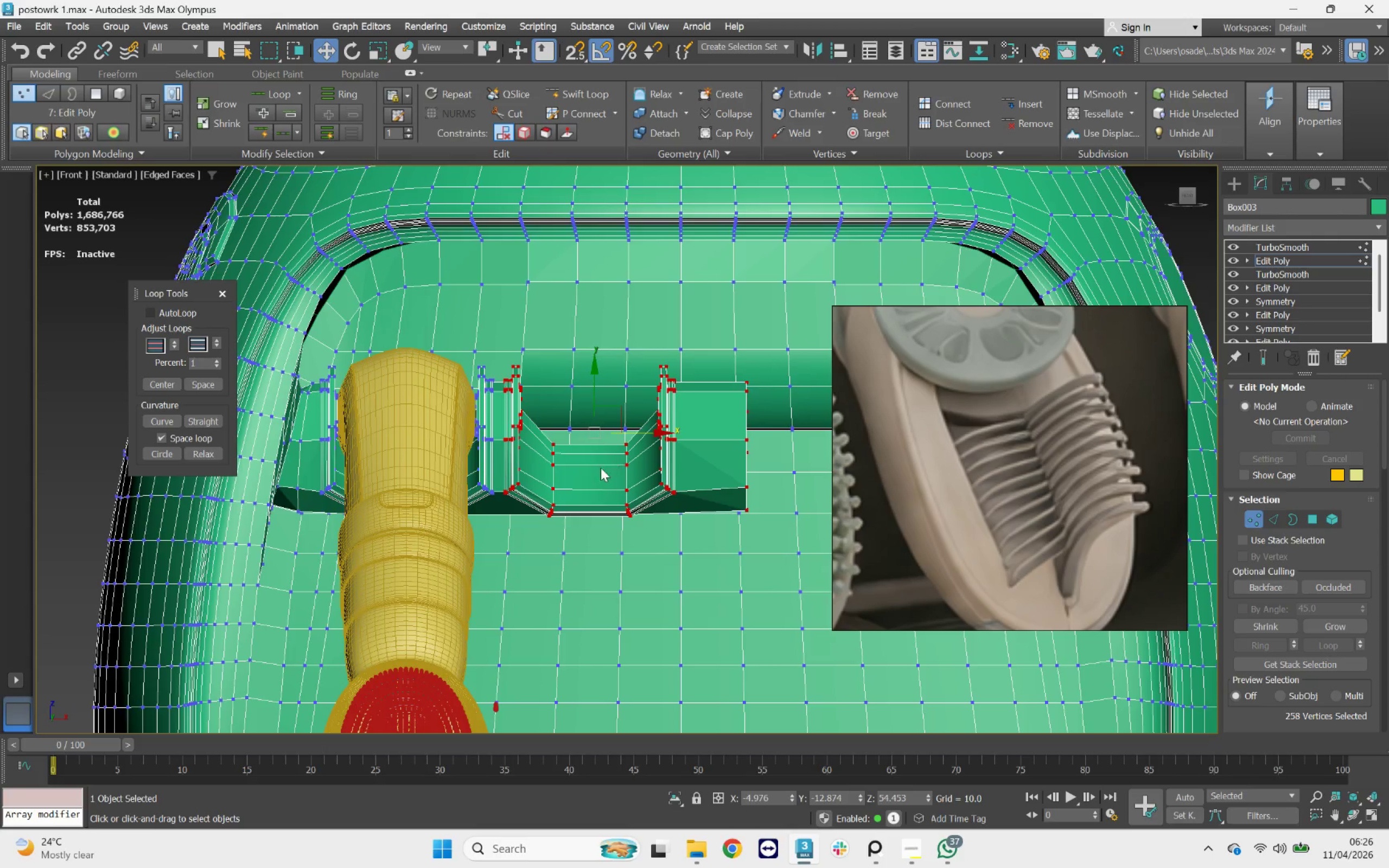 
scroll: coordinate [601, 468], scroll_direction: down, amount: 3.0
 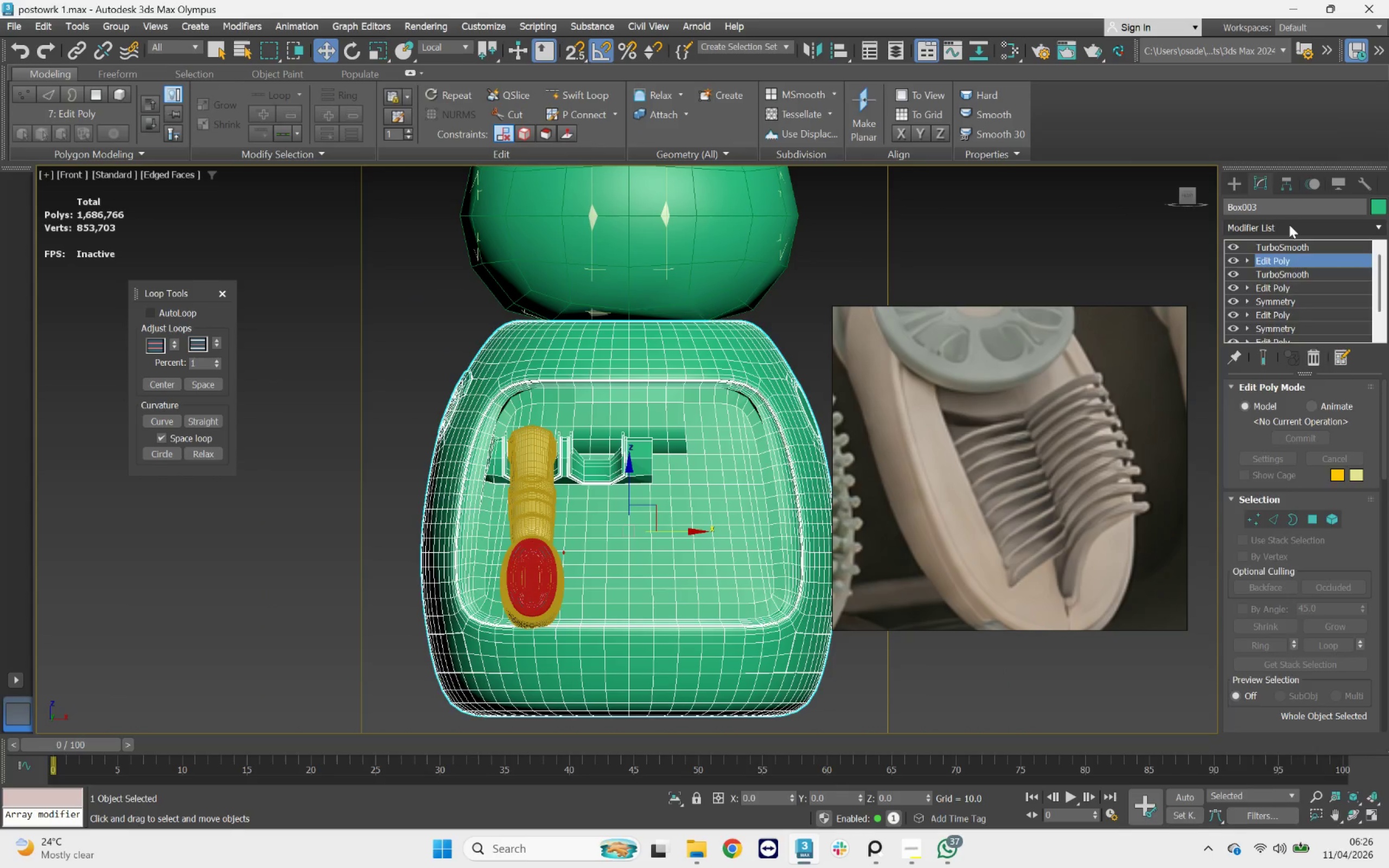 
type(sy)
 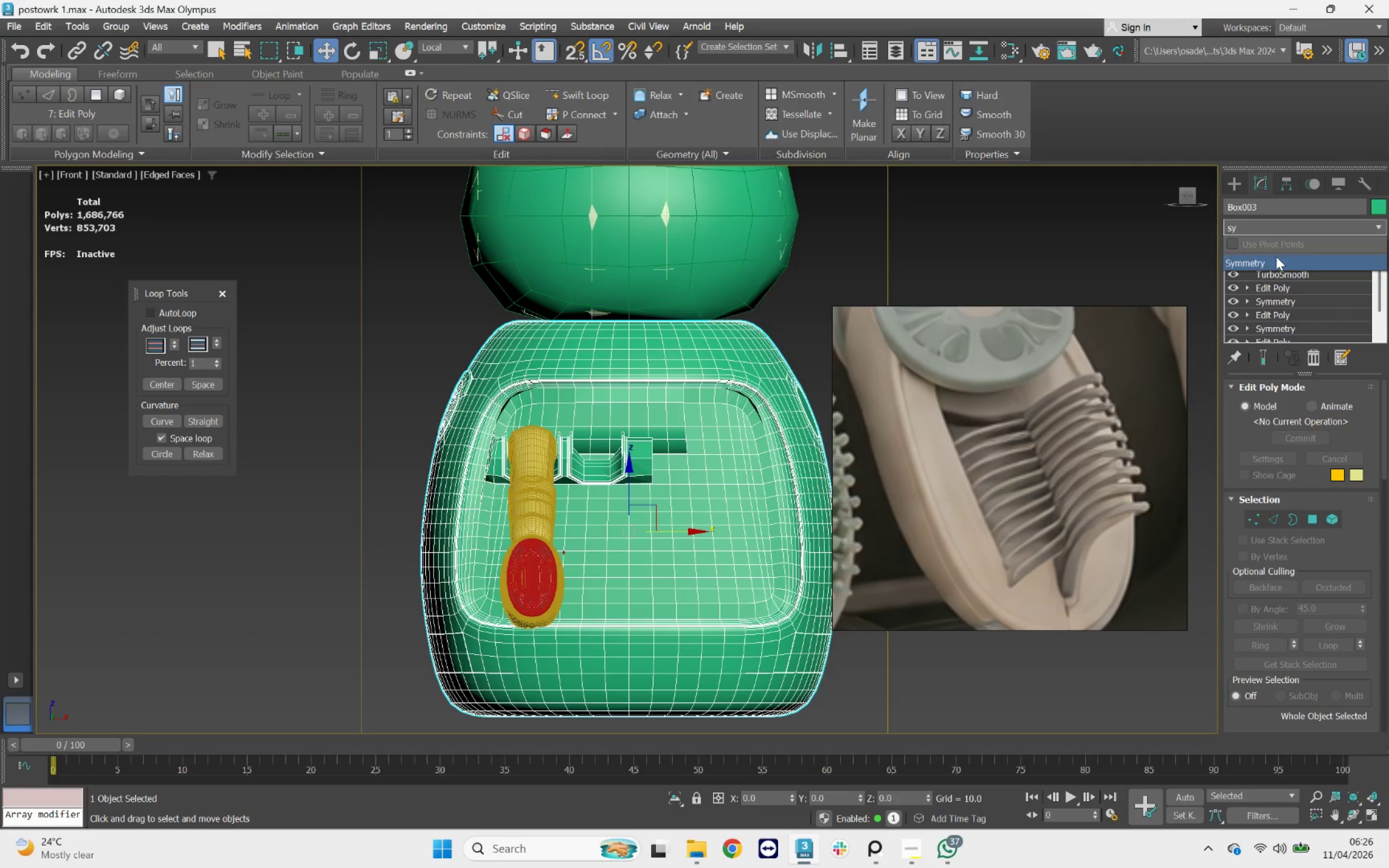 
left_click([1275, 260])
 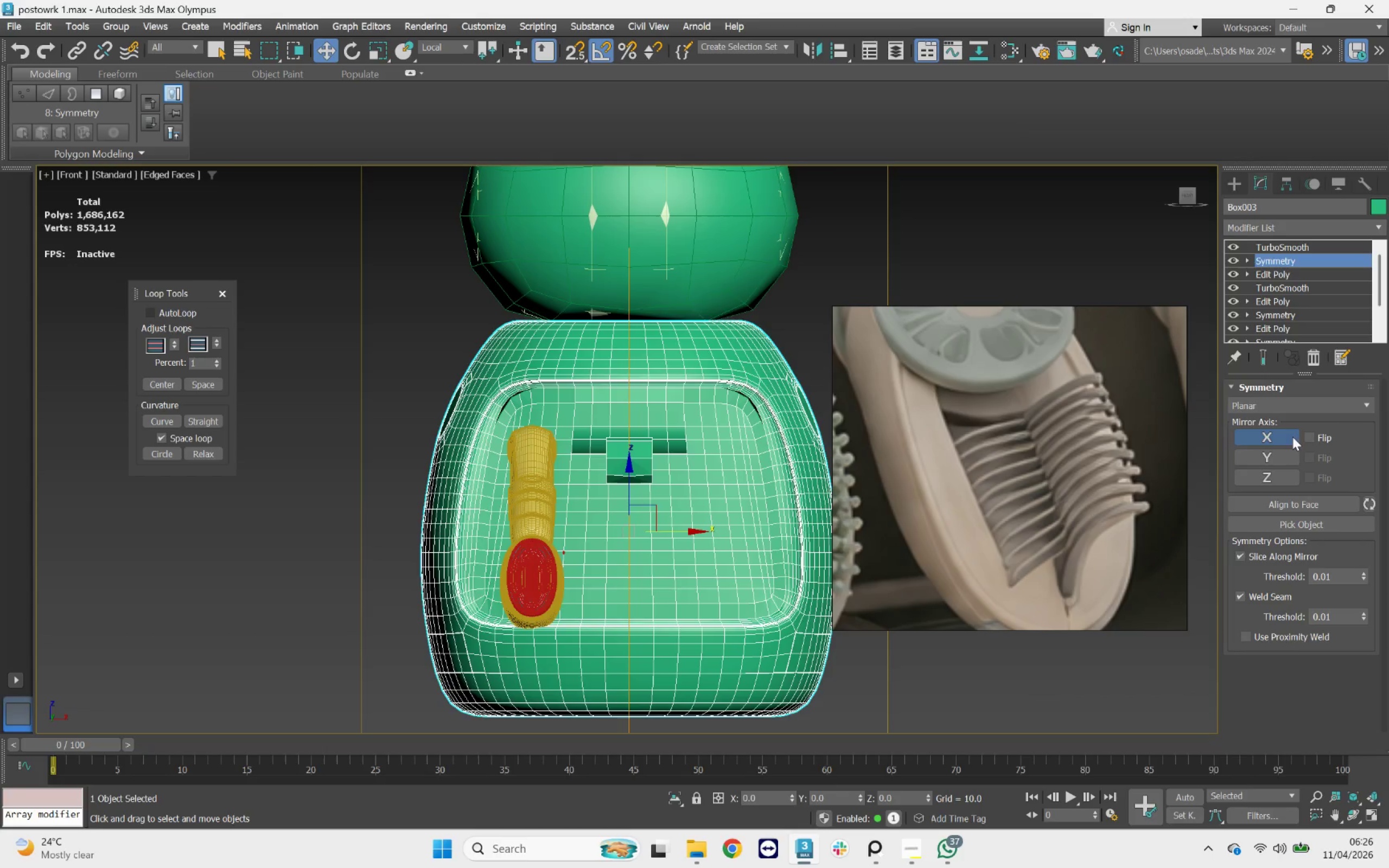 
left_click([1309, 440])
 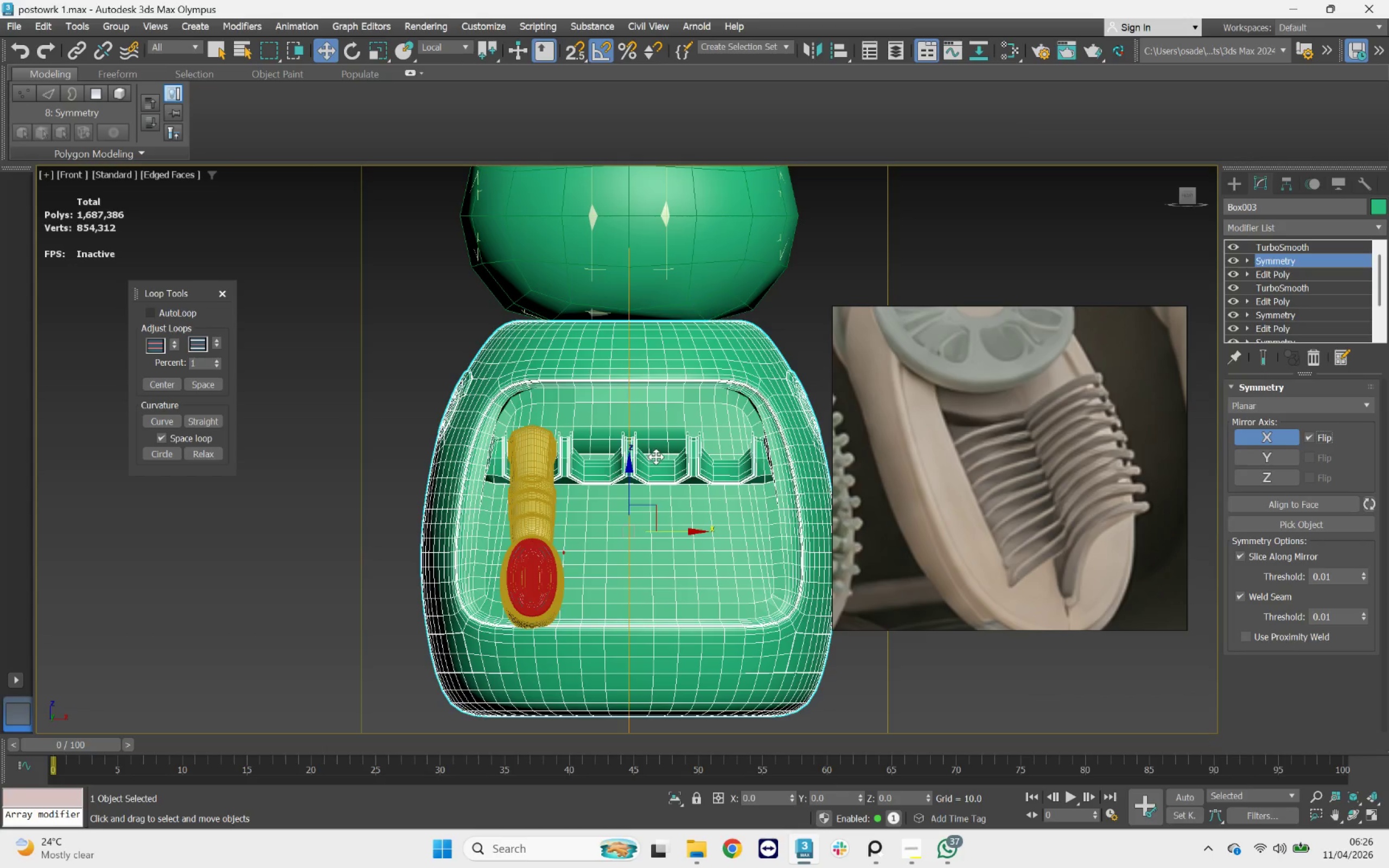 
key(F4)
 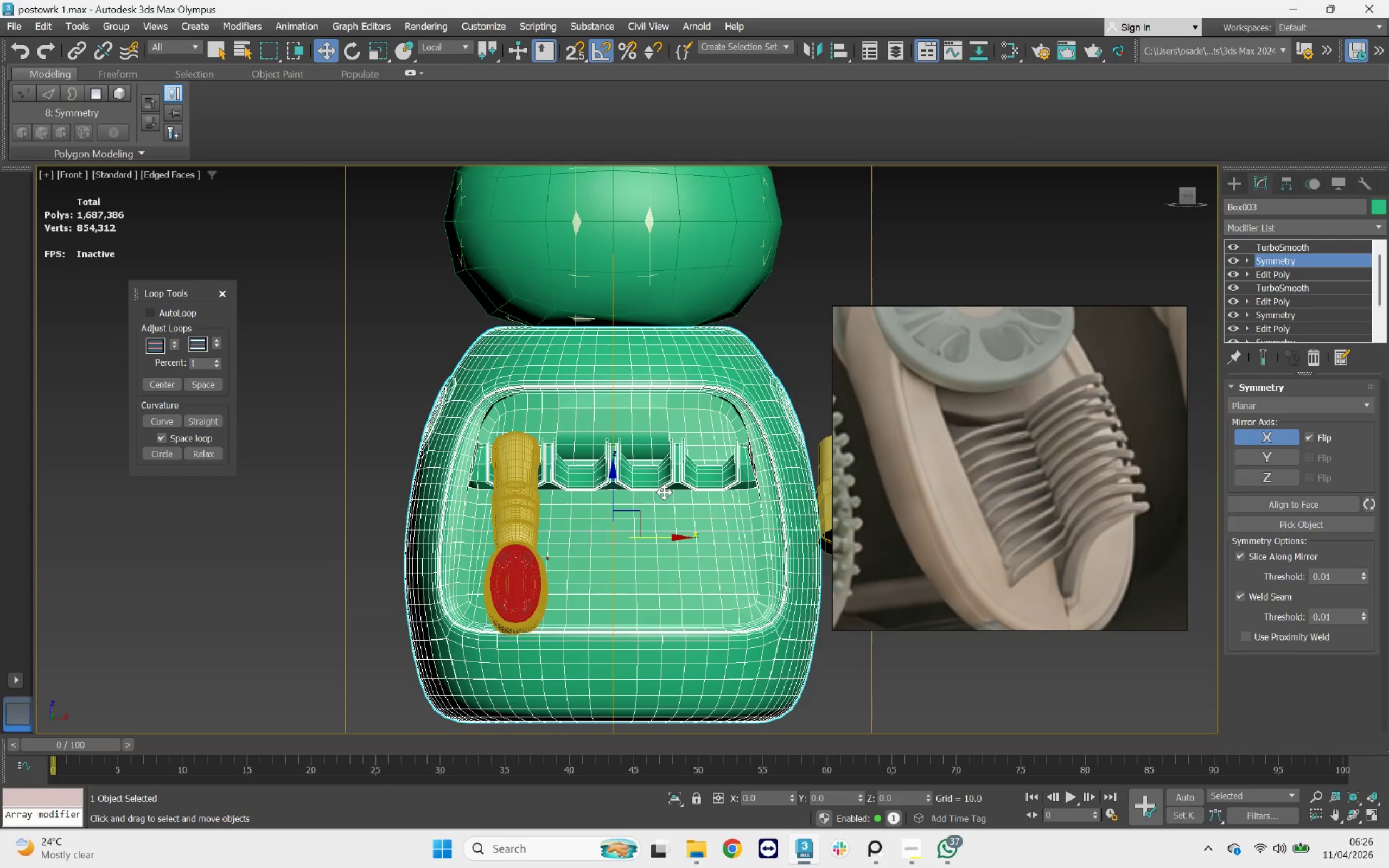 
key(F4)
 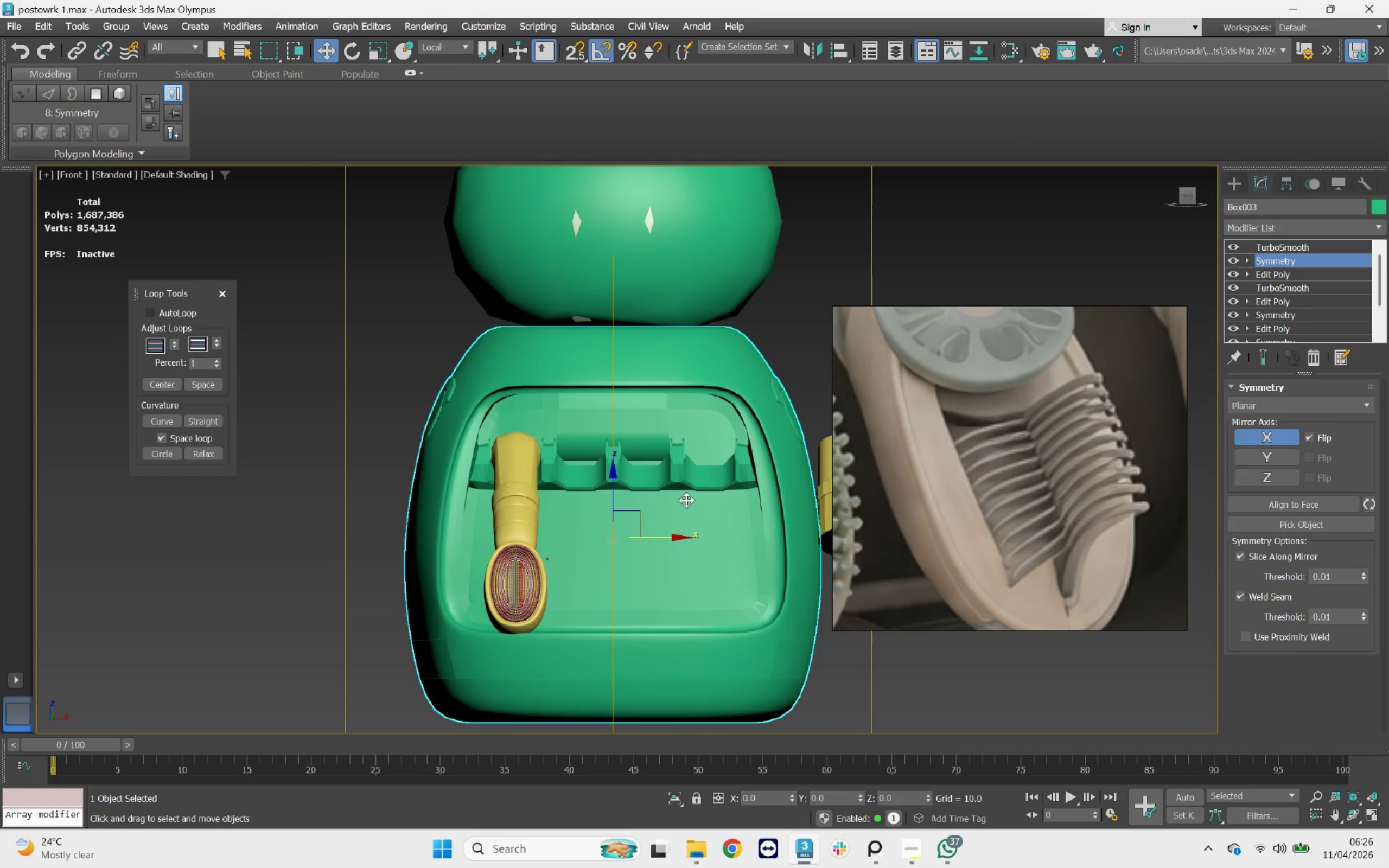 
scroll: coordinate [616, 461], scroll_direction: up, amount: 4.0
 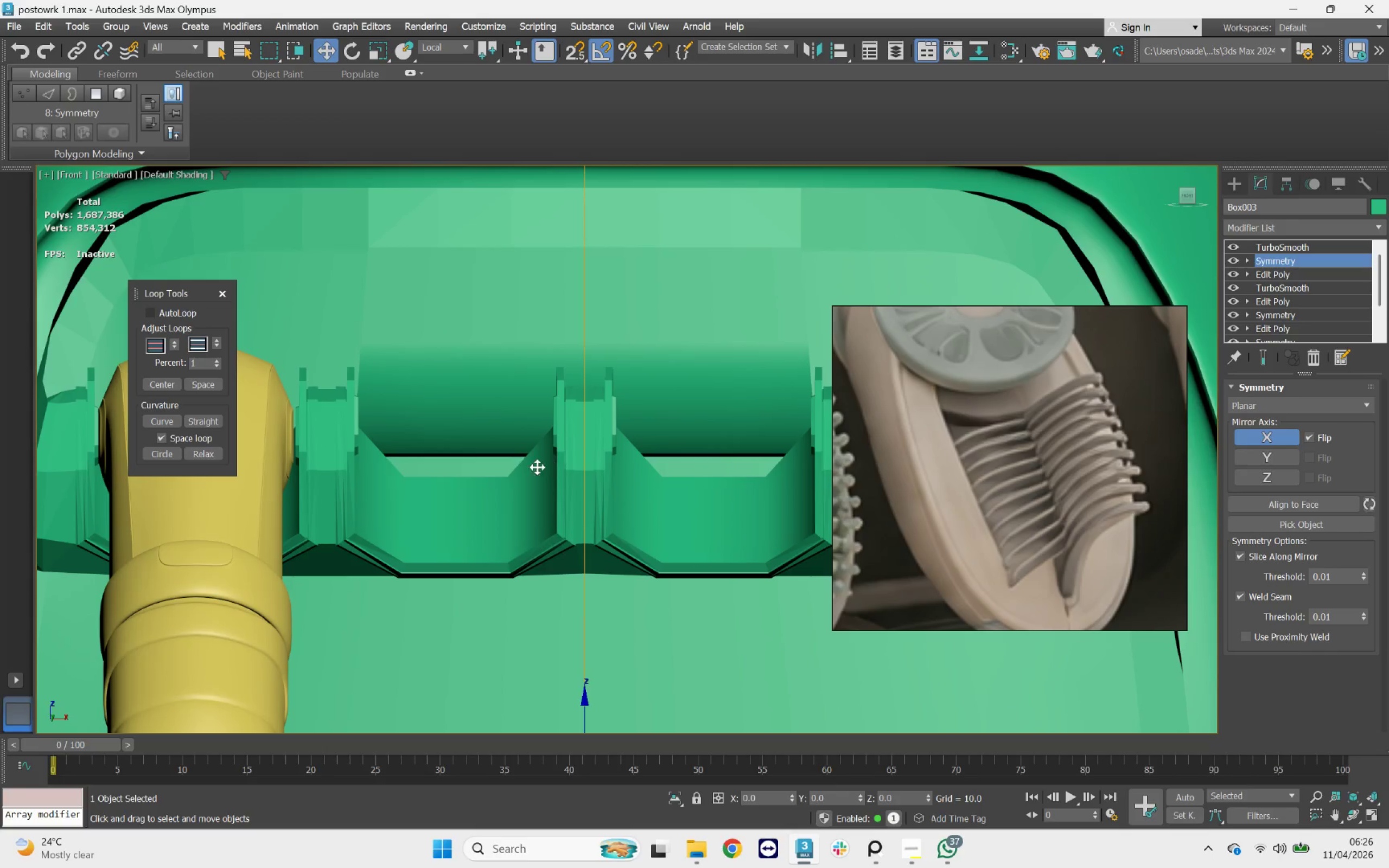 
hold_key(key=AltLeft, duration=0.89)
 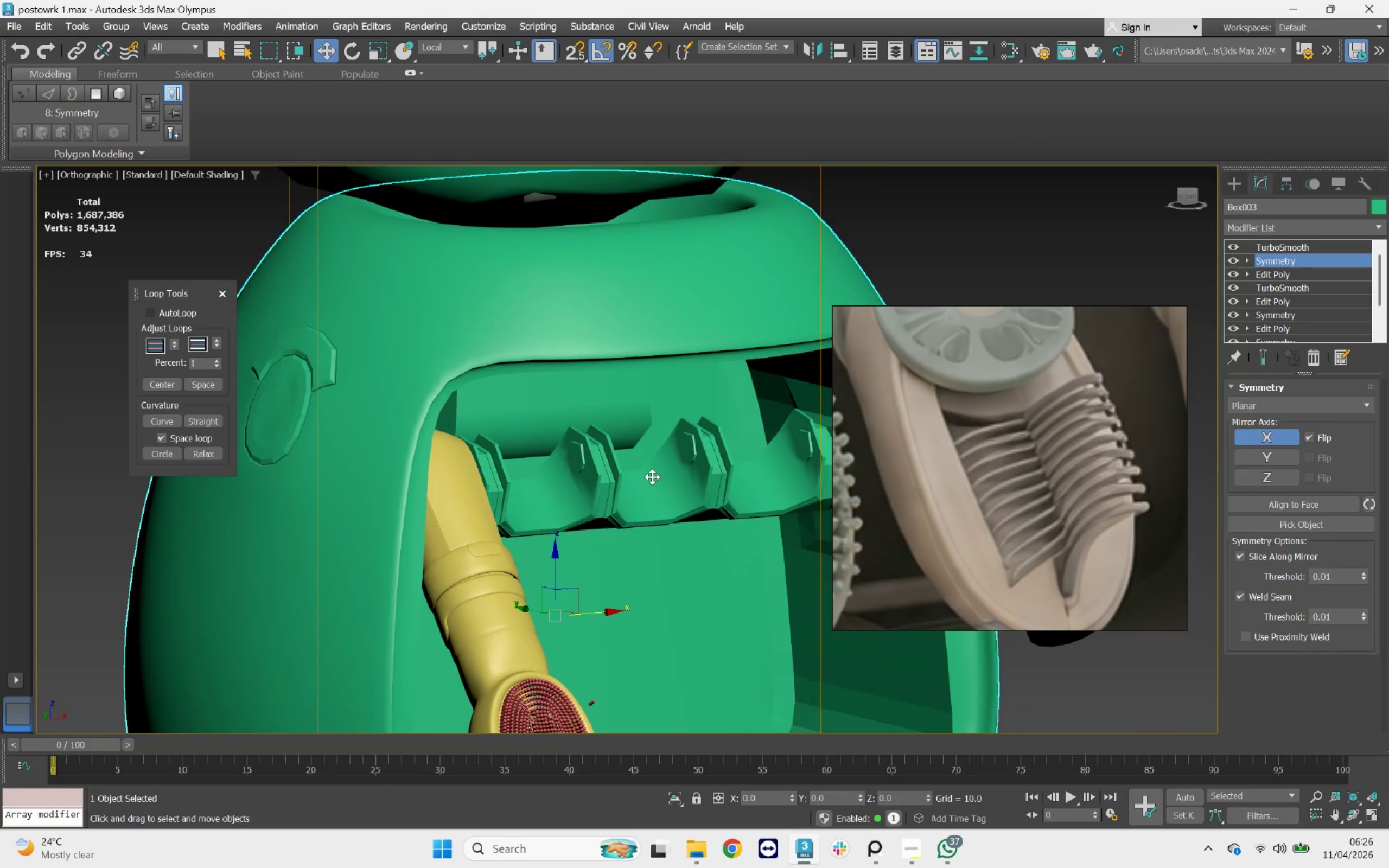 
scroll: coordinate [525, 468], scroll_direction: down, amount: 2.0
 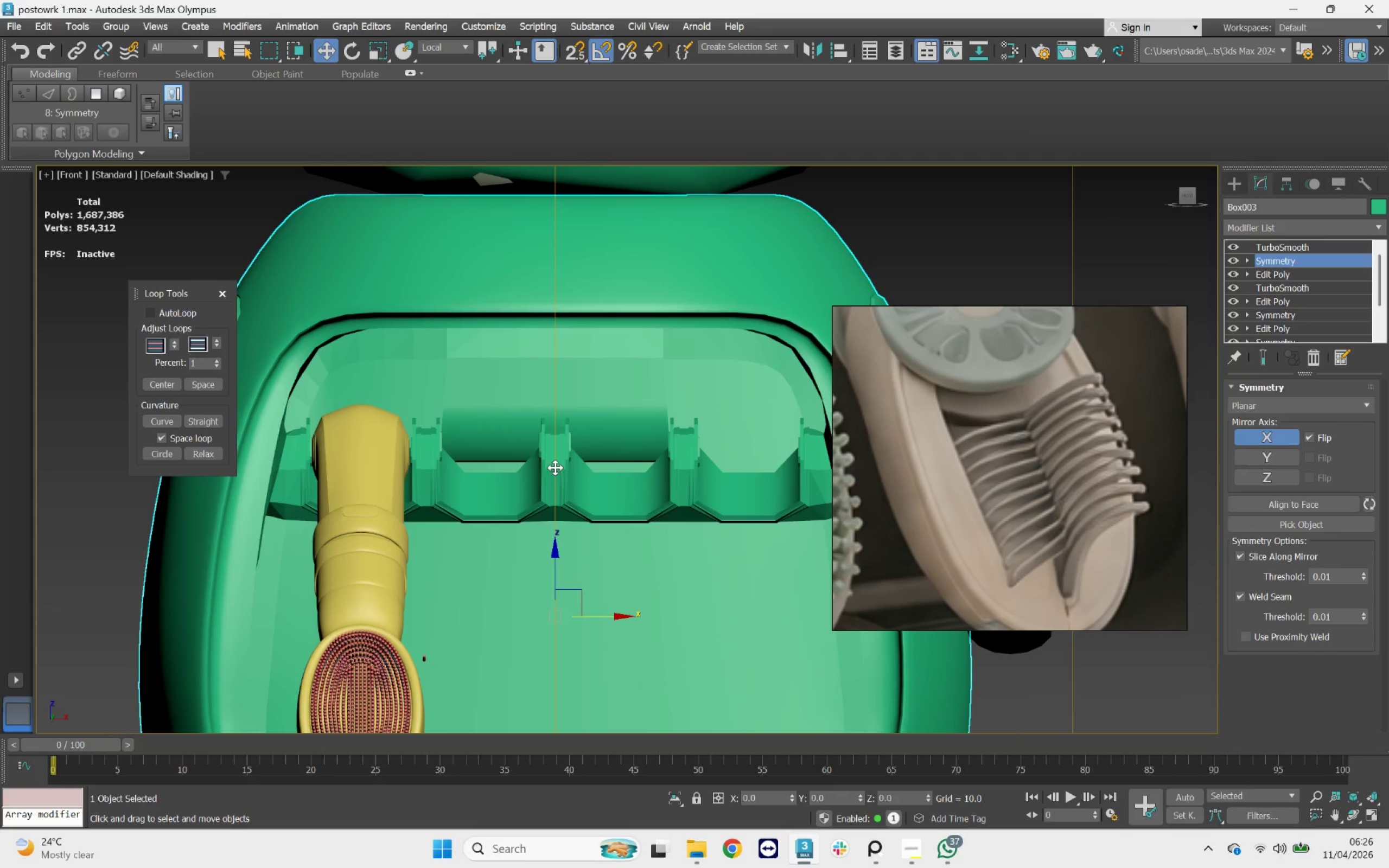 
hold_key(key=AltLeft, duration=1.25)
 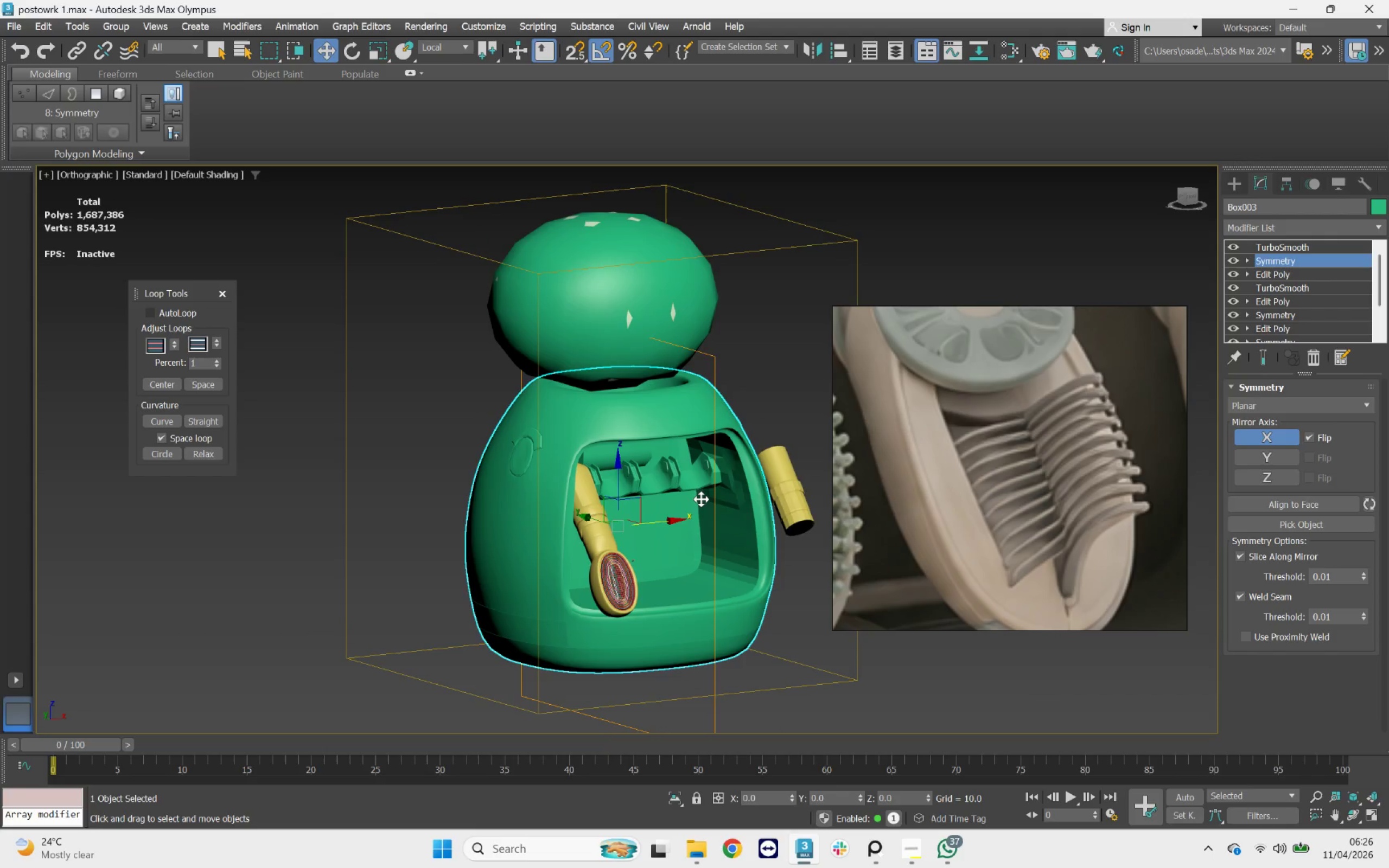 
scroll: coordinate [652, 477], scroll_direction: down, amount: 3.0
 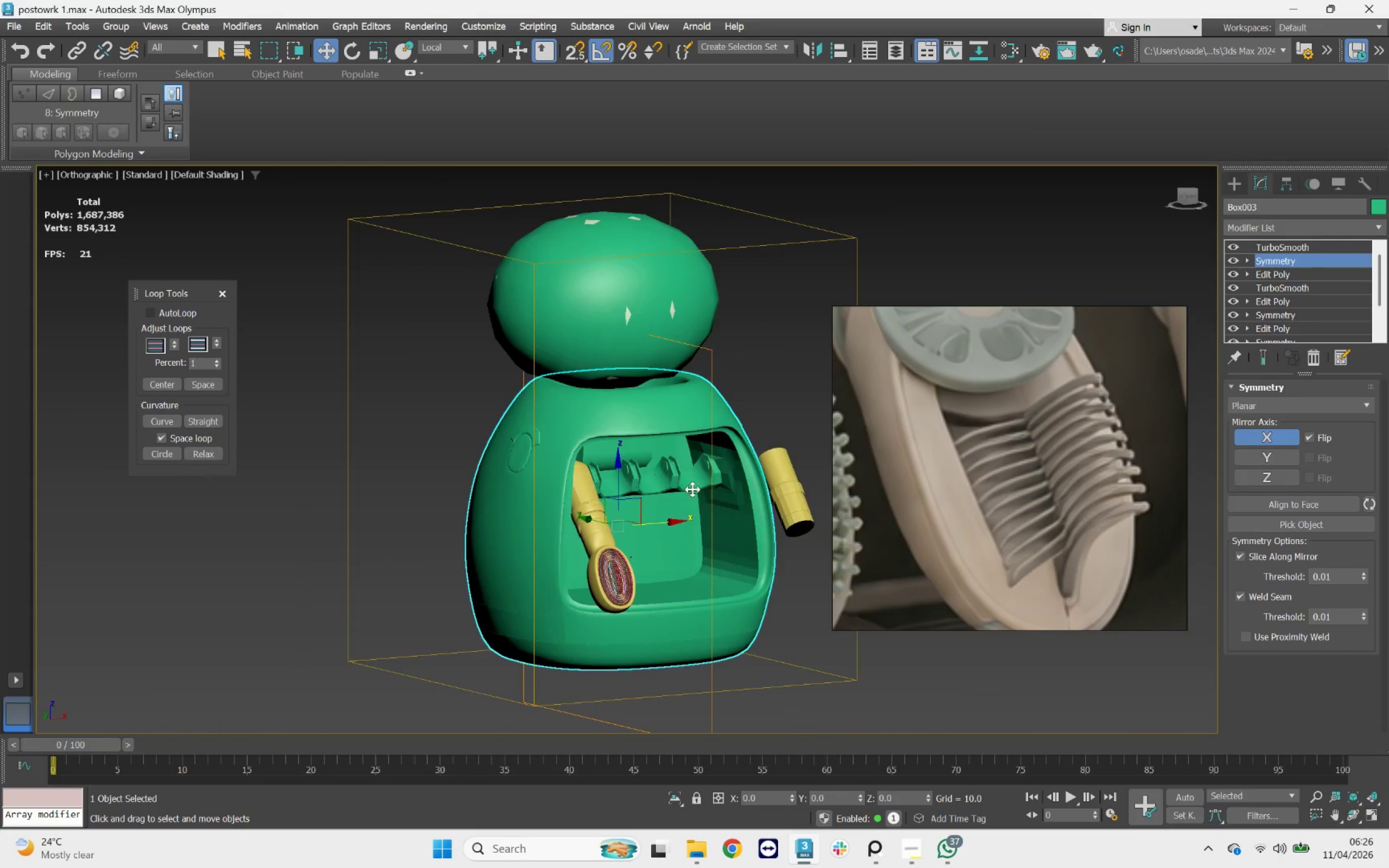 
wait(6.17)
 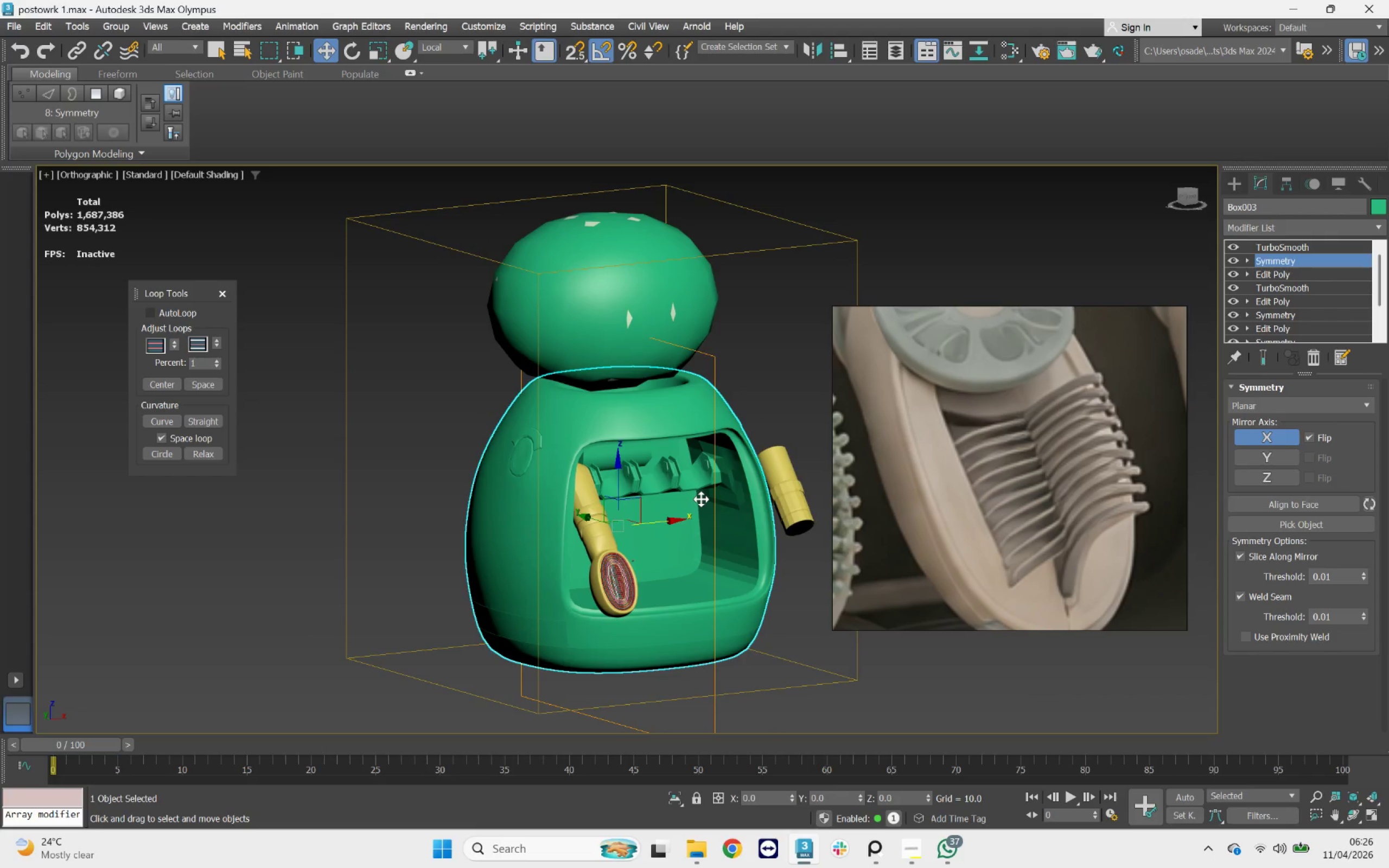 
left_click([1296, 227])
 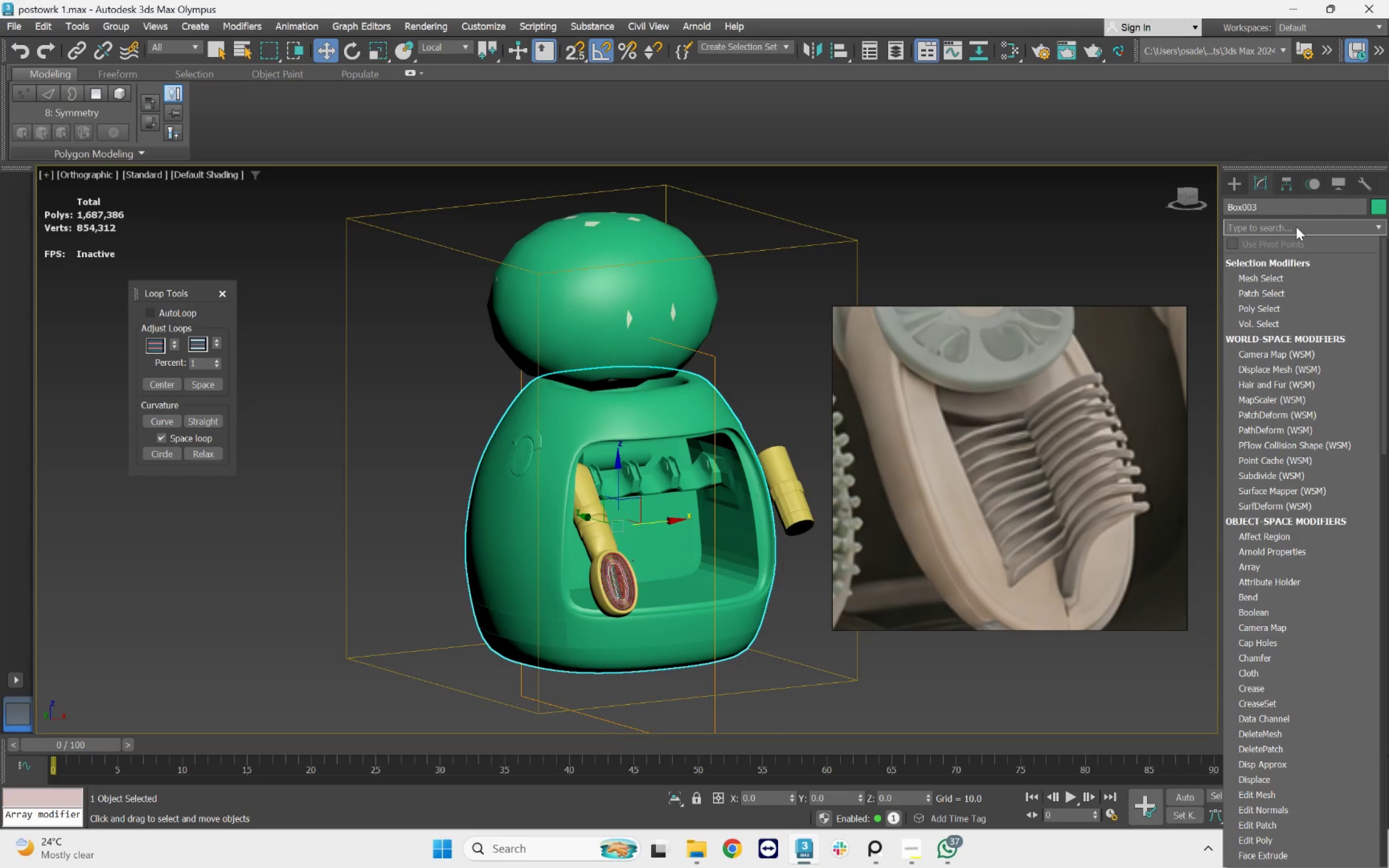 
type(ed)
 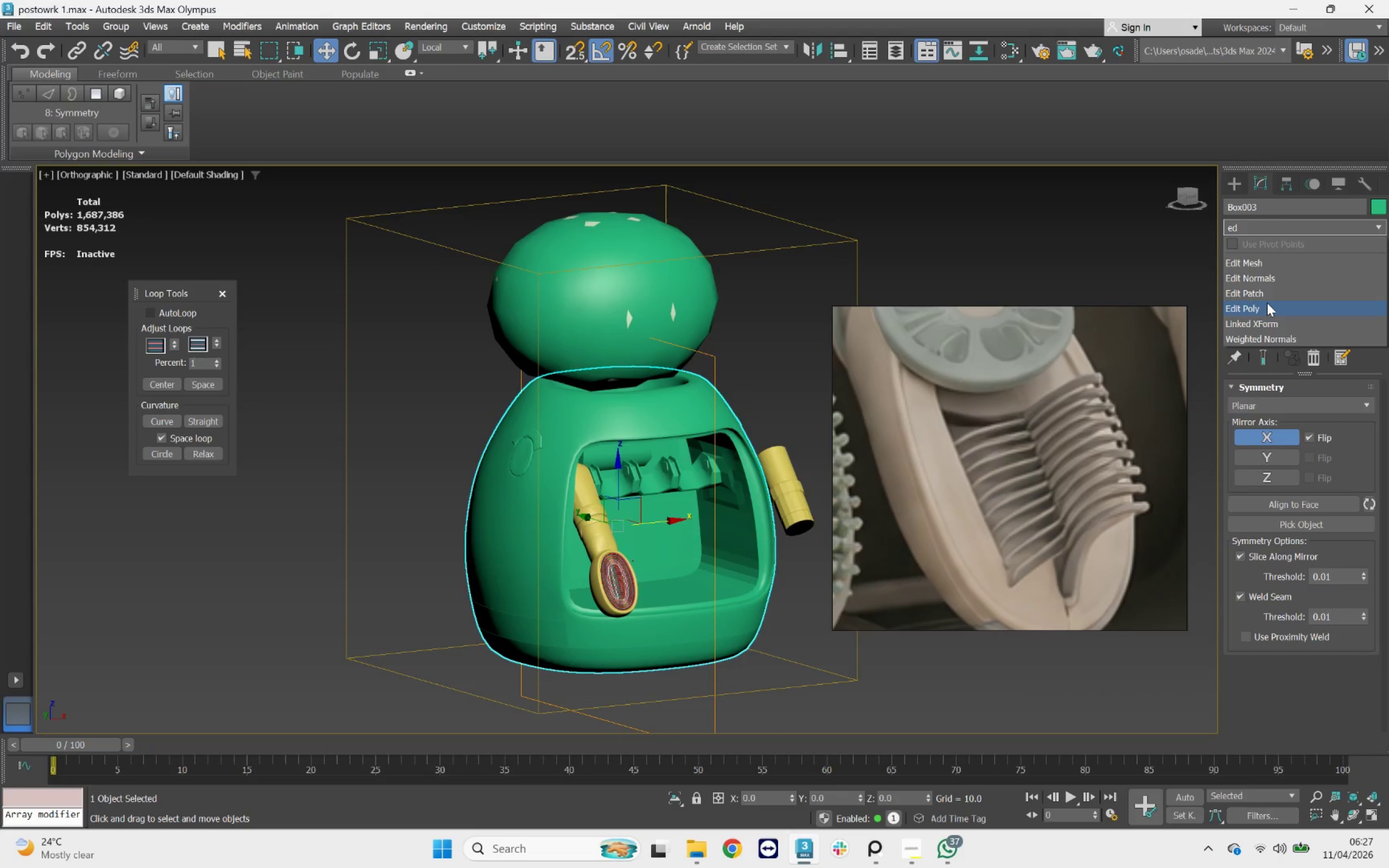 
left_click([1267, 303])
 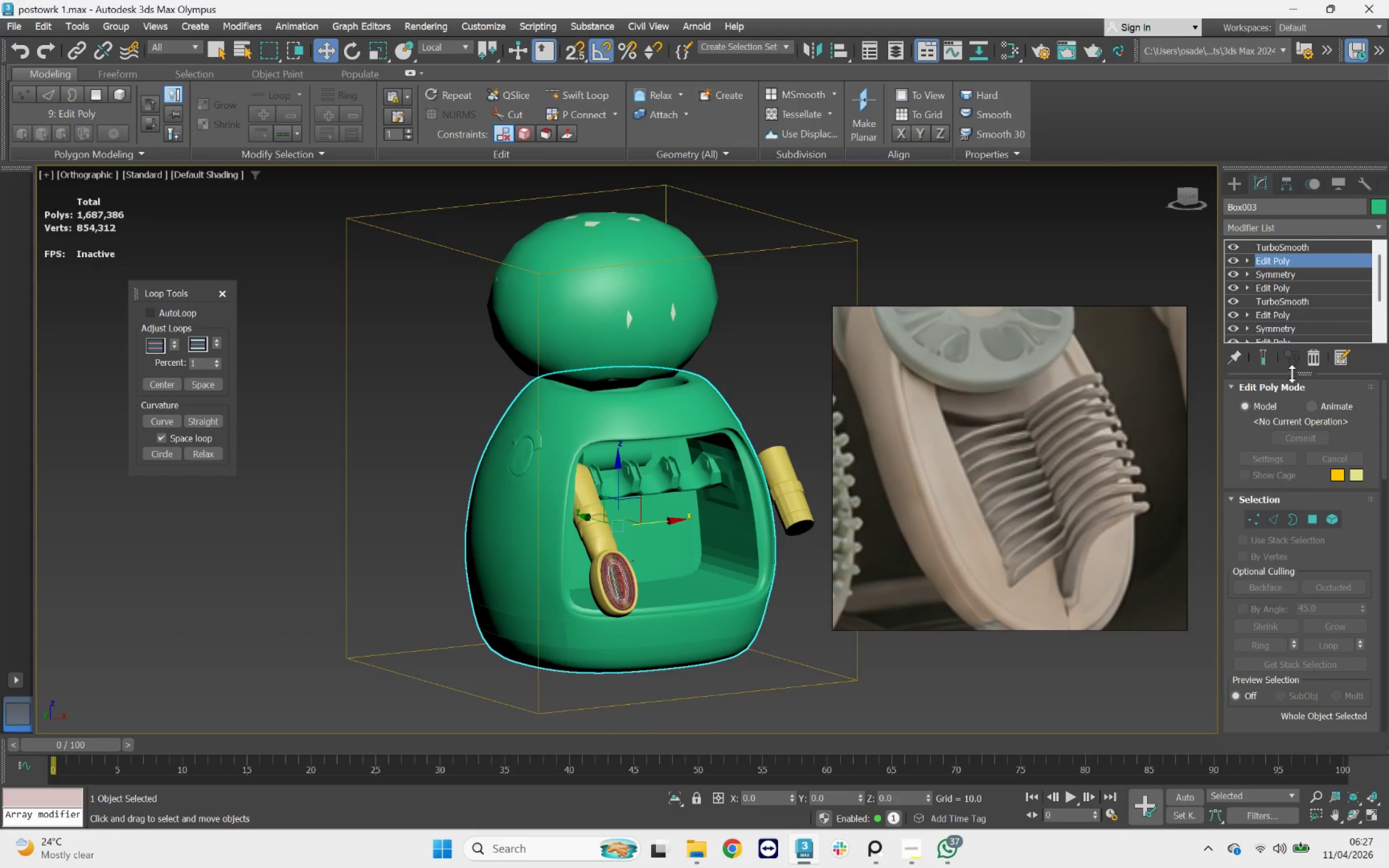 
left_click([1265, 358])
 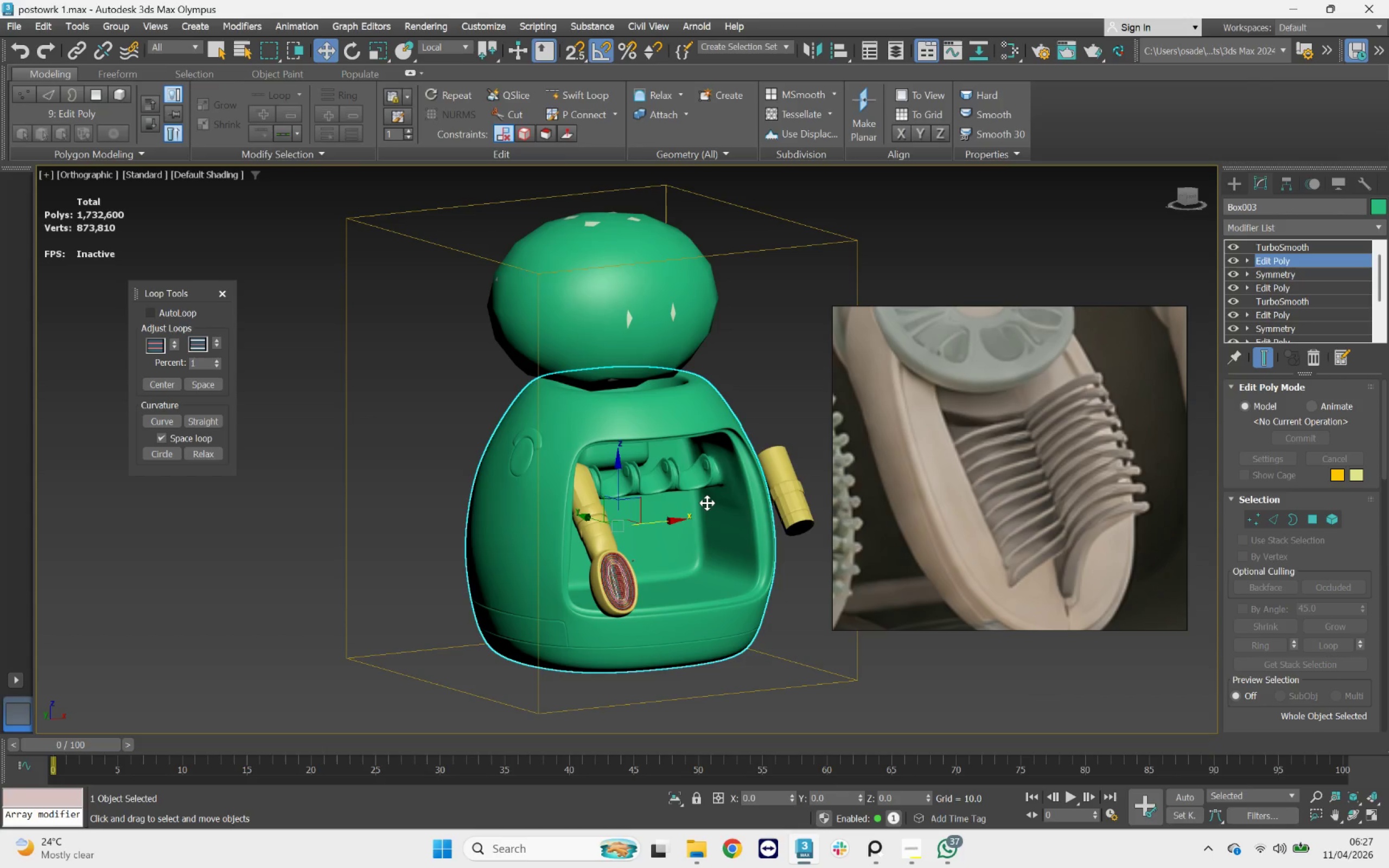 
key(F4)
 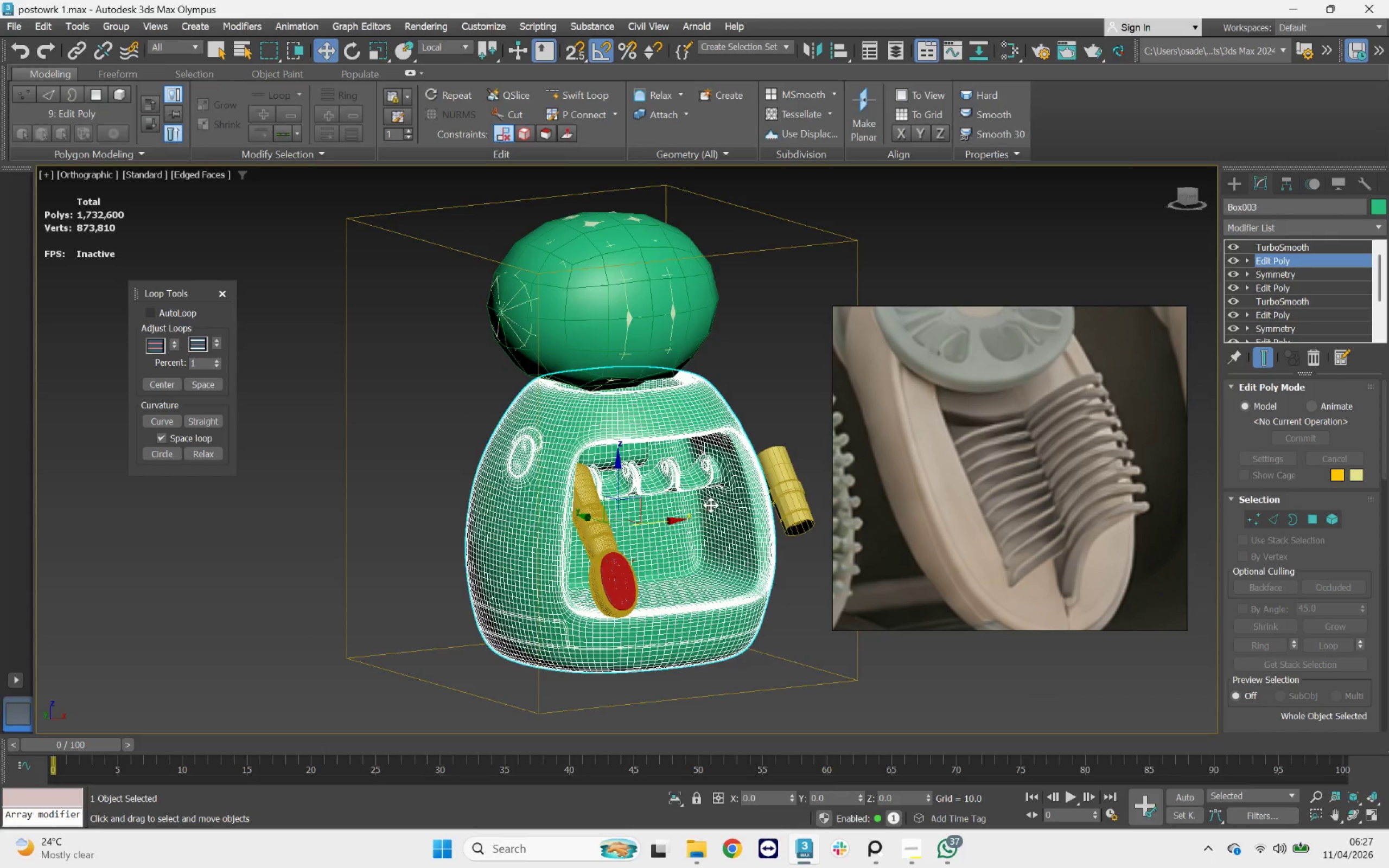 
key(F4)
 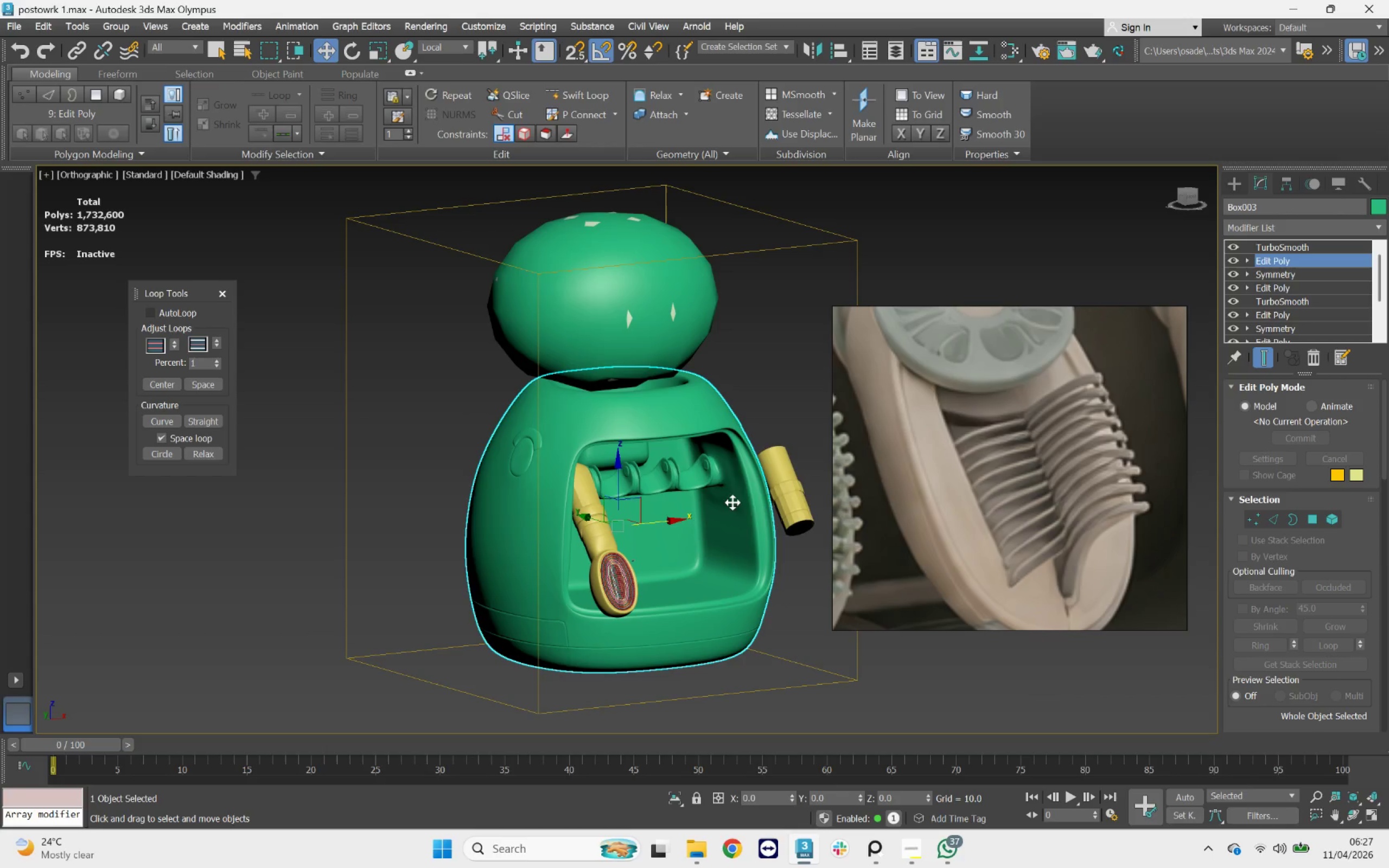 
hold_key(key=AltLeft, duration=5.88)
 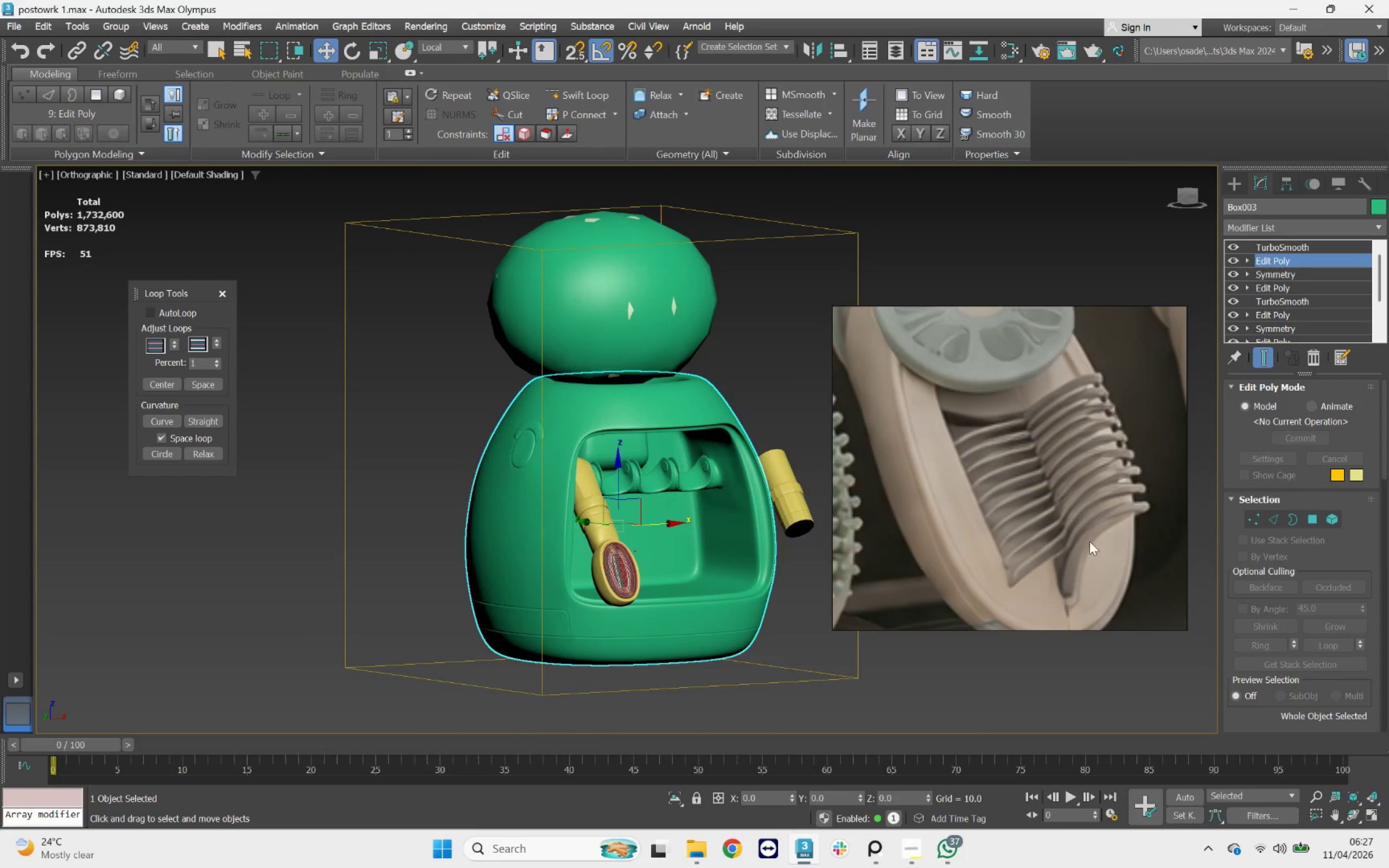 
scroll: coordinate [1068, 529], scroll_direction: down, amount: 9.0
 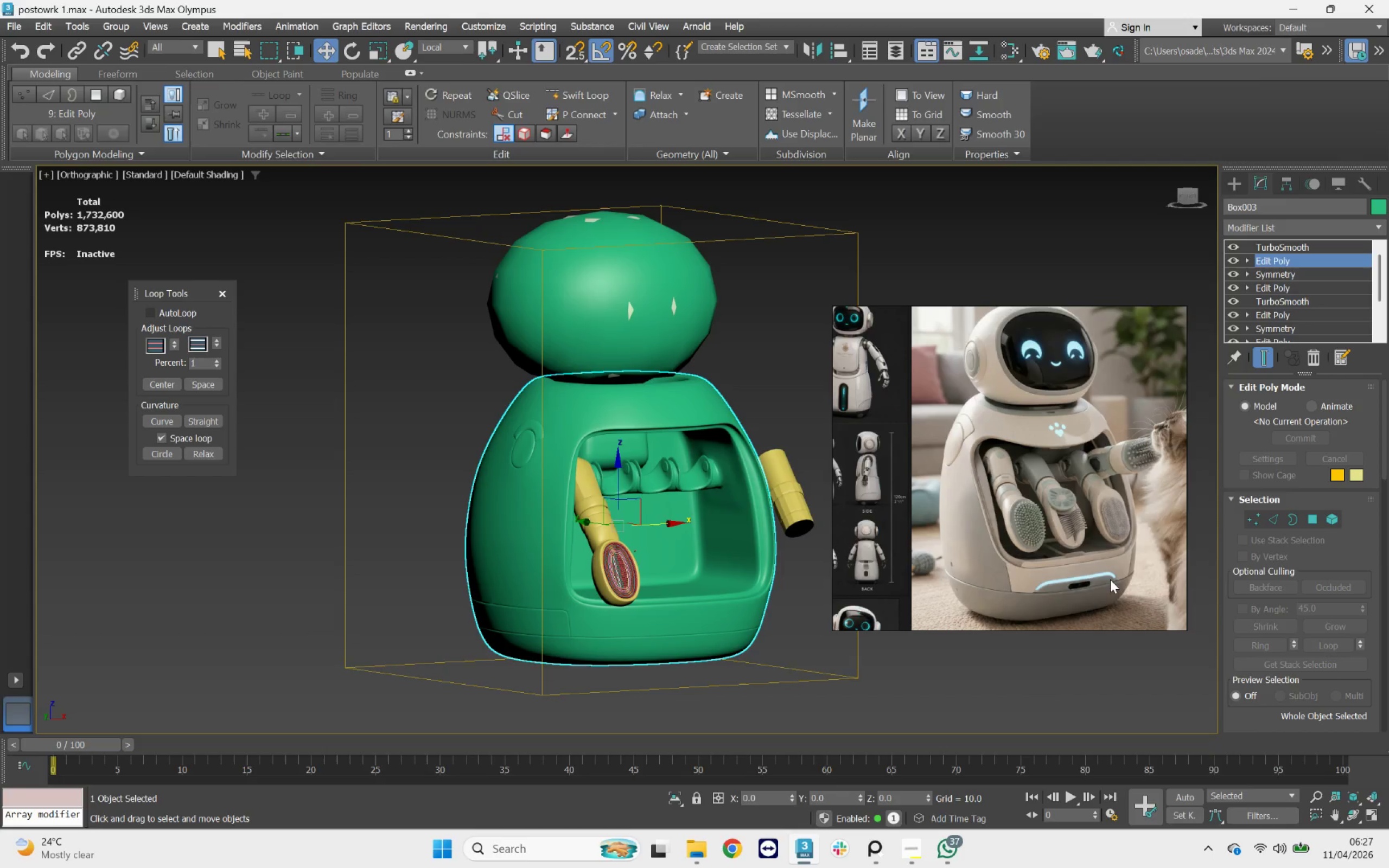 
hold_key(key=AltLeft, duration=6.03)
 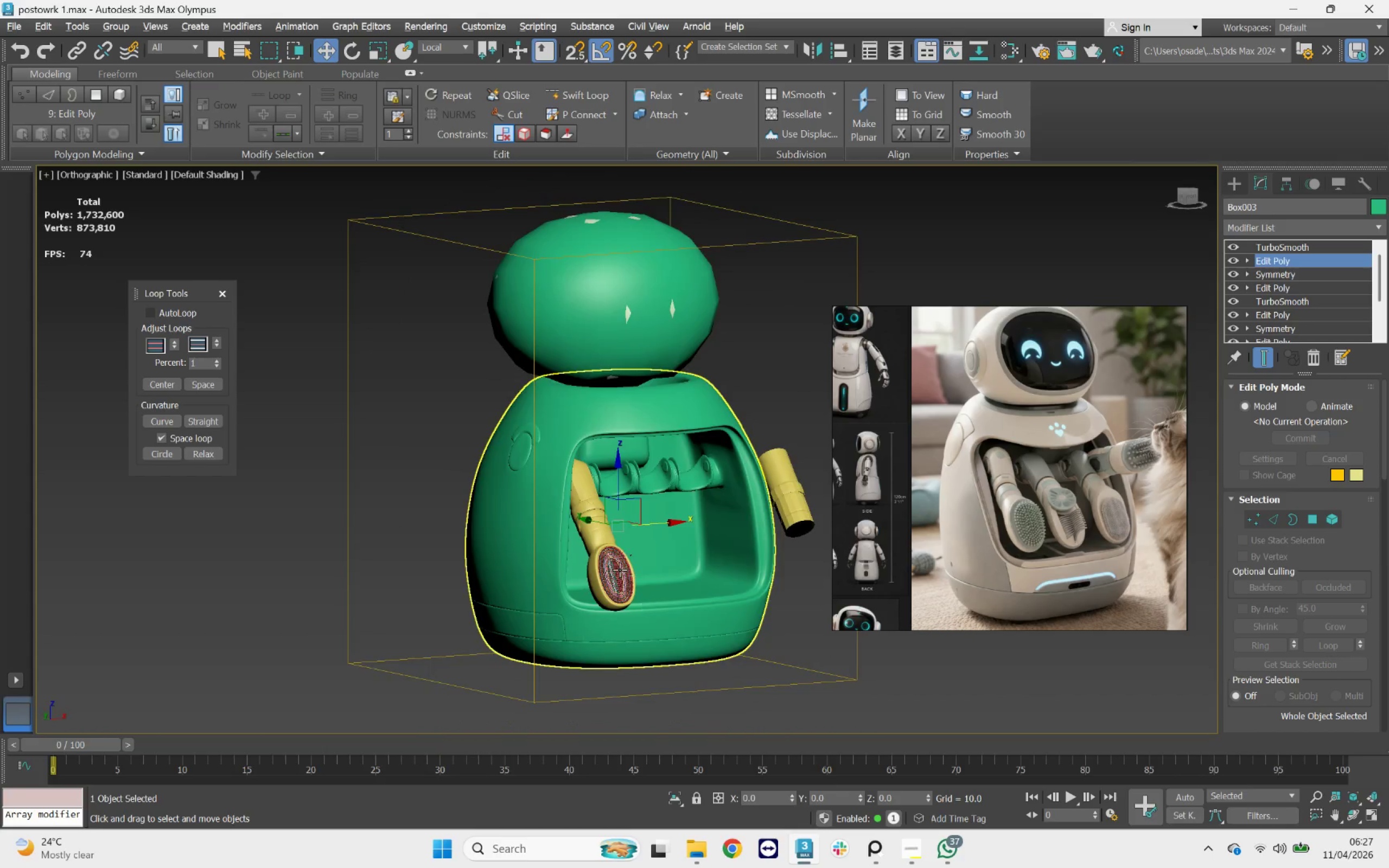 
scroll: coordinate [618, 567], scroll_direction: up, amount: 3.0
 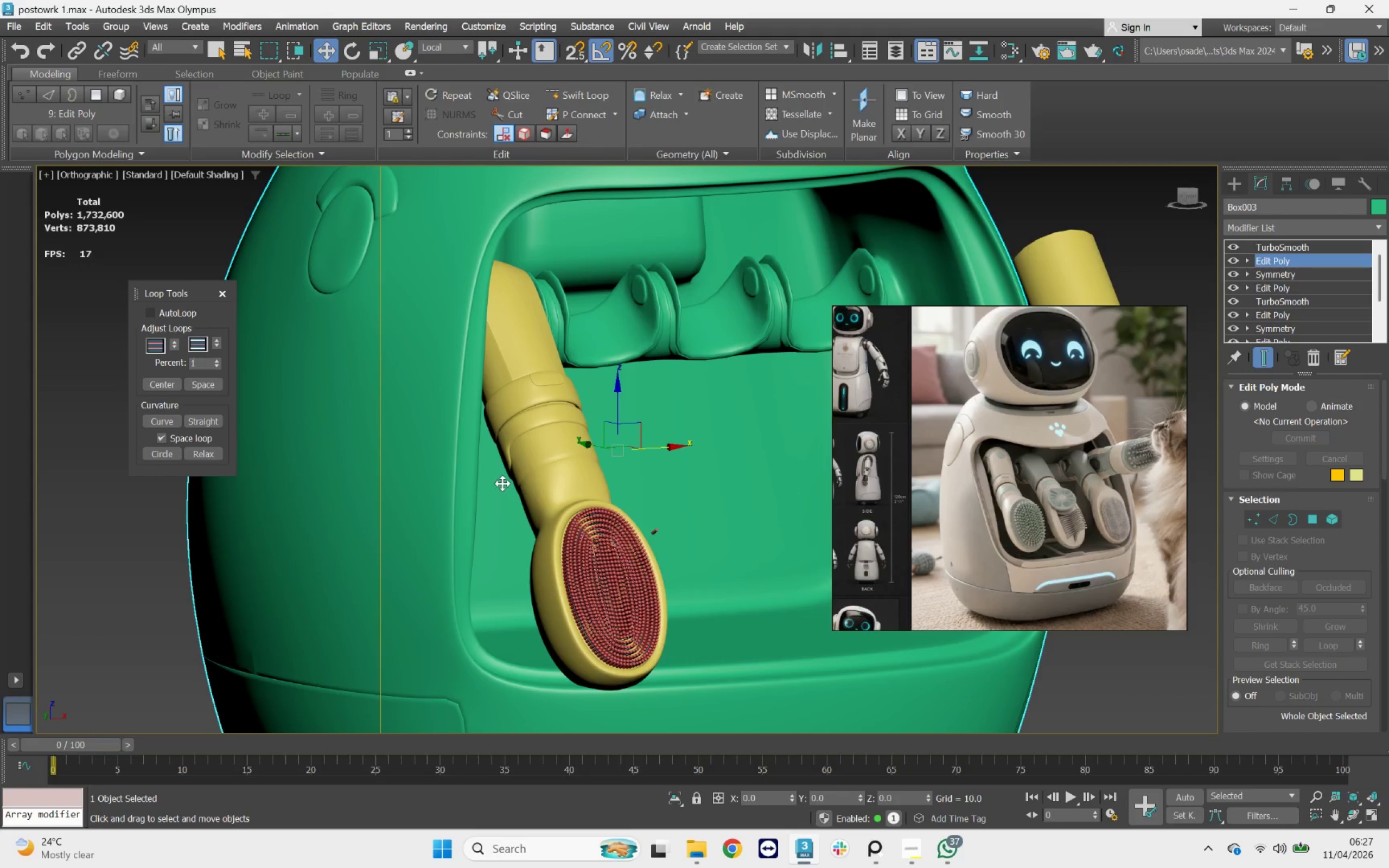 
left_click([543, 461])
 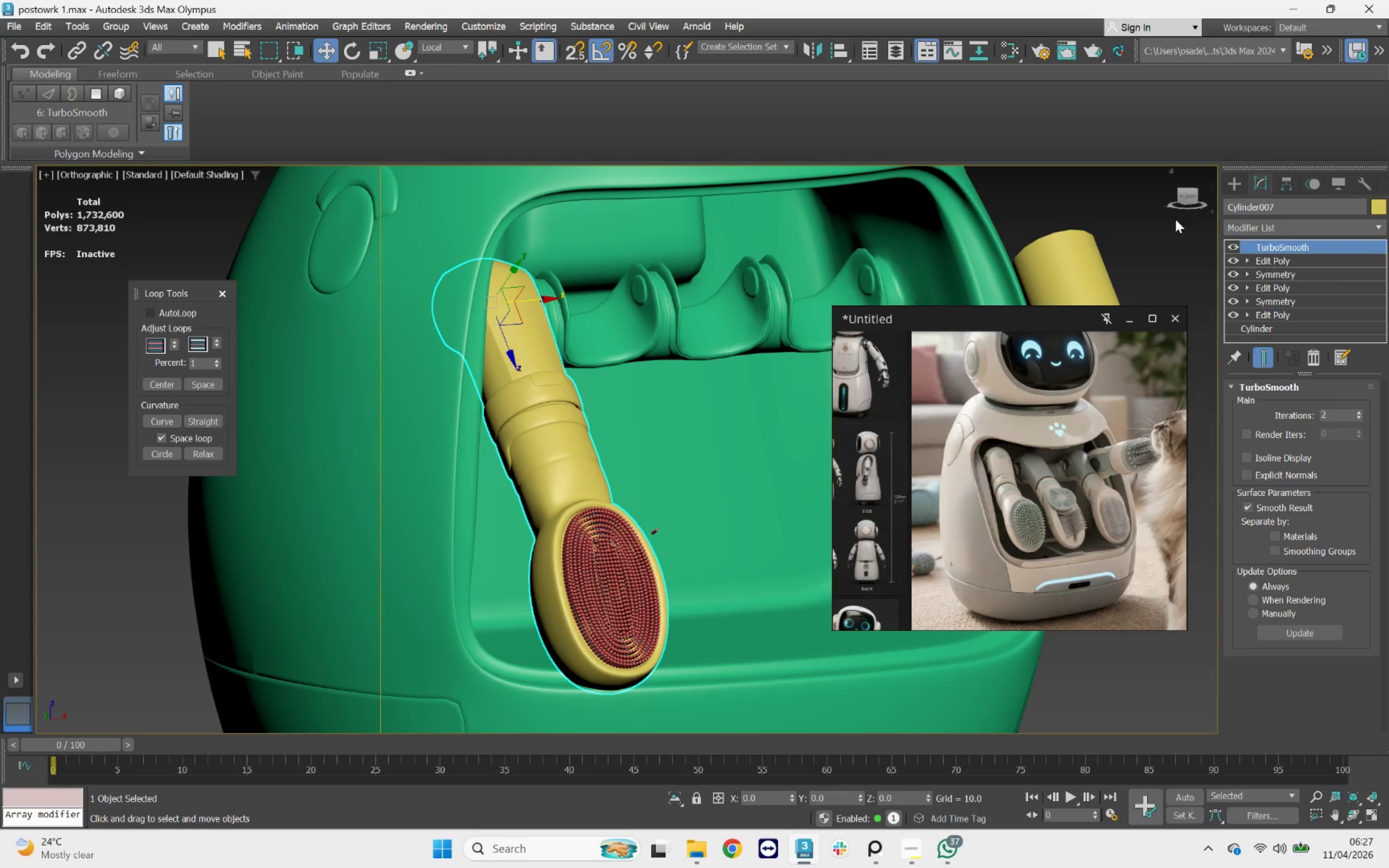 
left_click([1192, 197])
 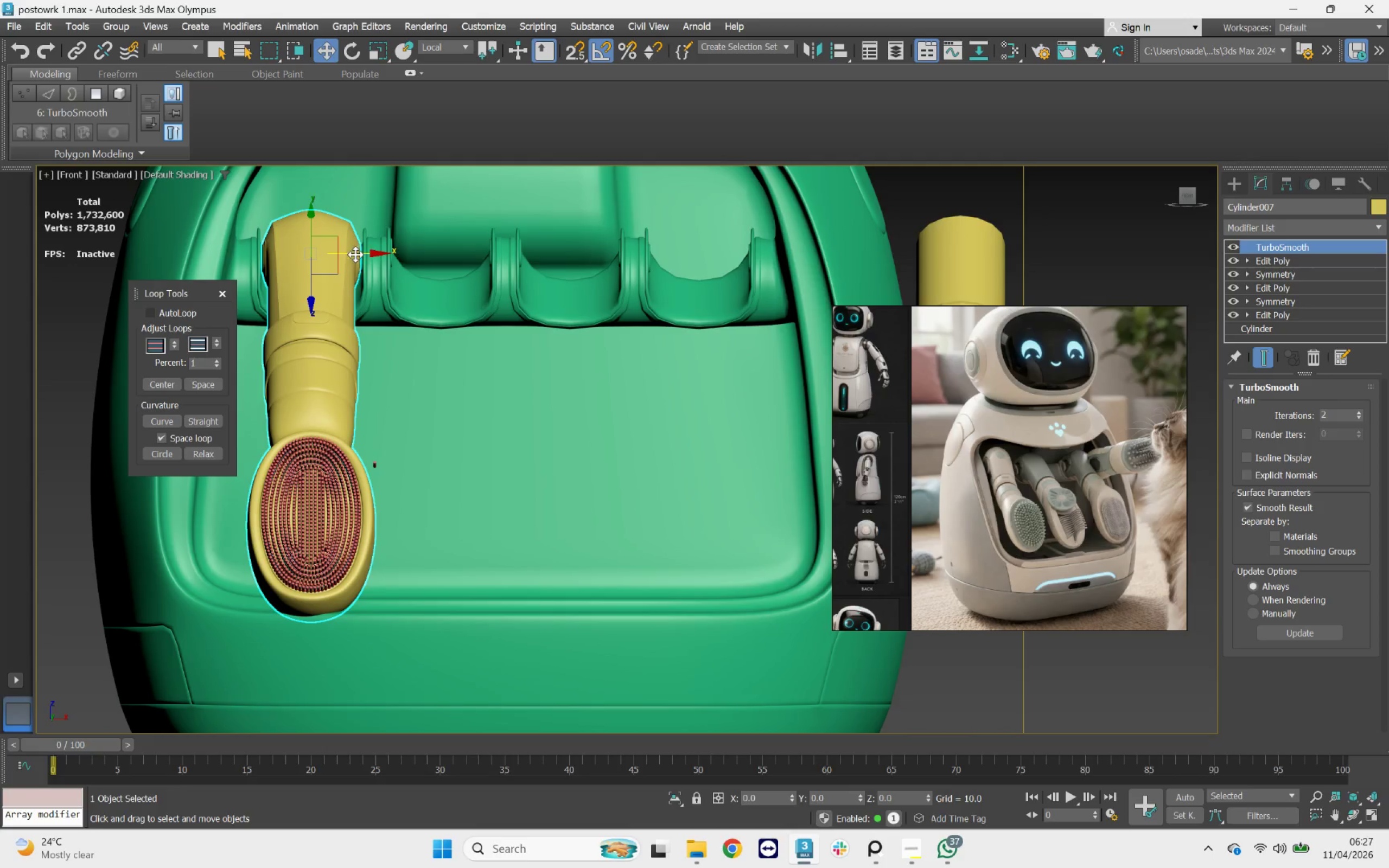 
wait(7.13)
 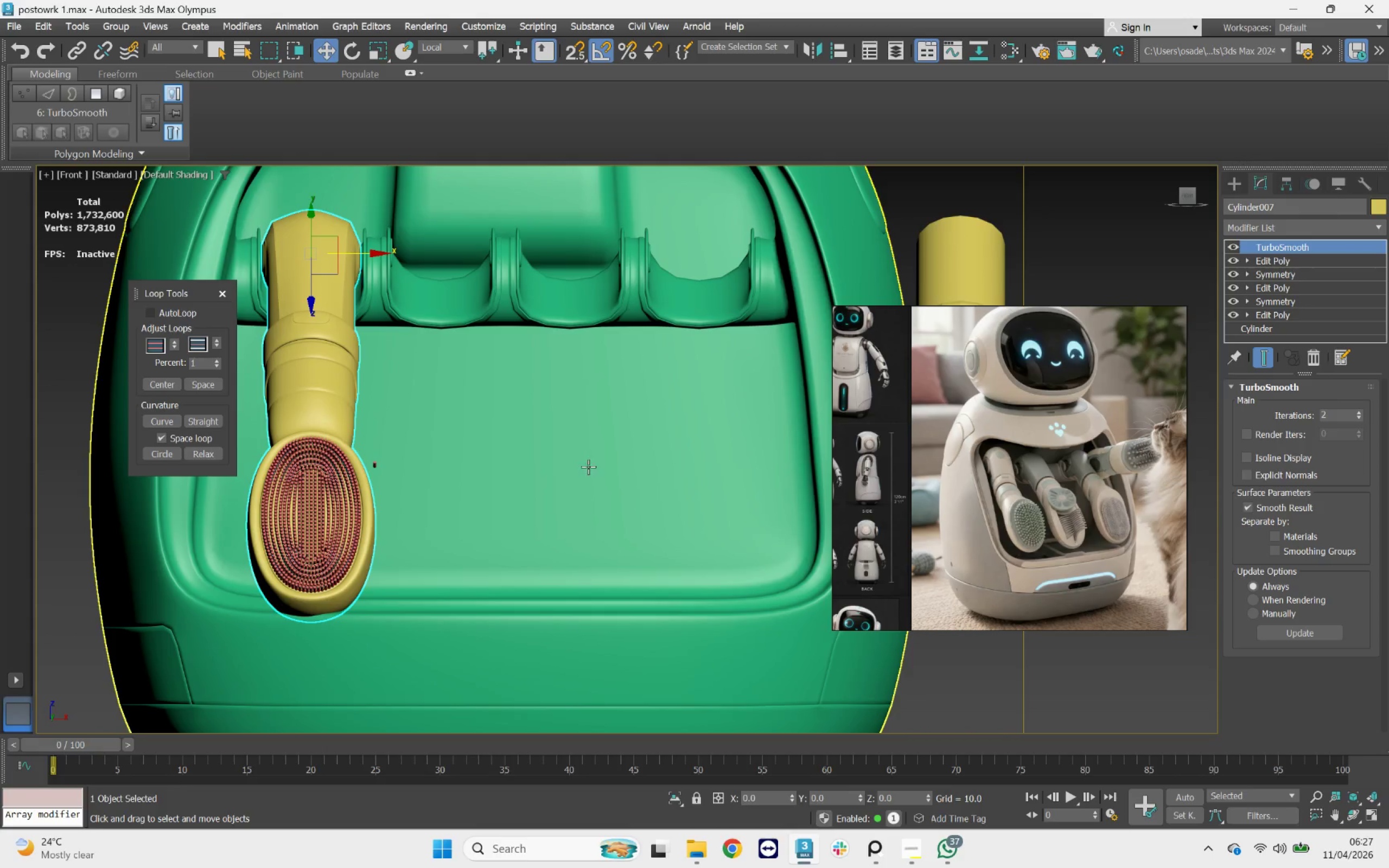 
left_click([461, 49])
 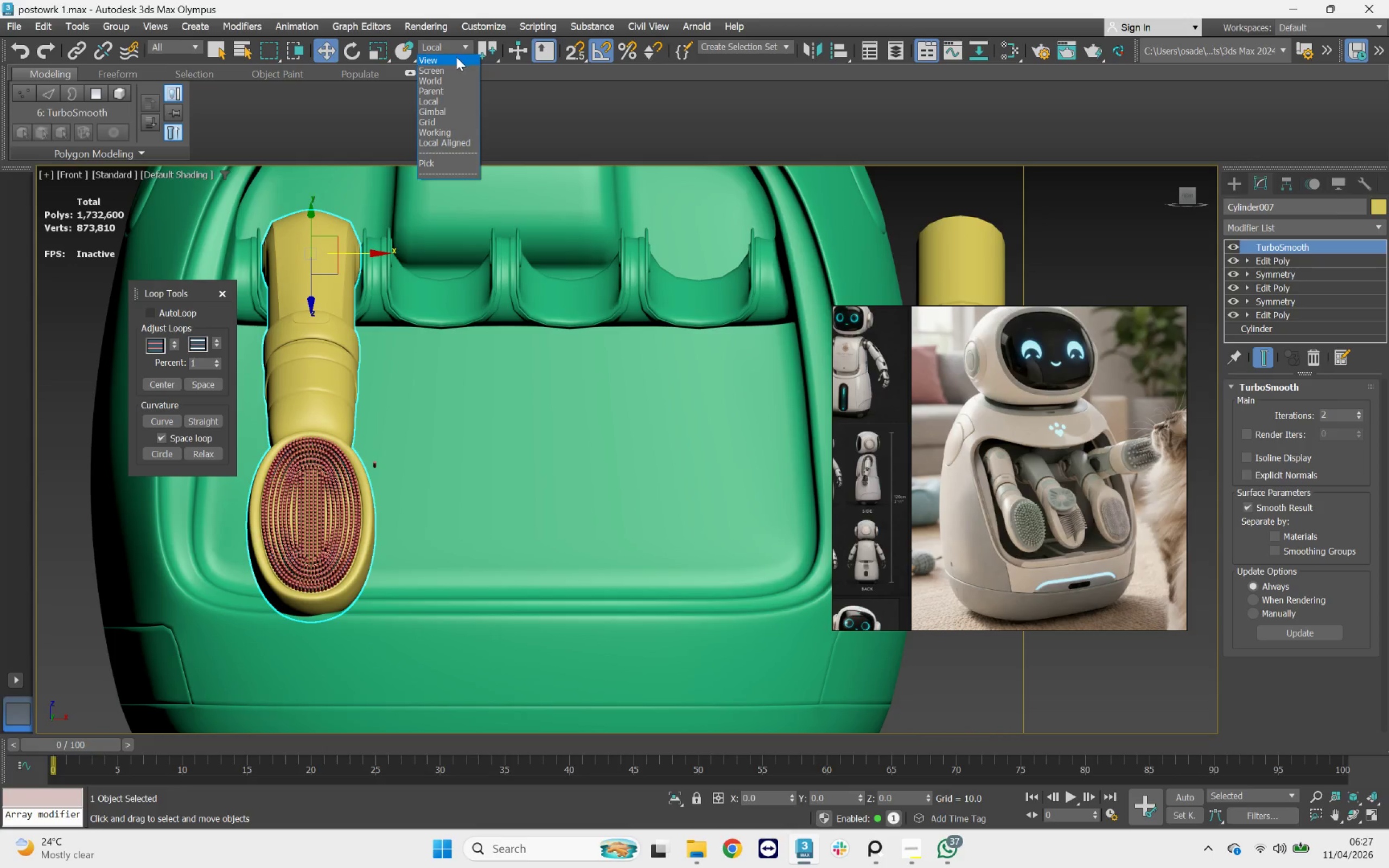 
left_click([456, 57])
 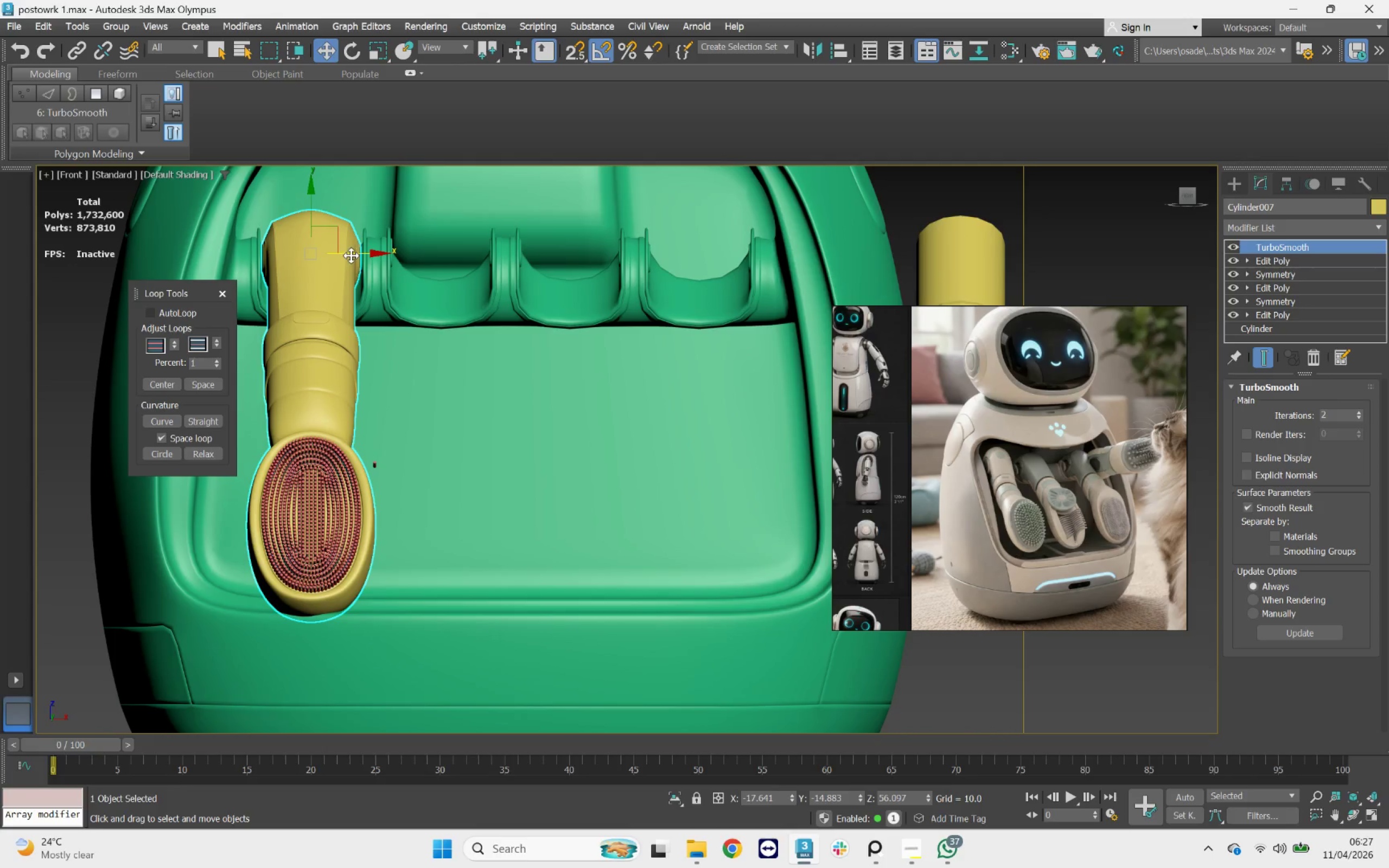 
scroll: coordinate [341, 252], scroll_direction: up, amount: 1.0
 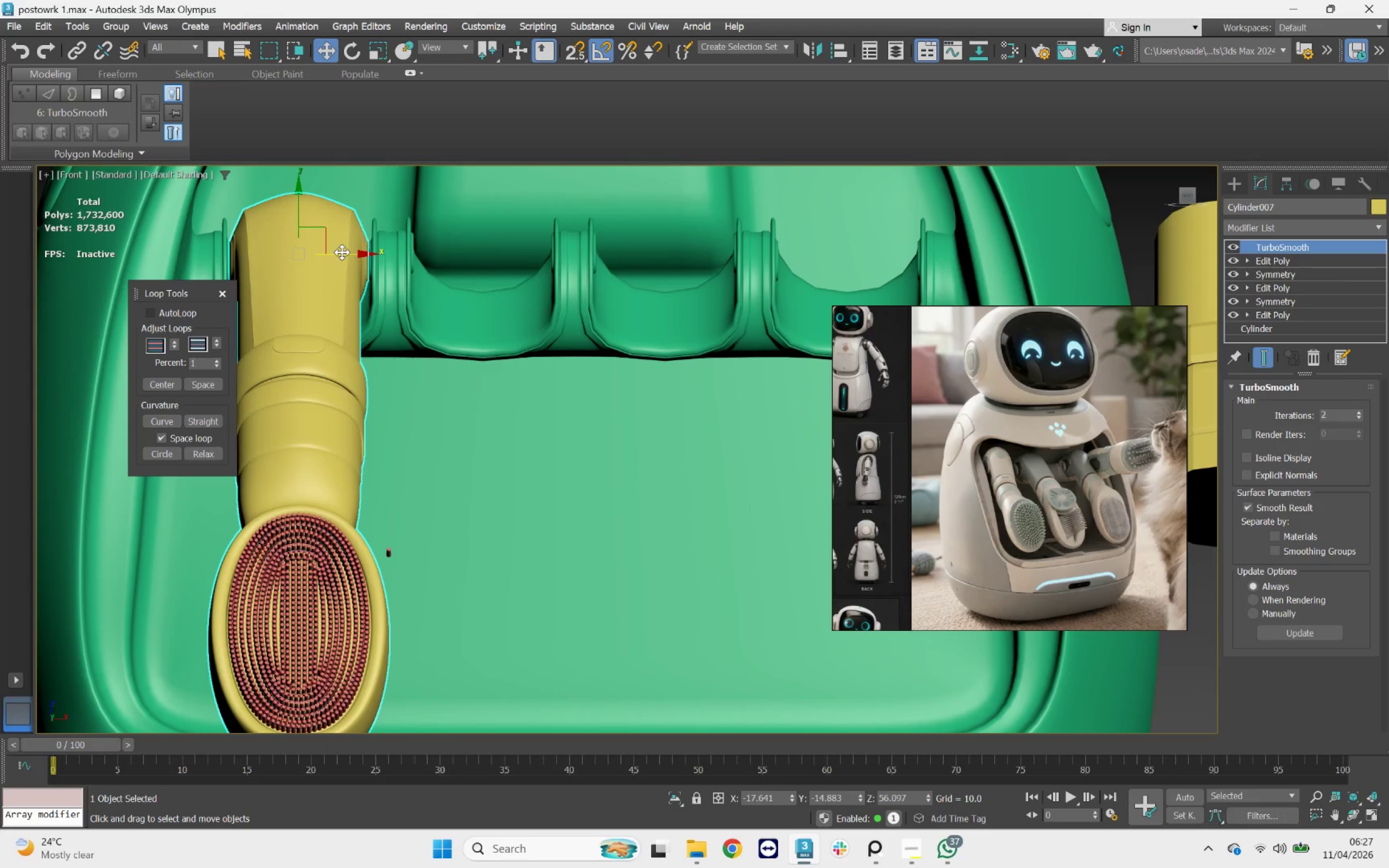 
key(F3)
 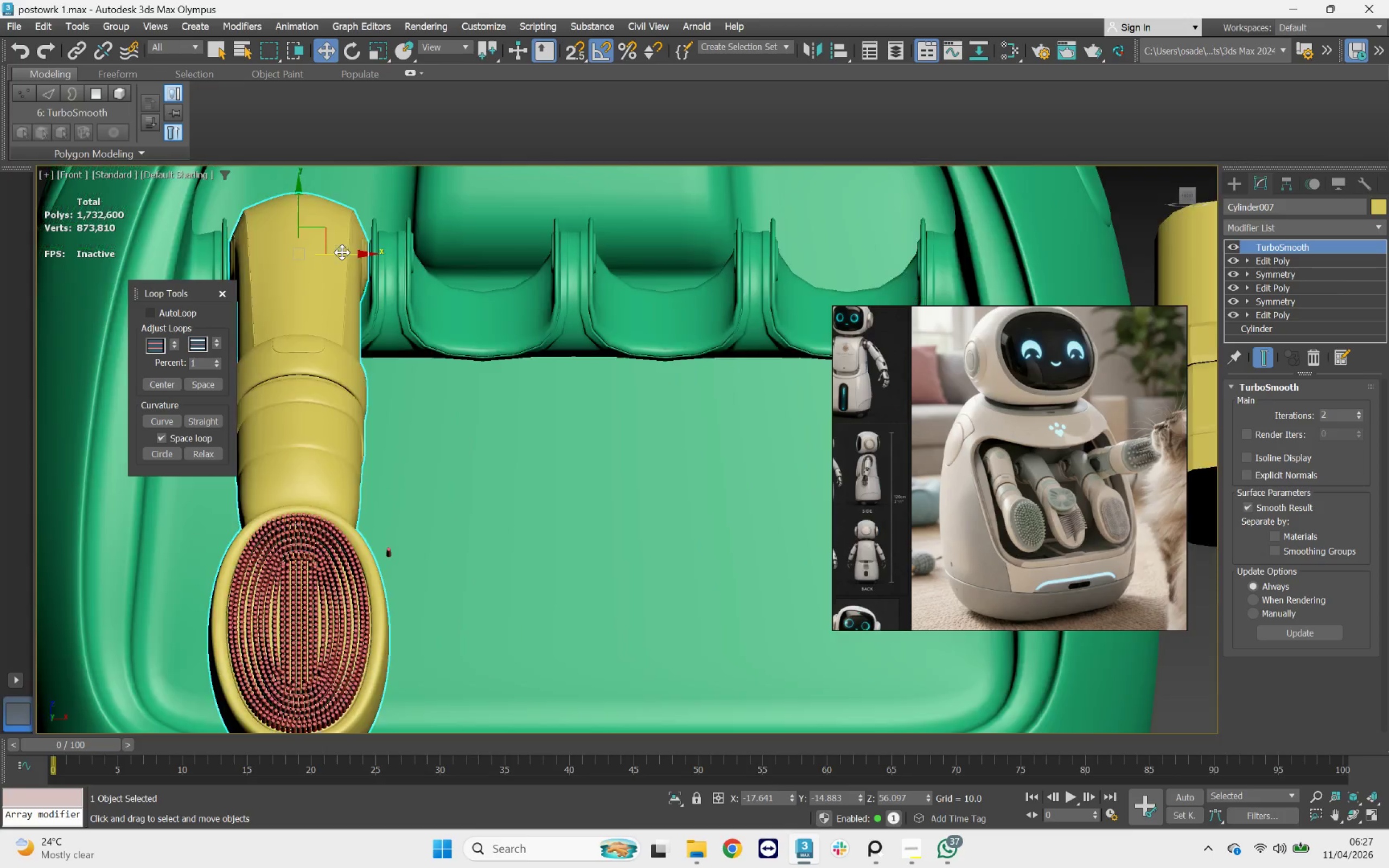 
key(F3)
 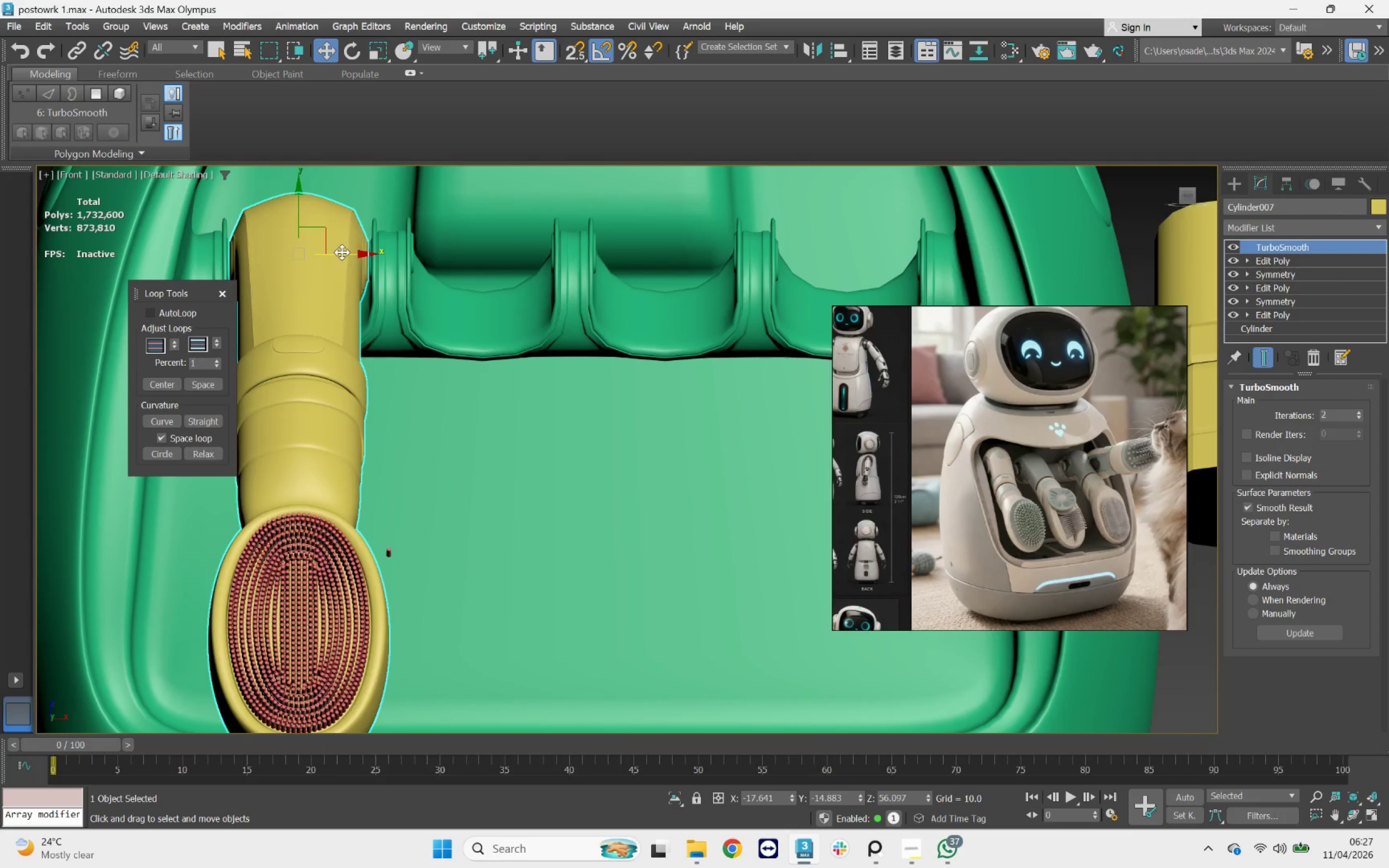 
key(F4)
 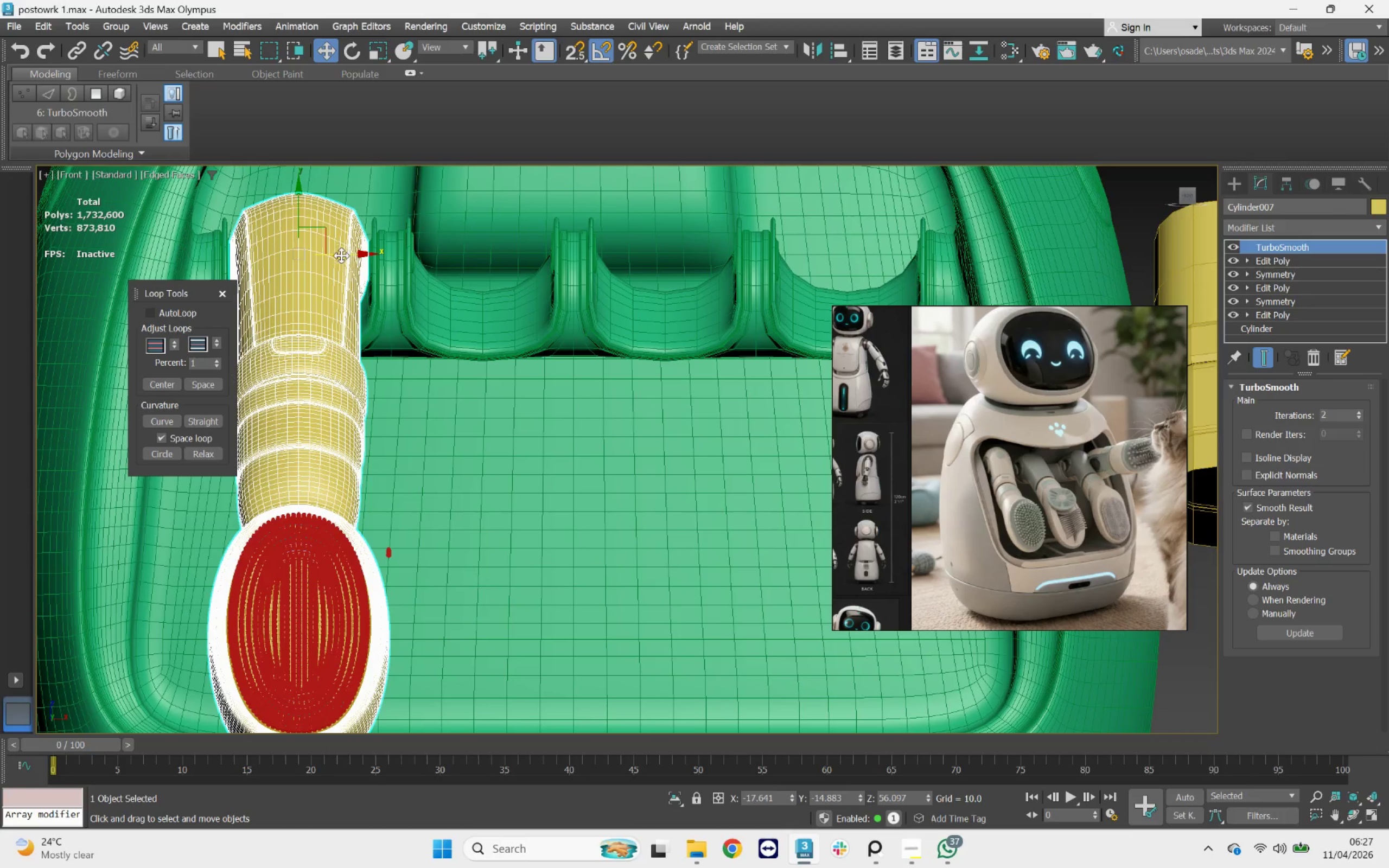 
scroll: coordinate [334, 259], scroll_direction: up, amount: 2.0
 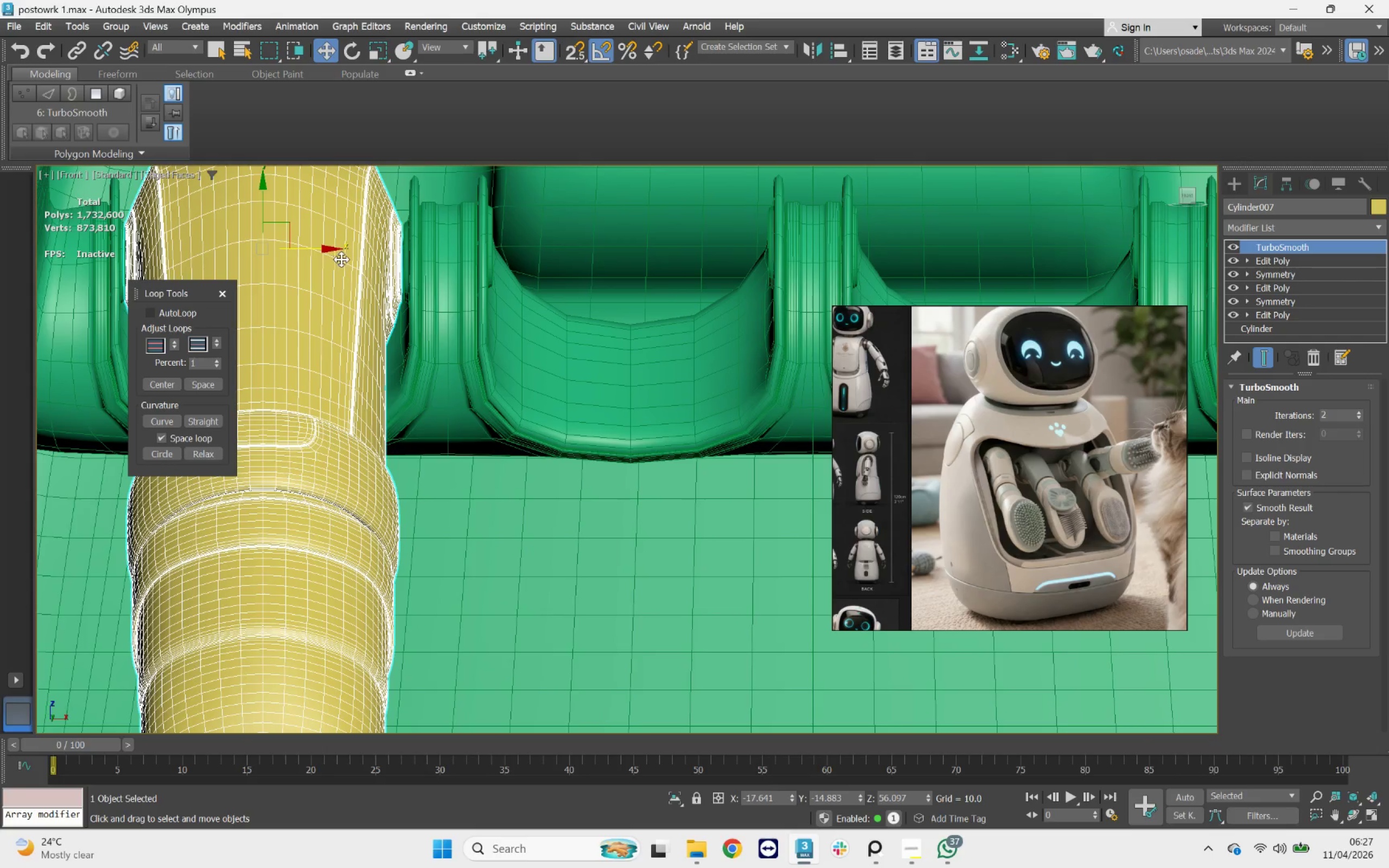 
scroll: coordinate [342, 260], scroll_direction: down, amount: 1.0
 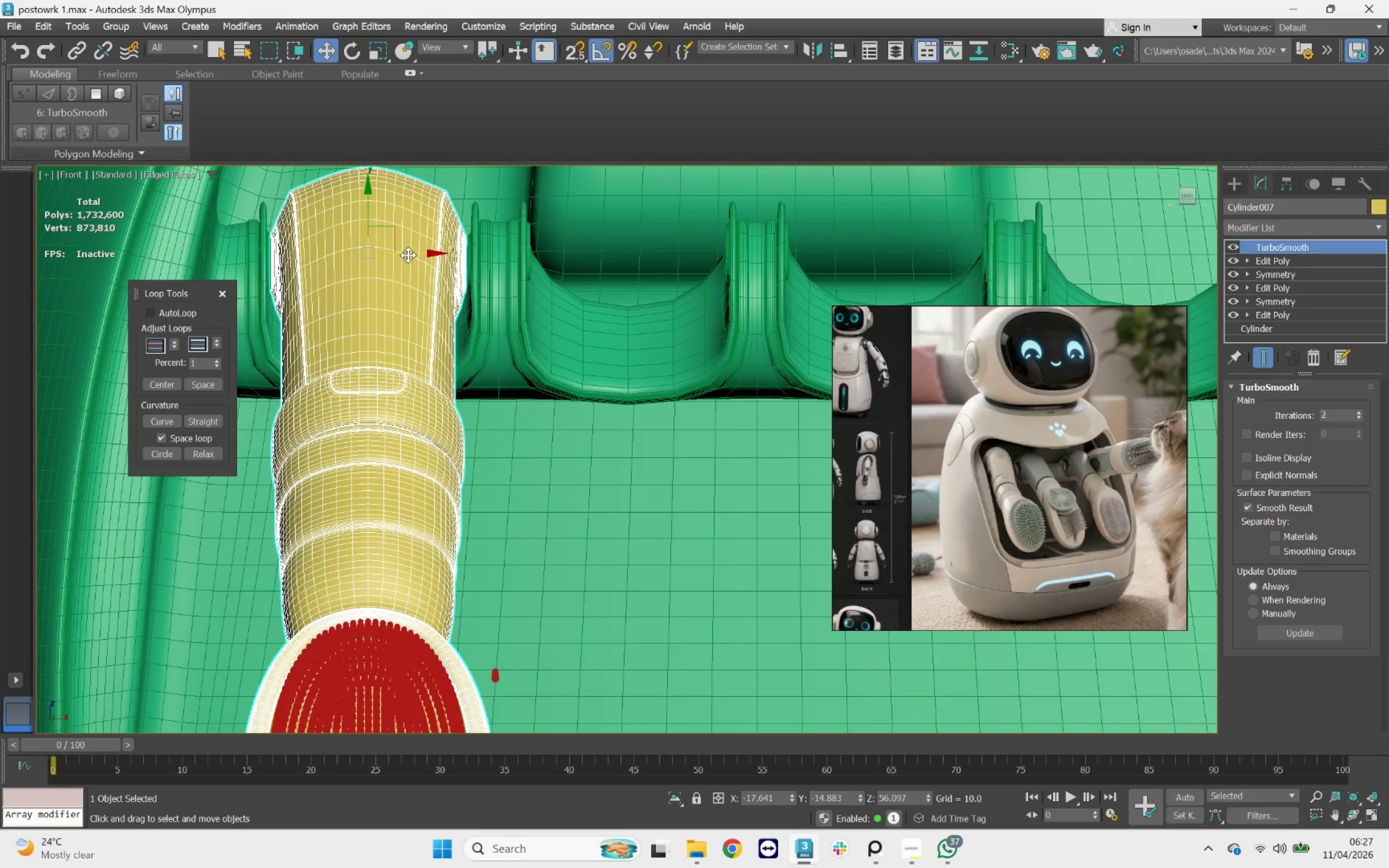 
hold_key(key=ShiftLeft, duration=1.43)
left_click_drag(start_coordinate=[408, 253], to_coordinate=[565, 405])
 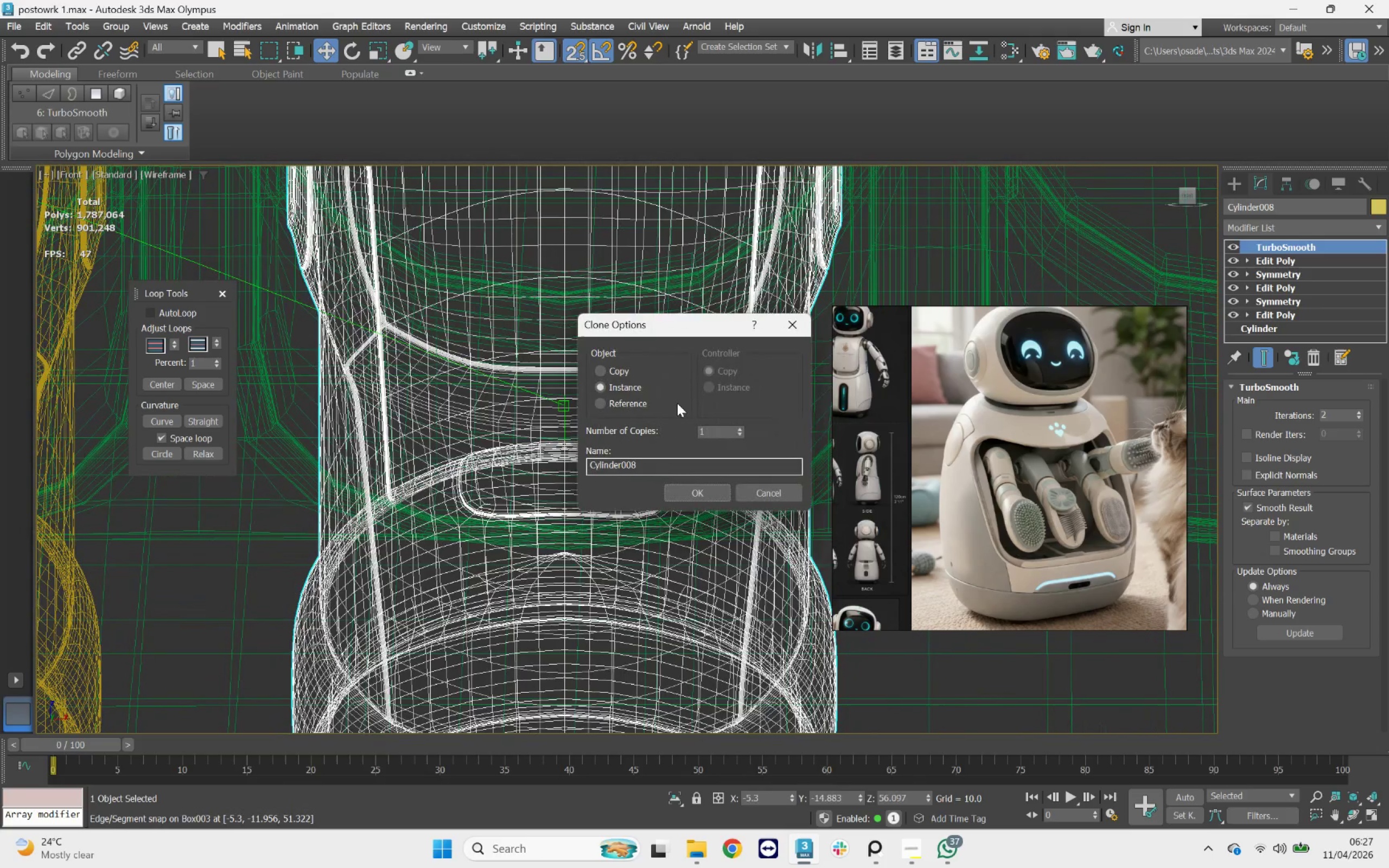 
key(F3)
 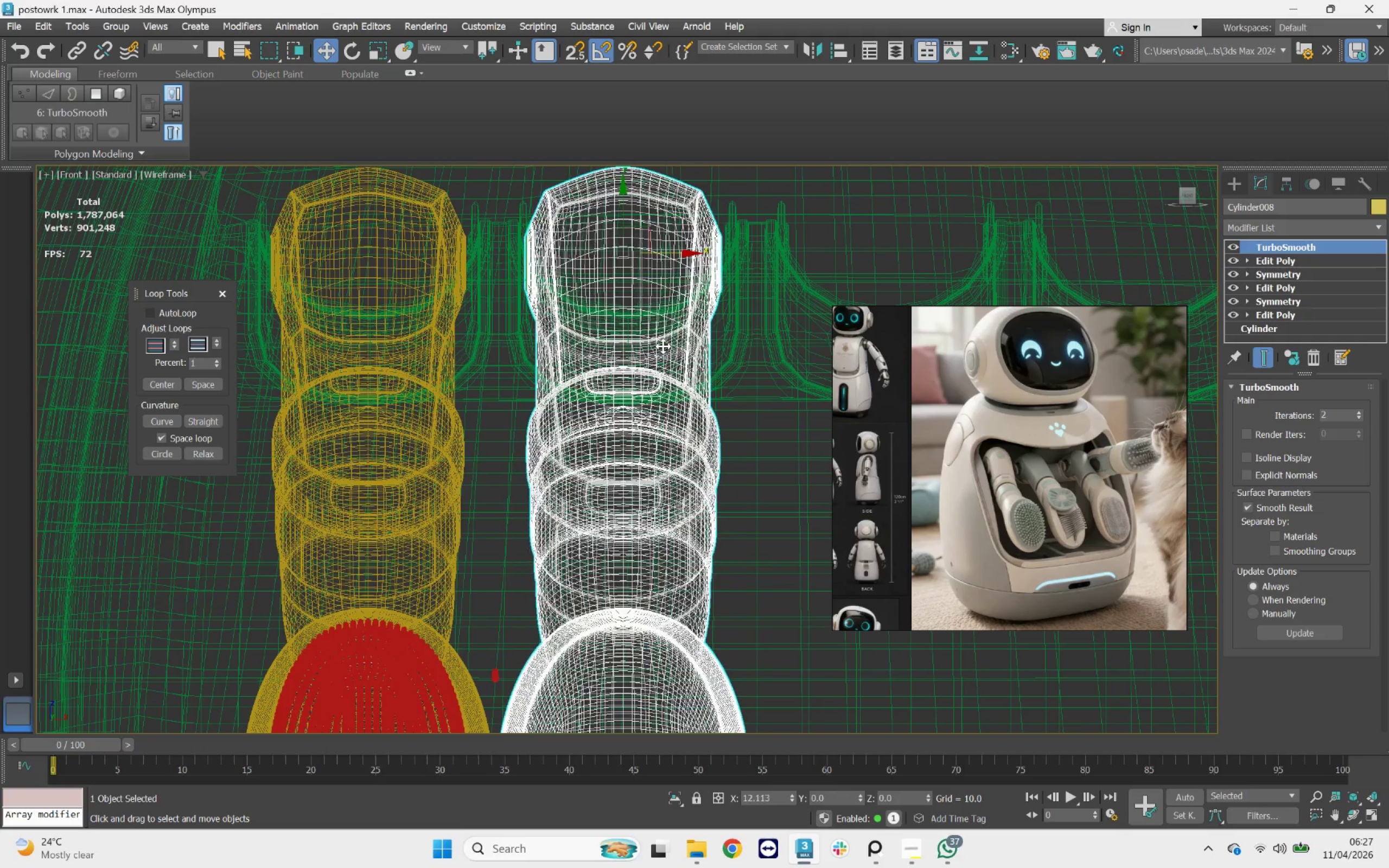 
key(S)
 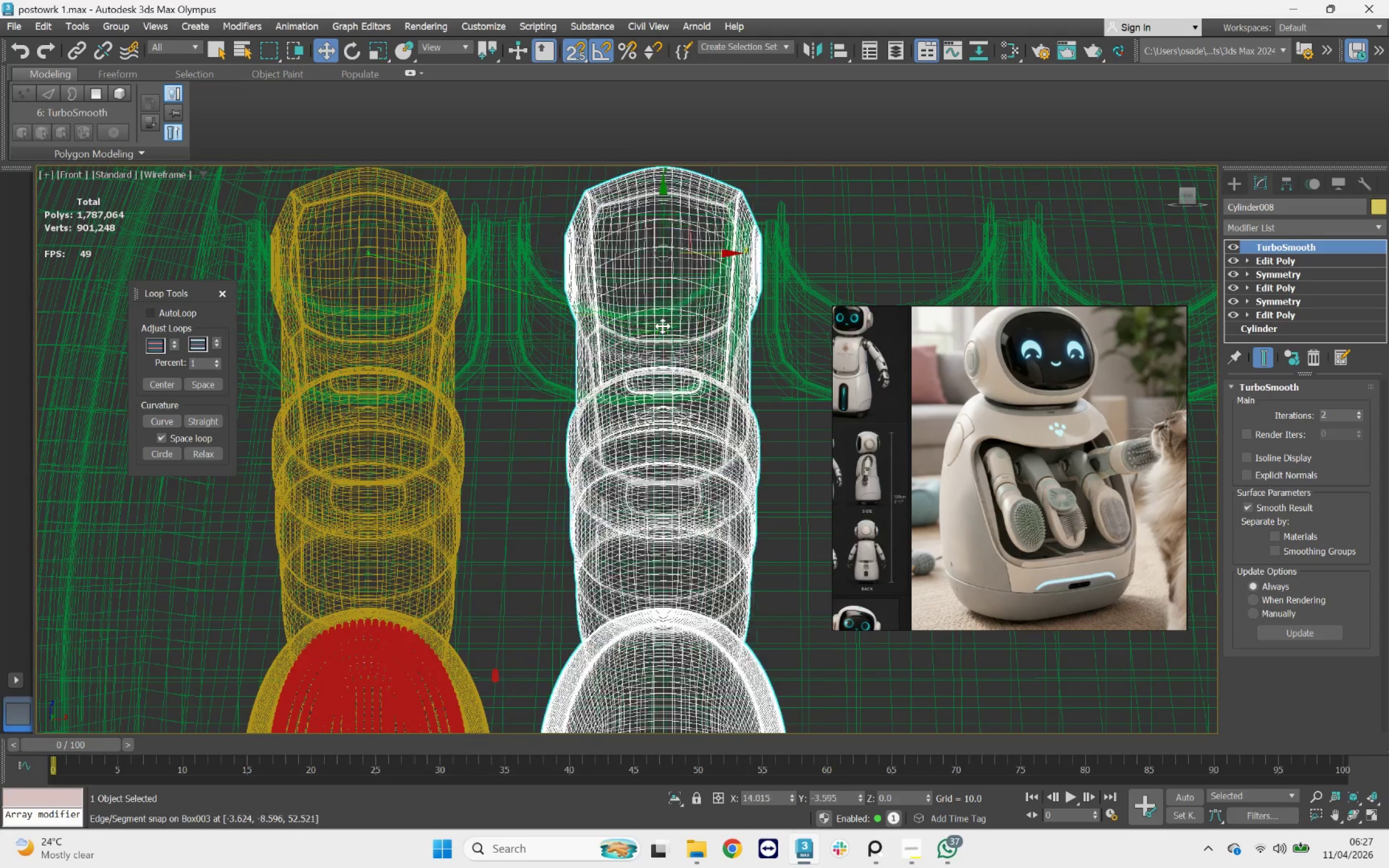 
scroll: coordinate [662, 326], scroll_direction: up, amount: 3.0
 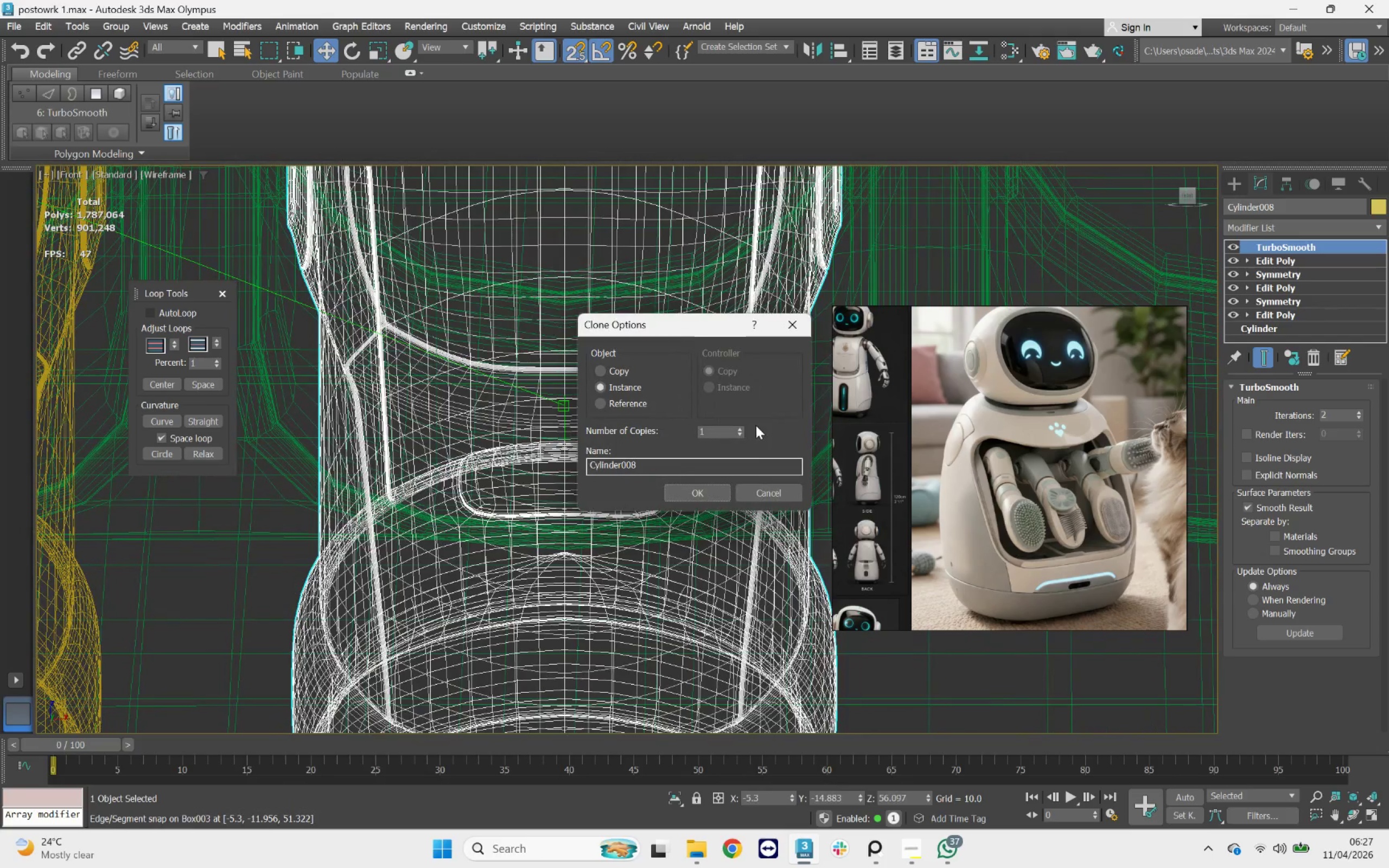 
double_click([740, 428])
 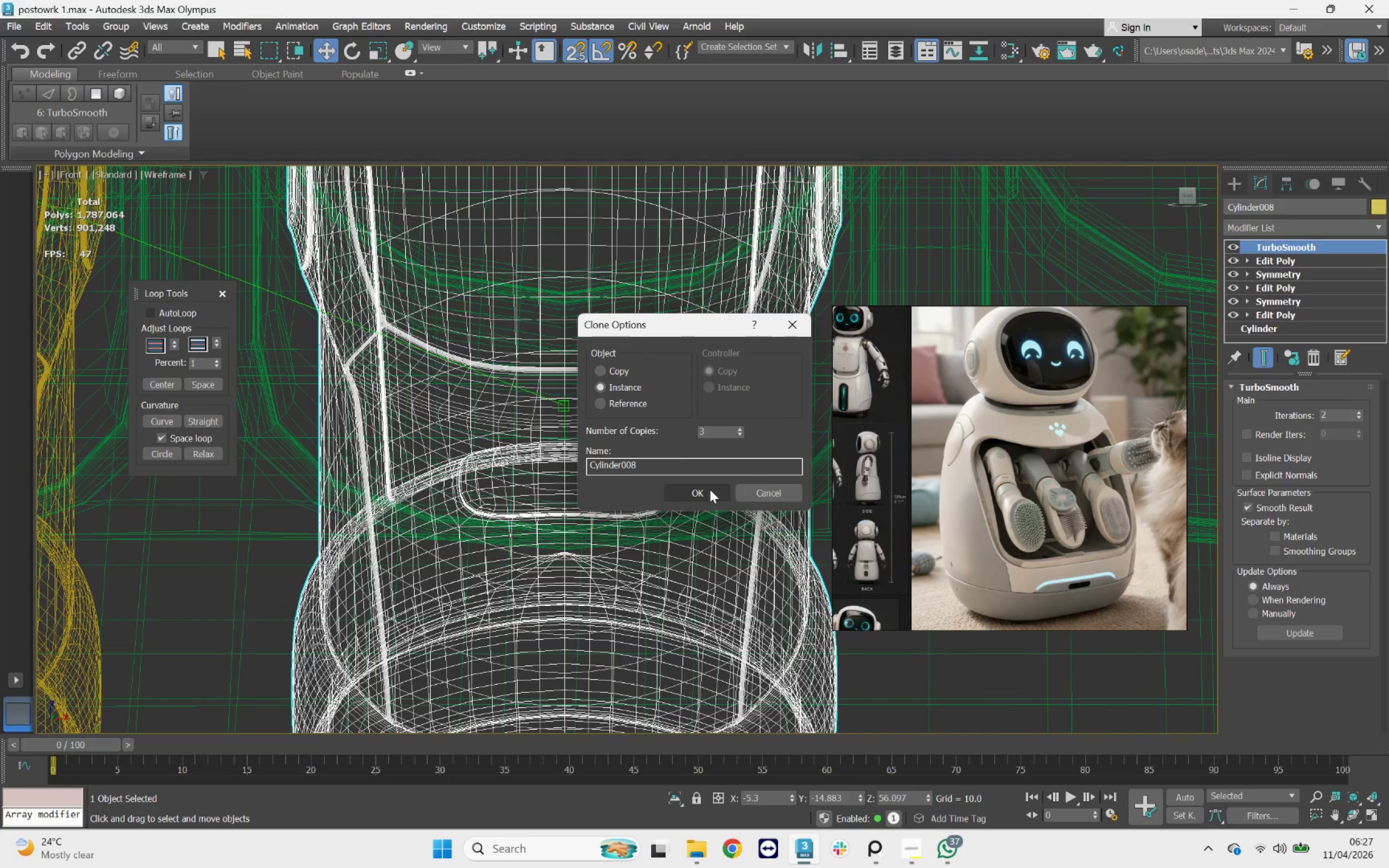 
left_click([711, 489])
 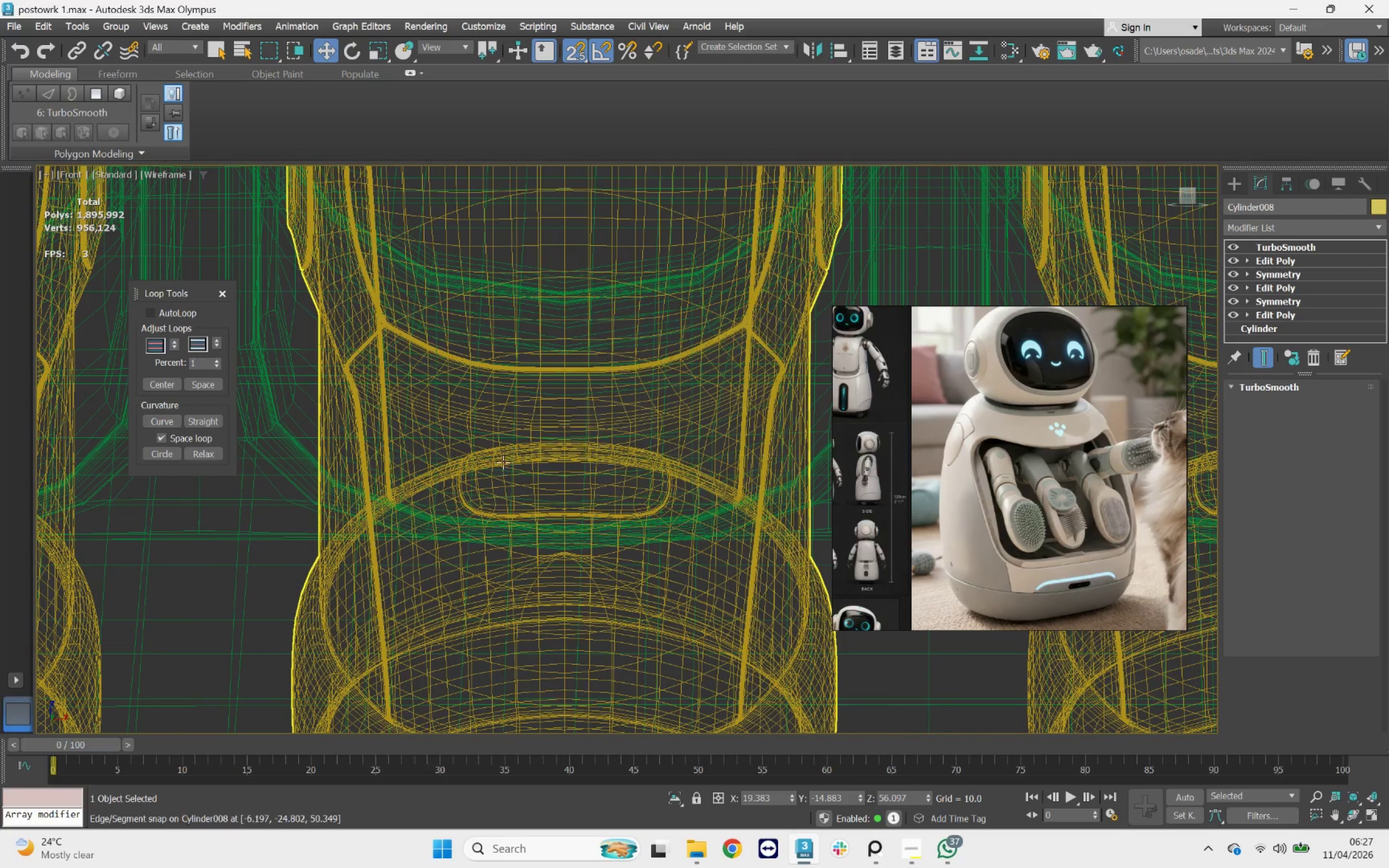 
scroll: coordinate [493, 460], scroll_direction: down, amount: 4.0
 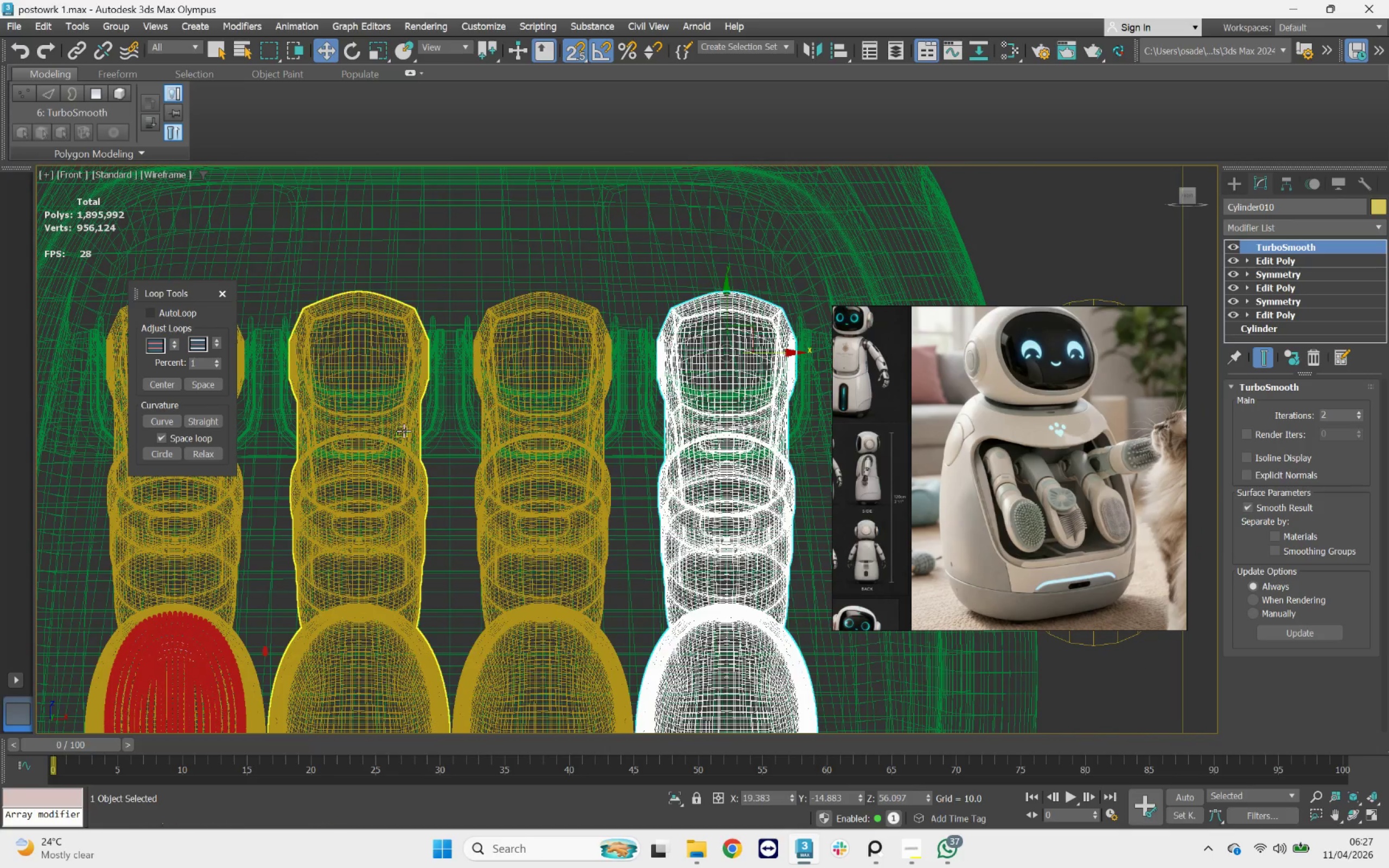 
key(F3)
 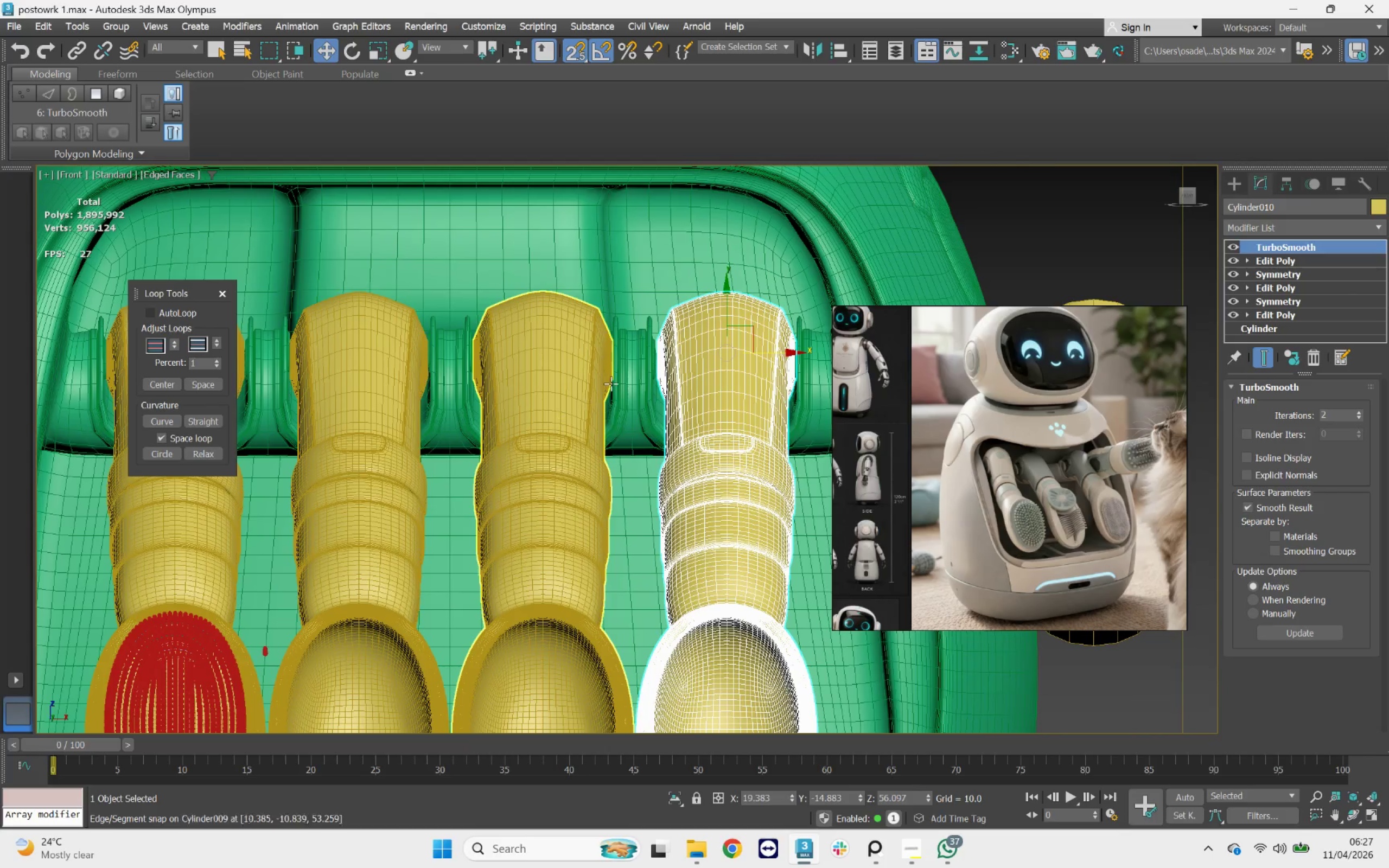 
scroll: coordinate [652, 364], scroll_direction: up, amount: 3.0
 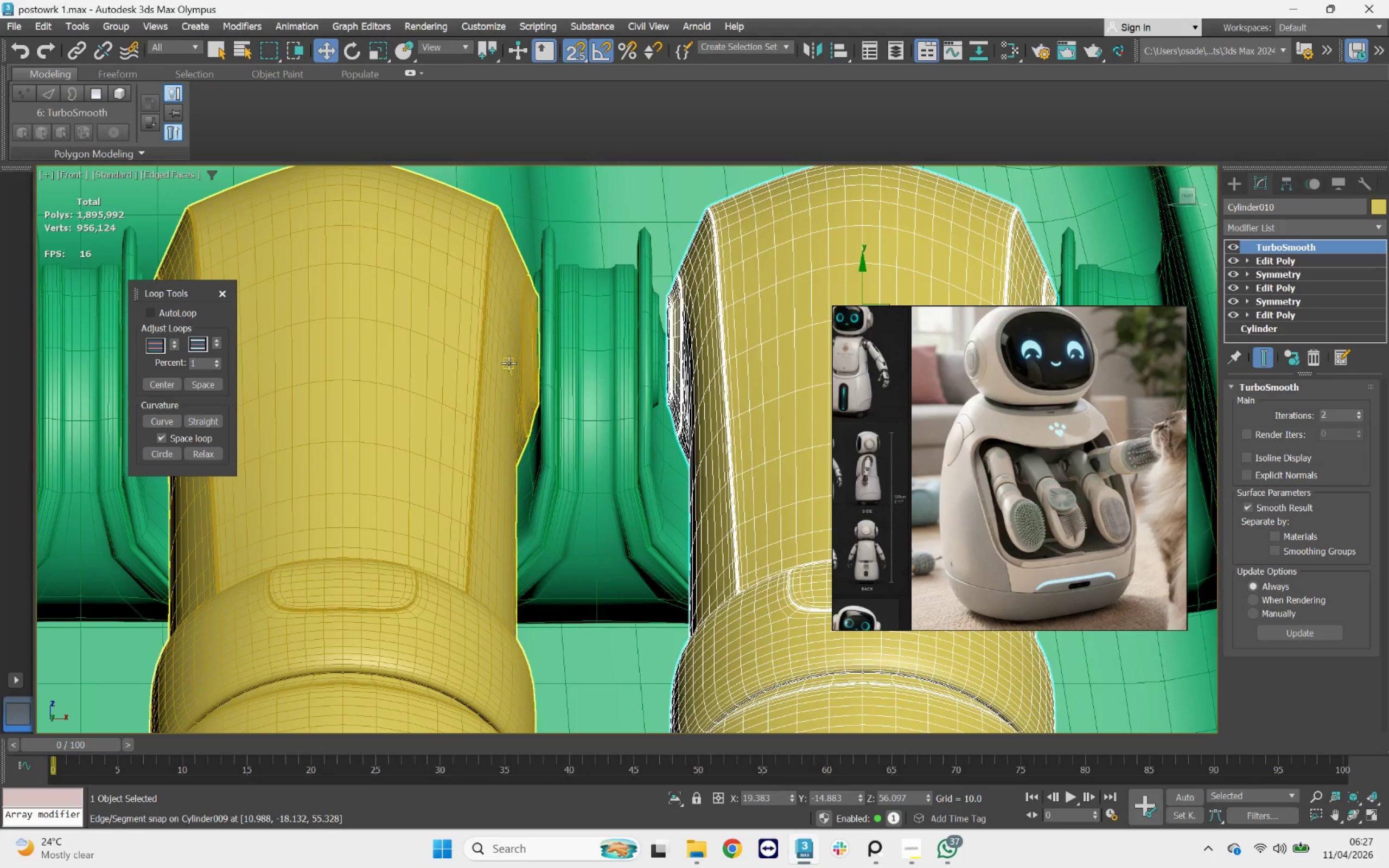 
scroll: coordinate [532, 360], scroll_direction: down, amount: 1.0
 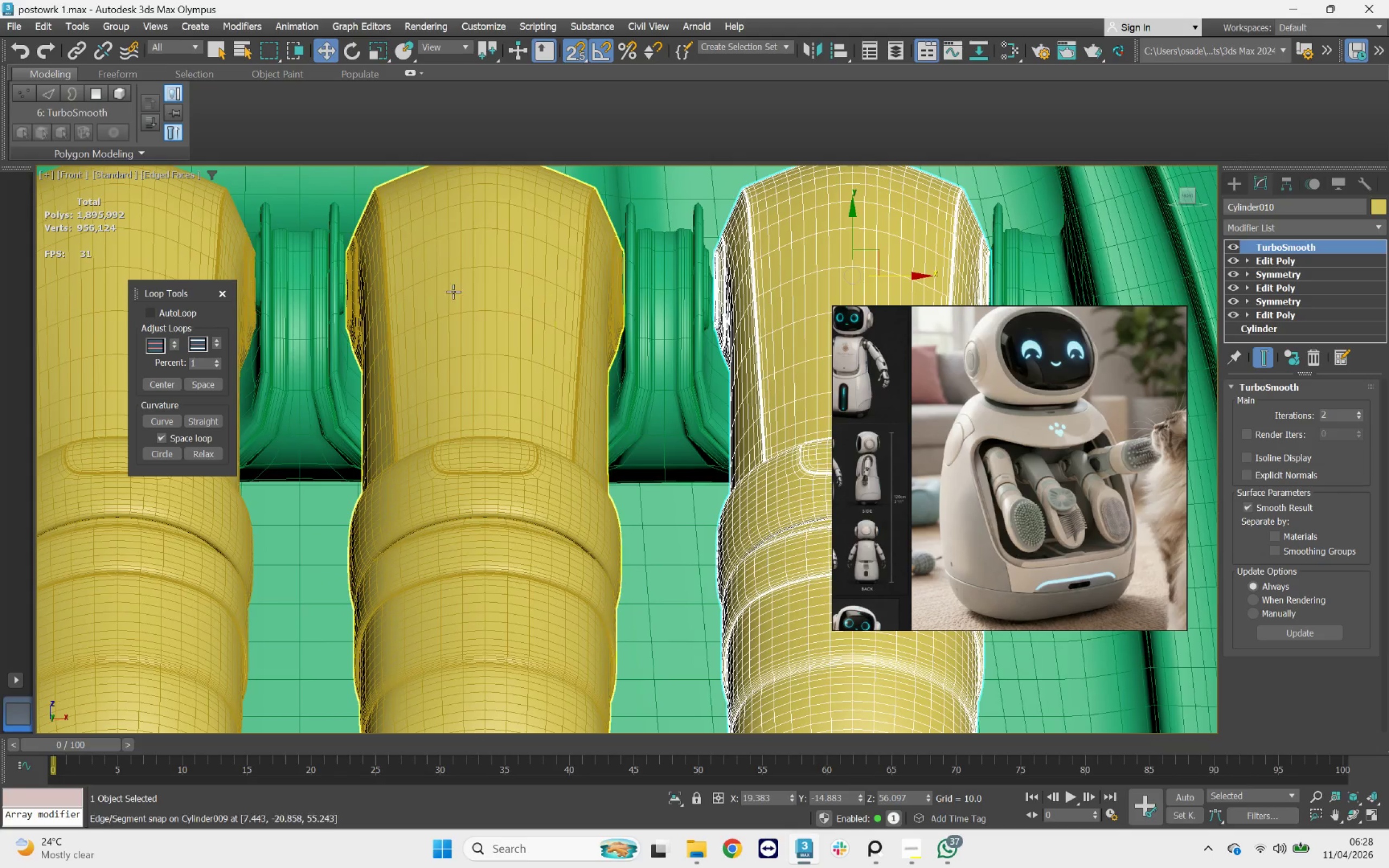 
left_click([430, 277])
 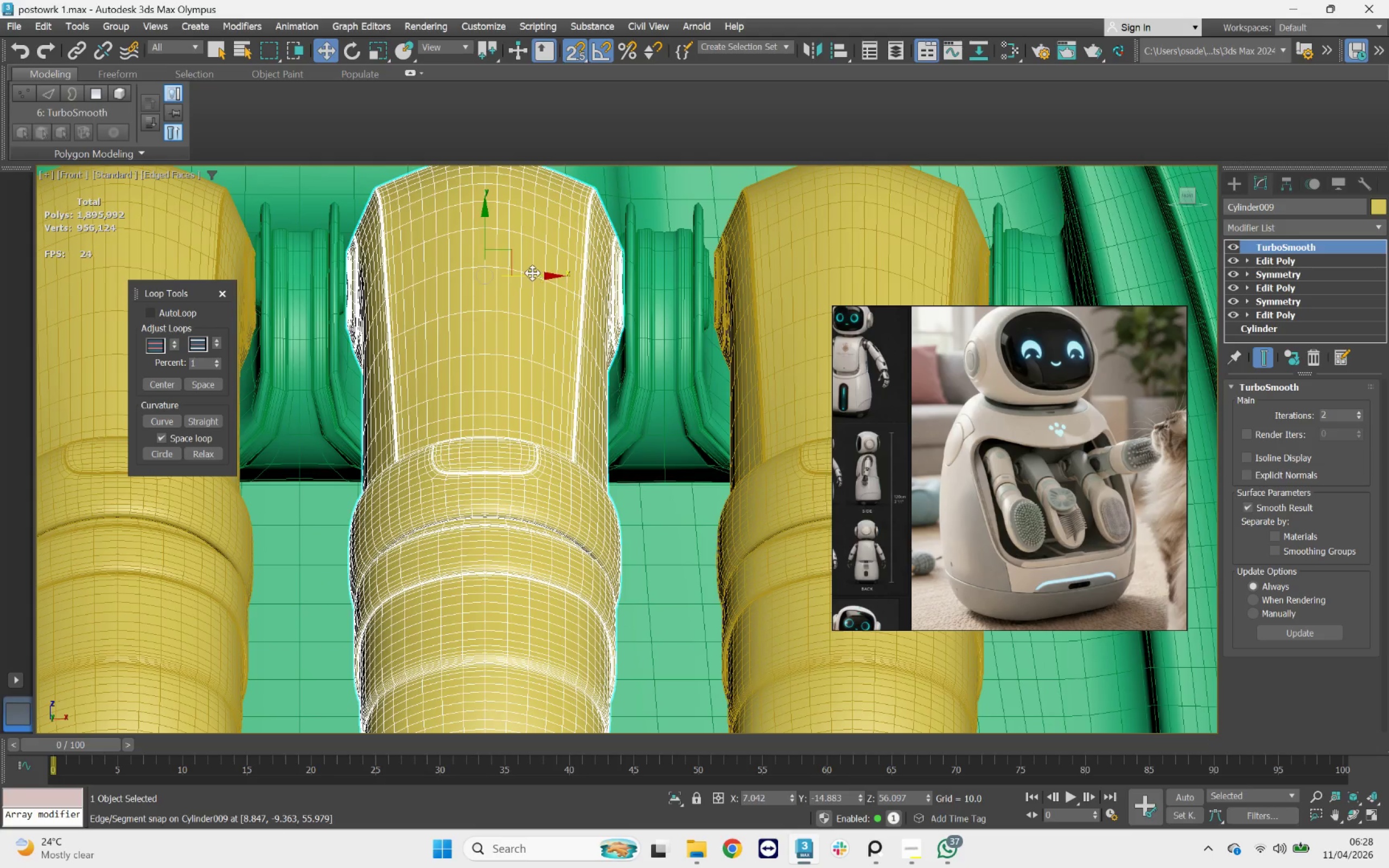 
scroll: coordinate [498, 275], scroll_direction: up, amount: 1.0
 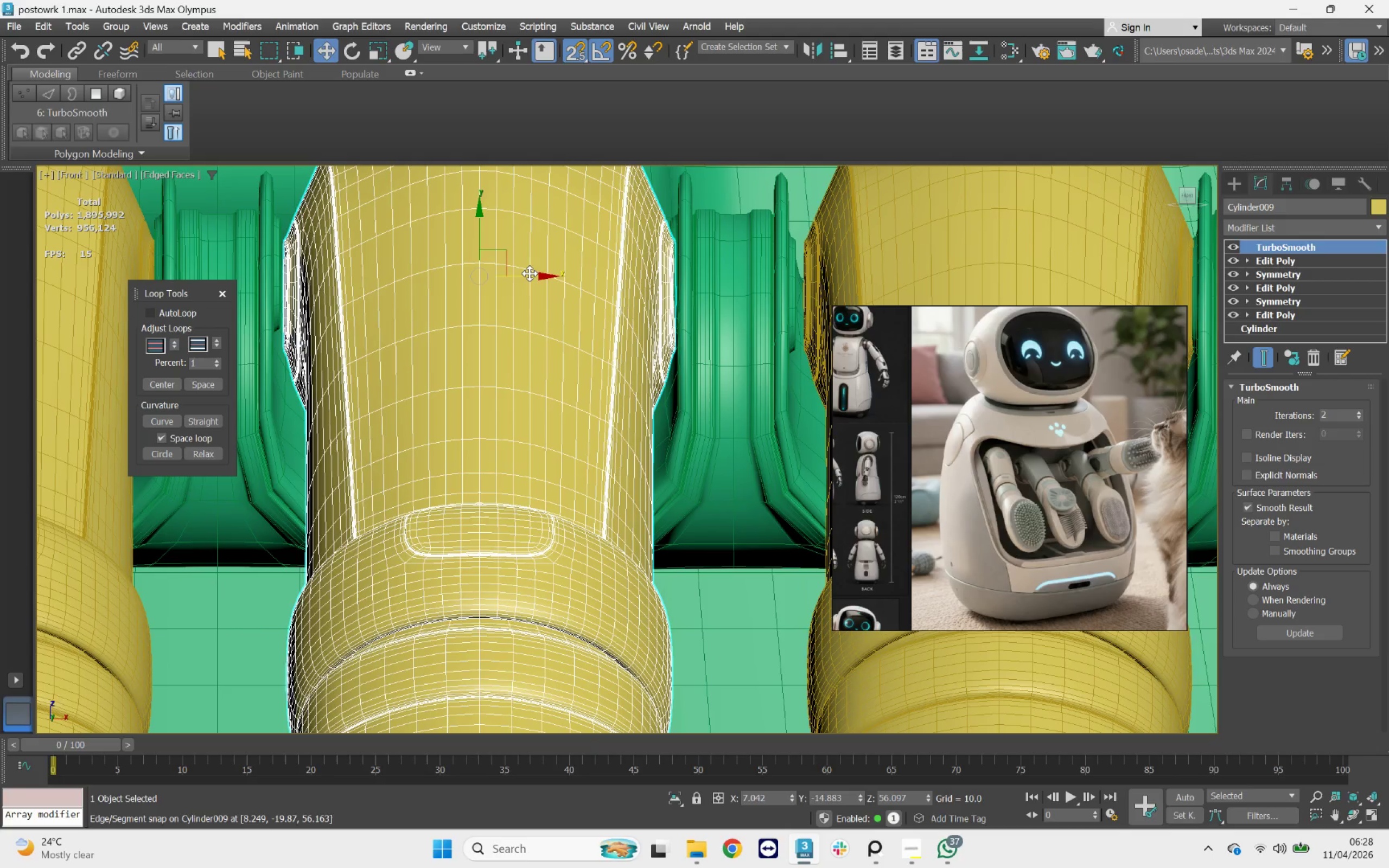 
key(S)
 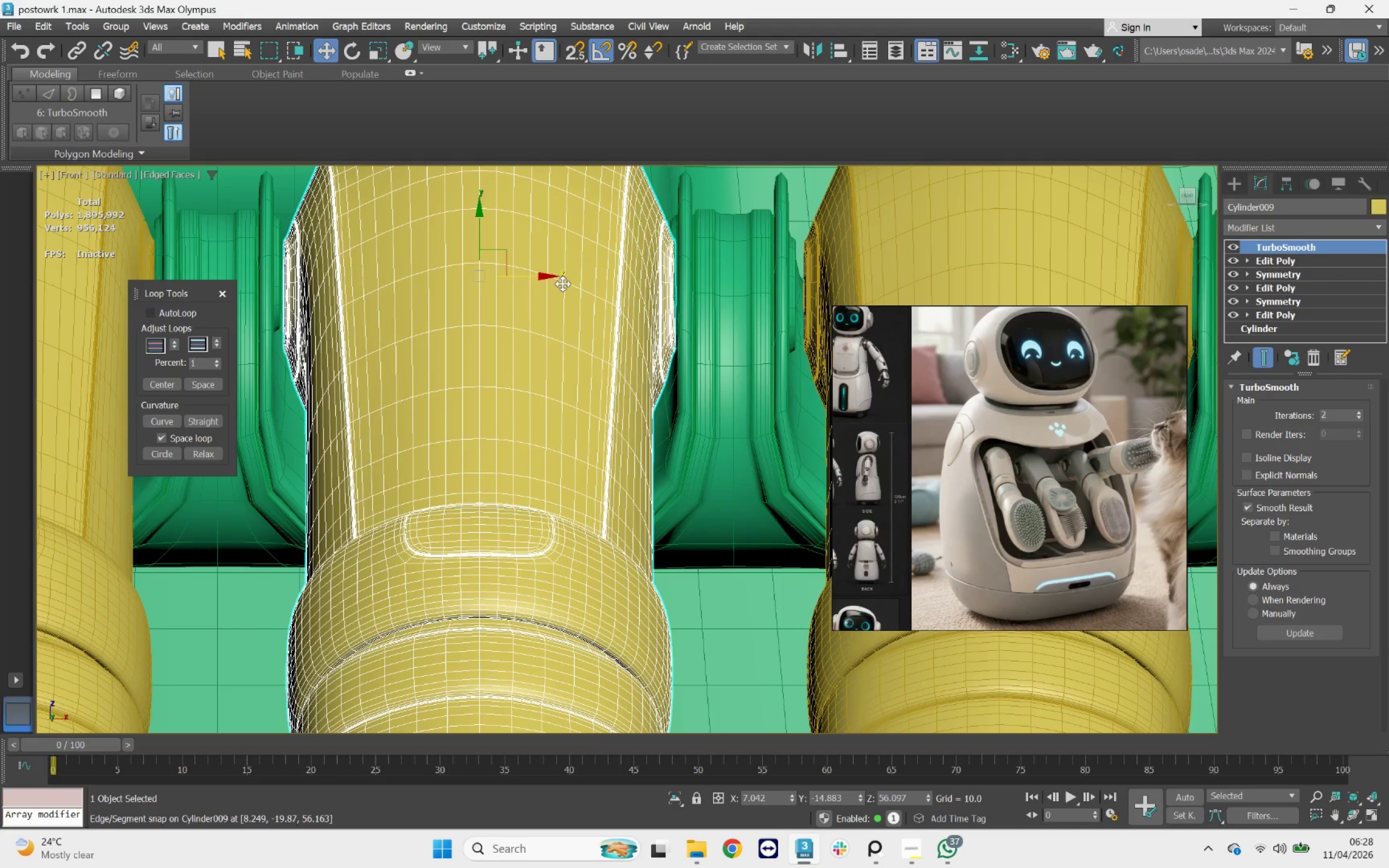 
left_click_drag(start_coordinate=[518, 276], to_coordinate=[515, 276])
 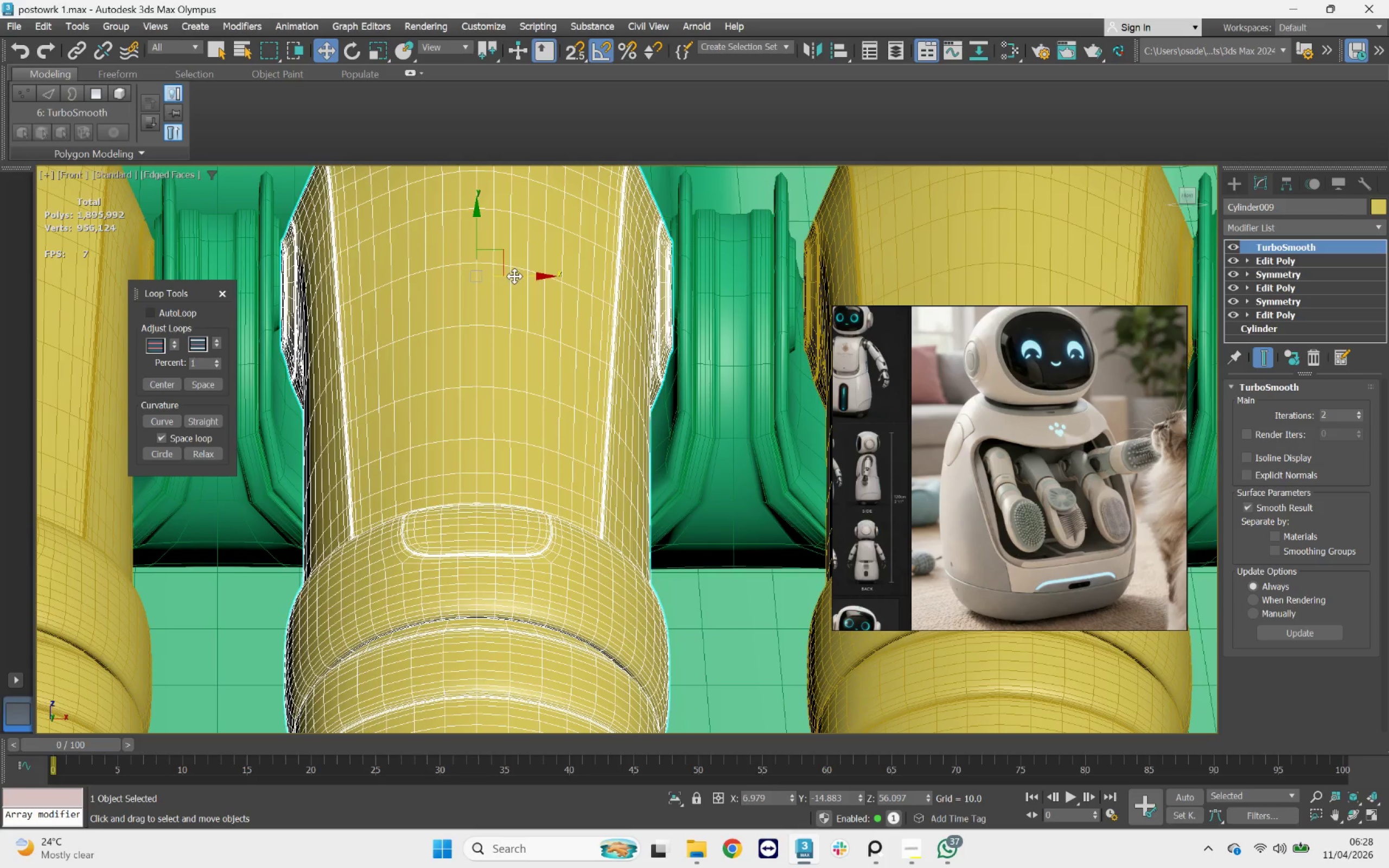 
key(F4)
 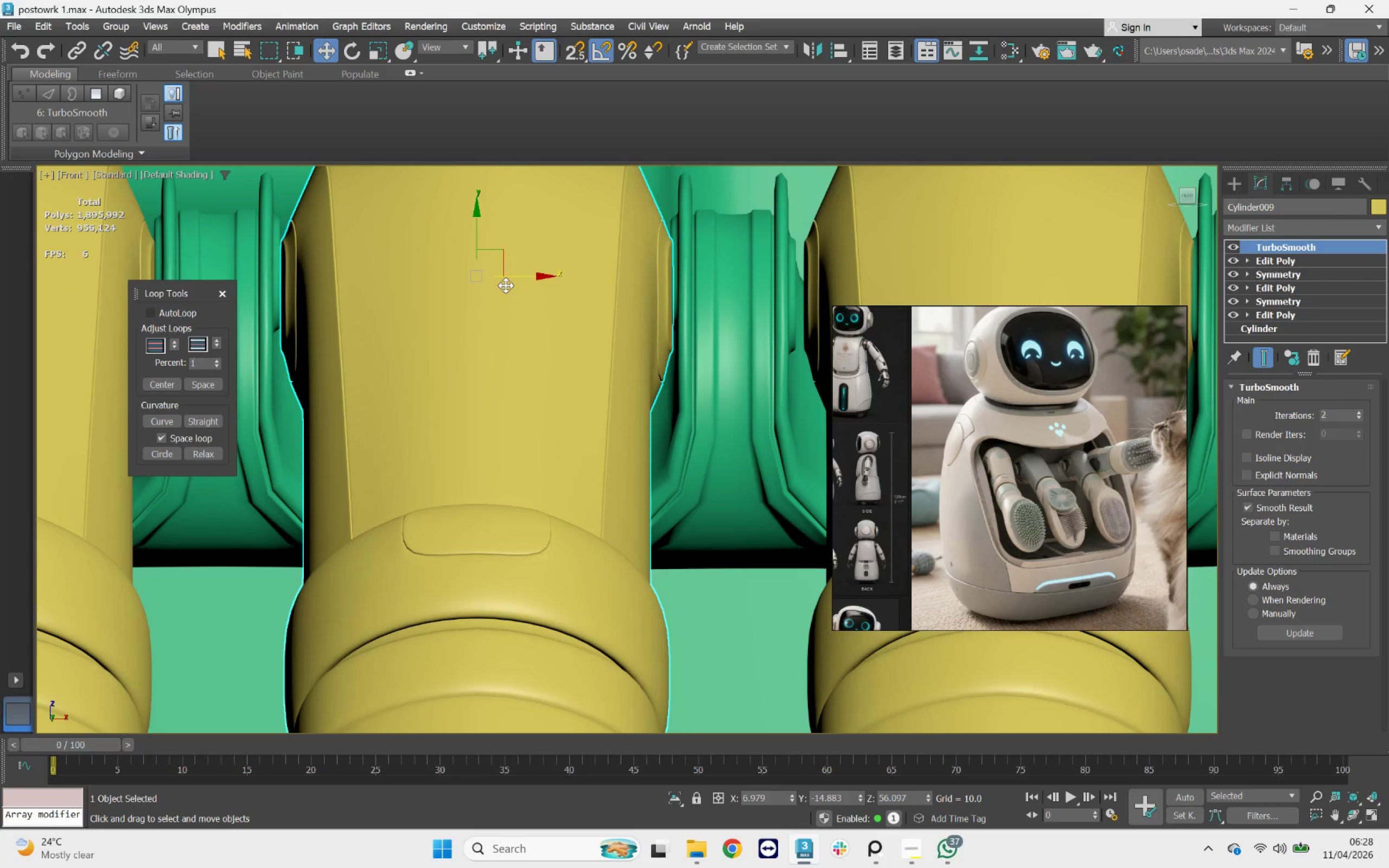 
scroll: coordinate [506, 285], scroll_direction: down, amount: 1.0
 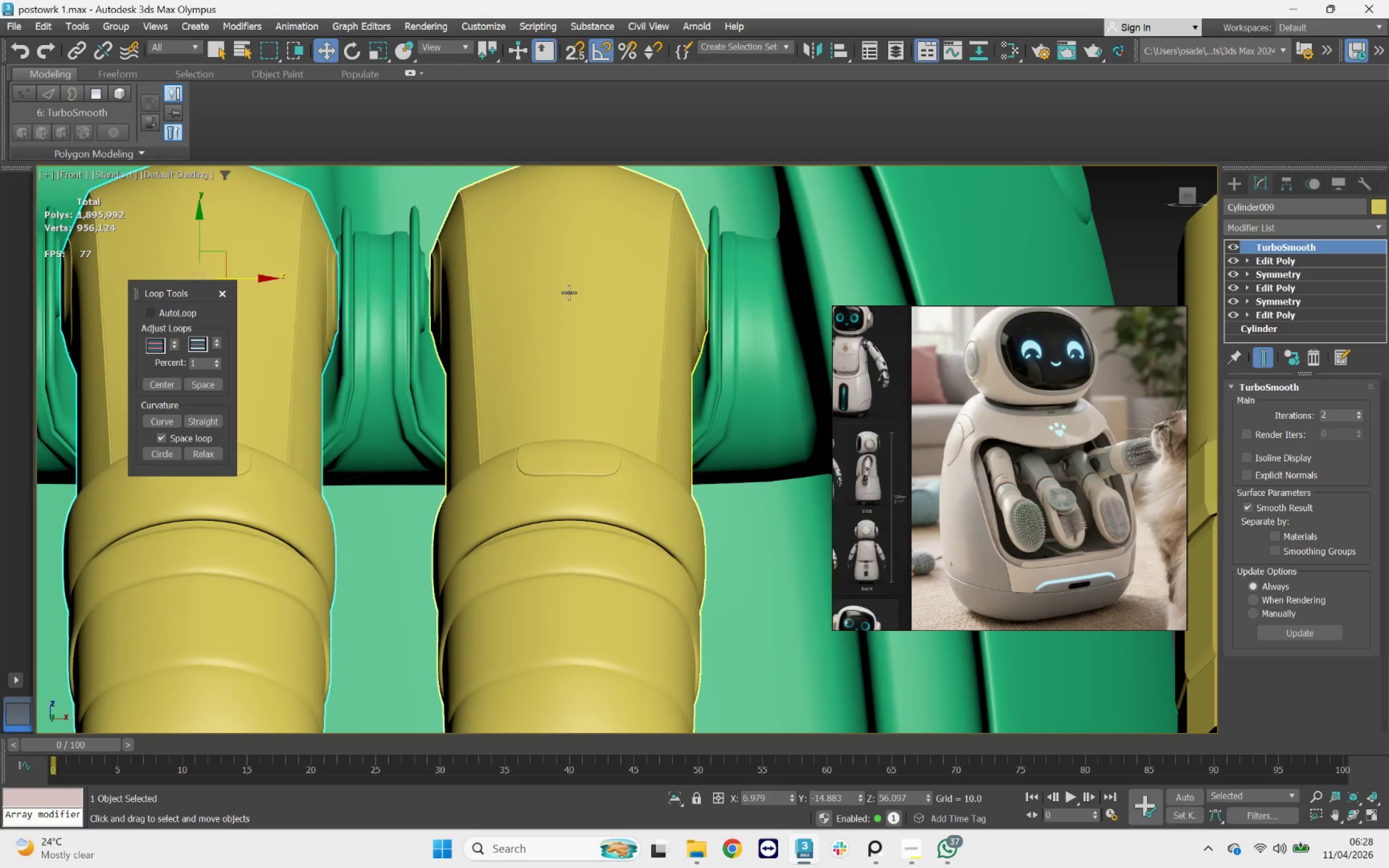 
scroll: coordinate [612, 291], scroll_direction: up, amount: 2.0
 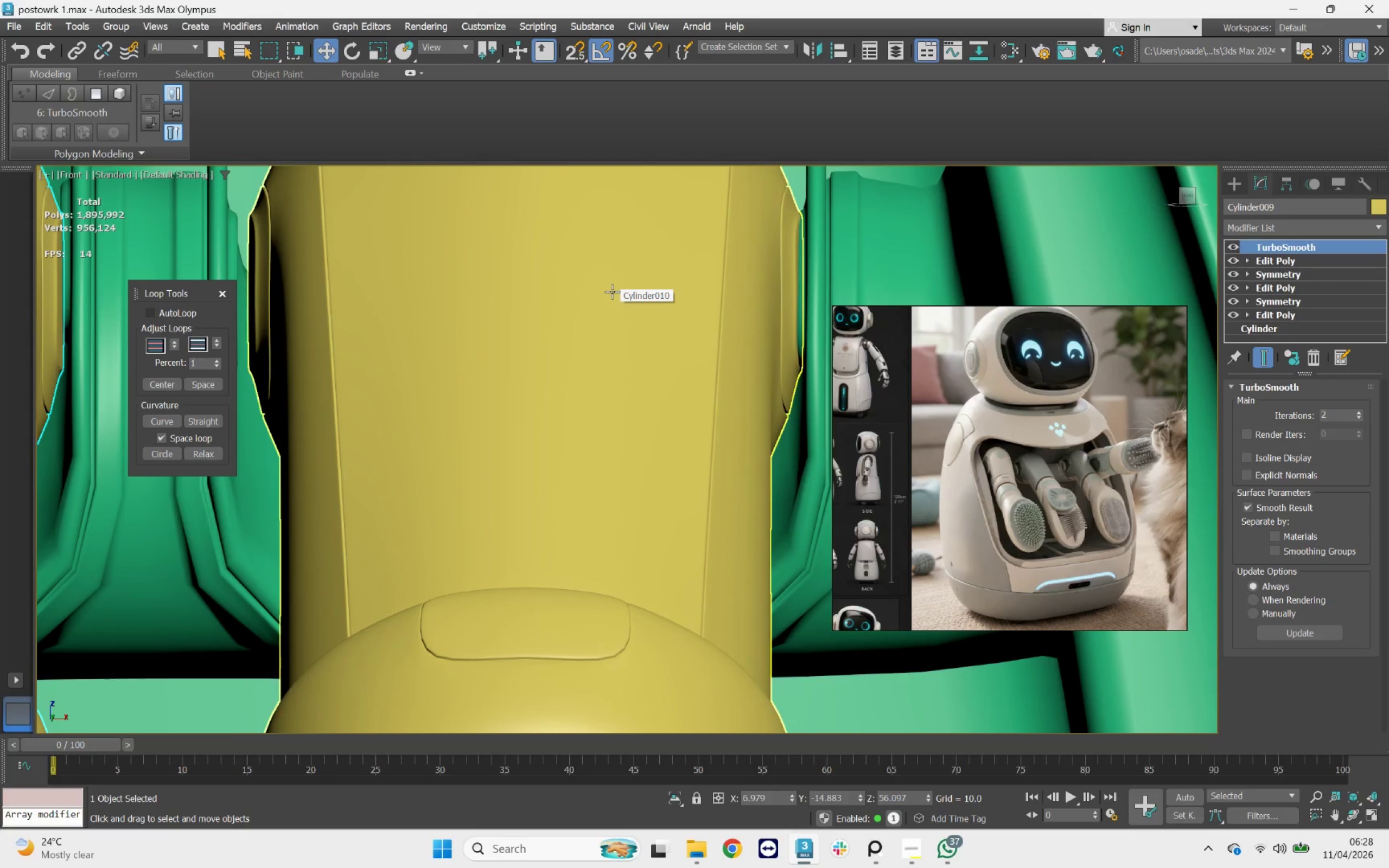 
left_click([613, 291])
 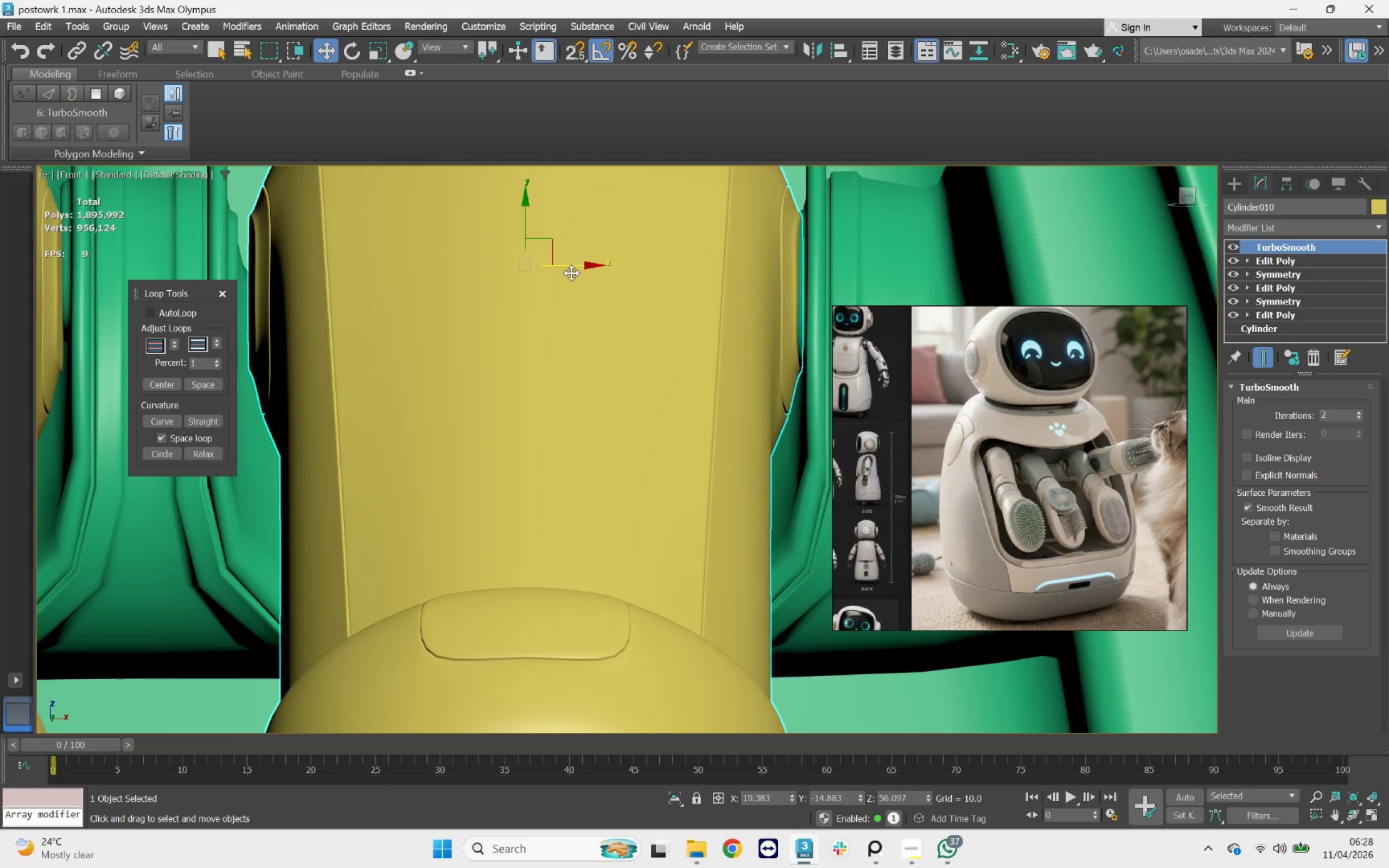 
left_click_drag(start_coordinate=[571, 267], to_coordinate=[561, 260])
 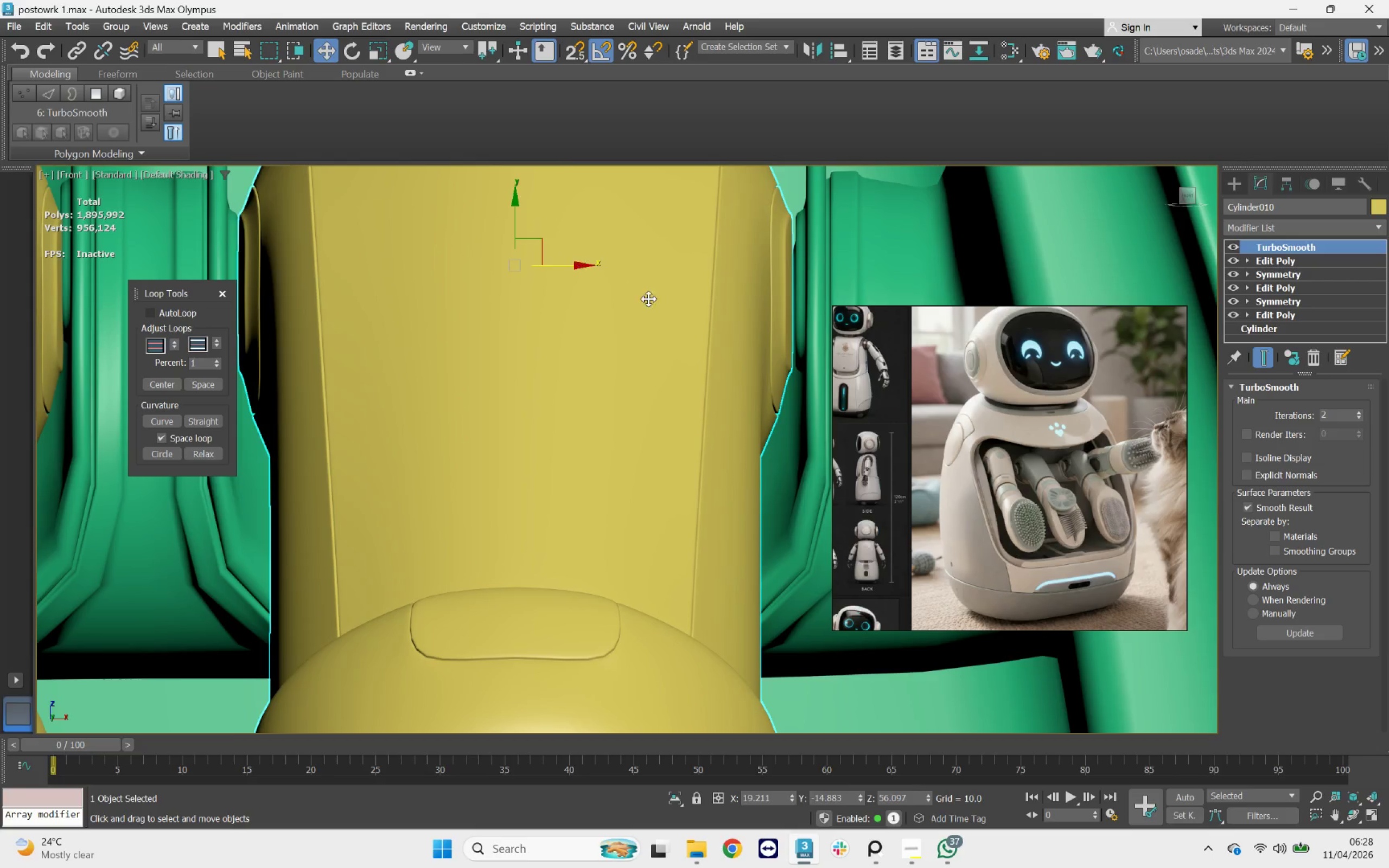 
scroll: coordinate [649, 299], scroll_direction: down, amount: 4.0
 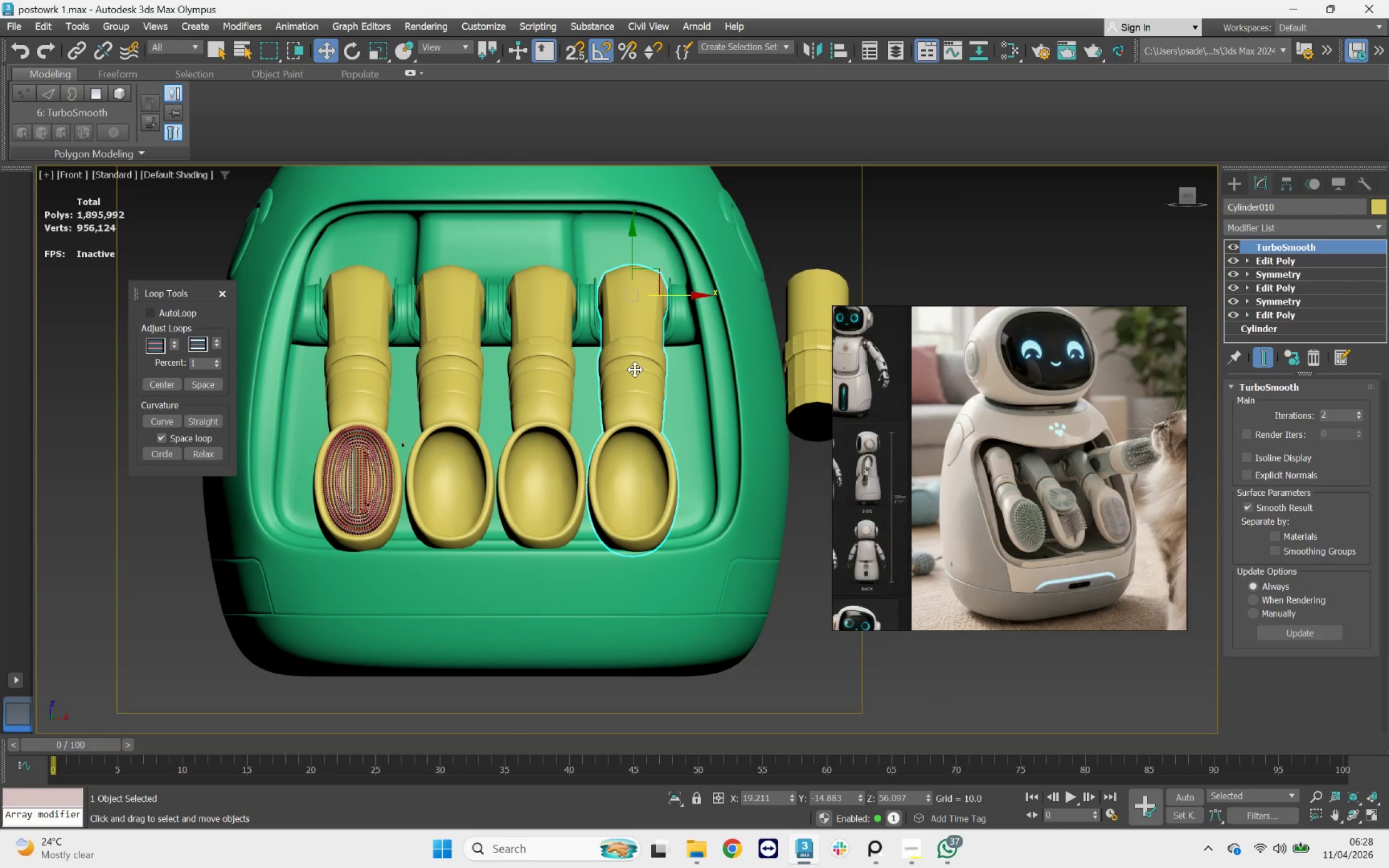 
hold_key(key=AltLeft, duration=1.48)
 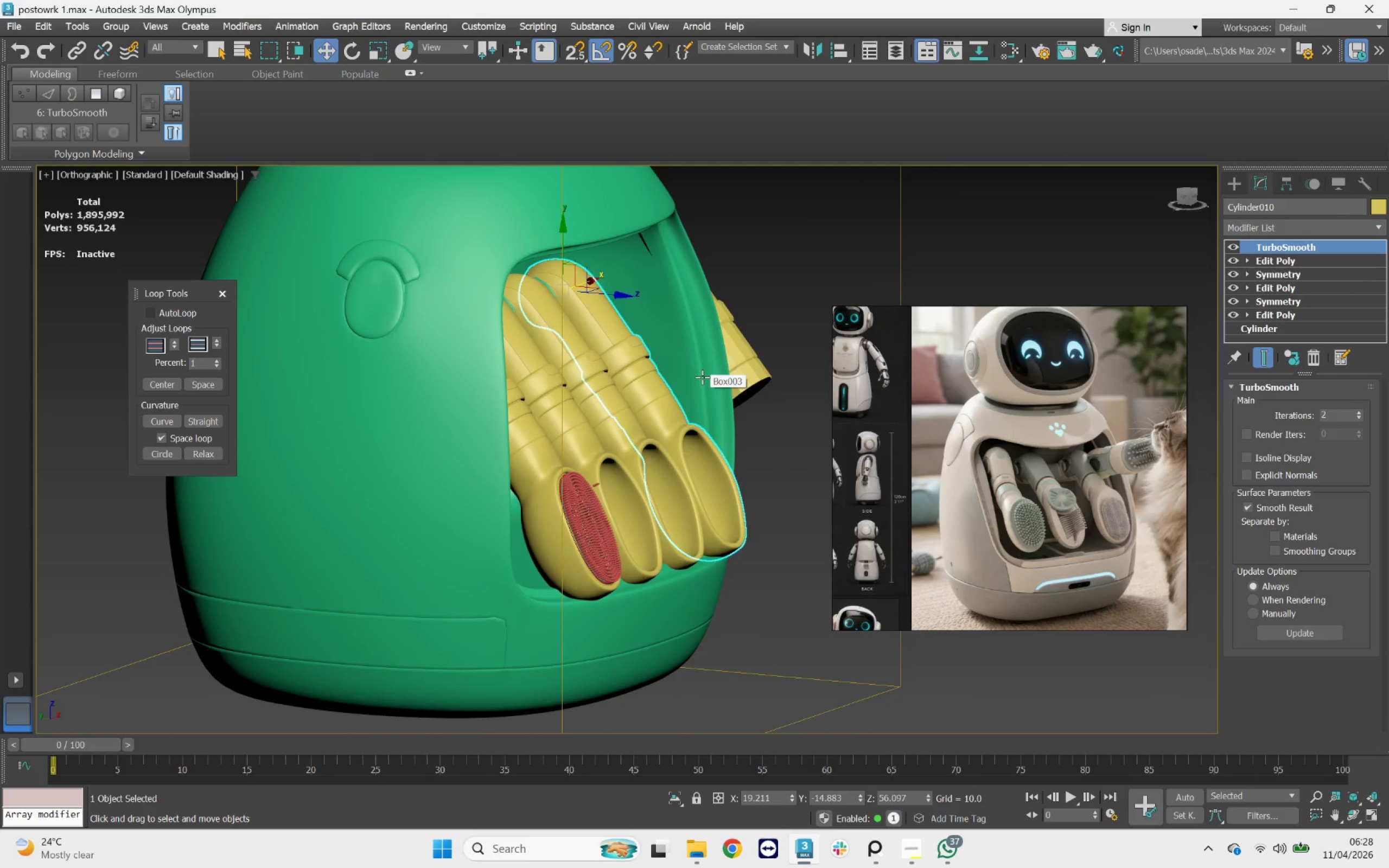 
wait(5.43)
 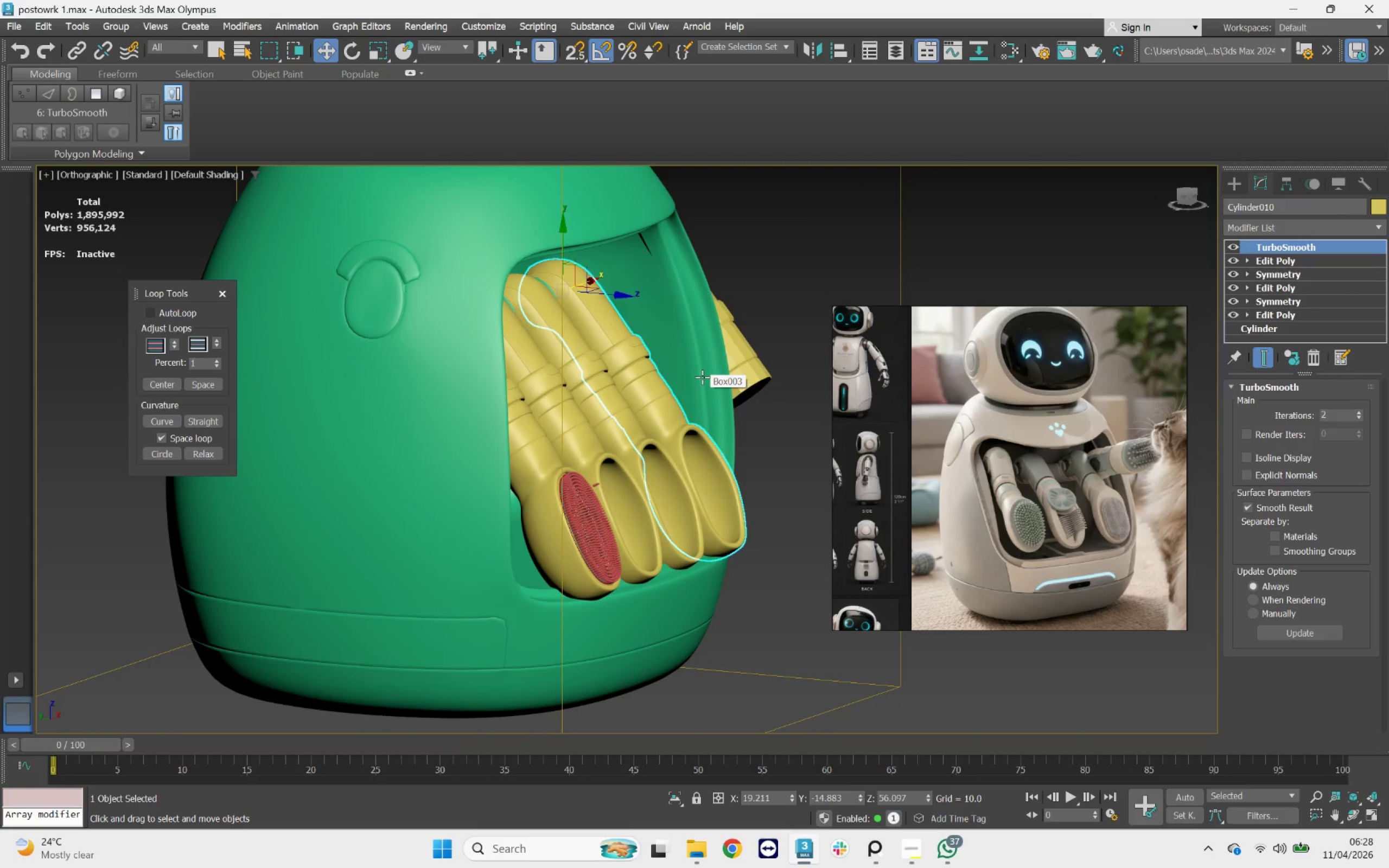 
scroll: coordinate [700, 406], scroll_direction: down, amount: 3.0
 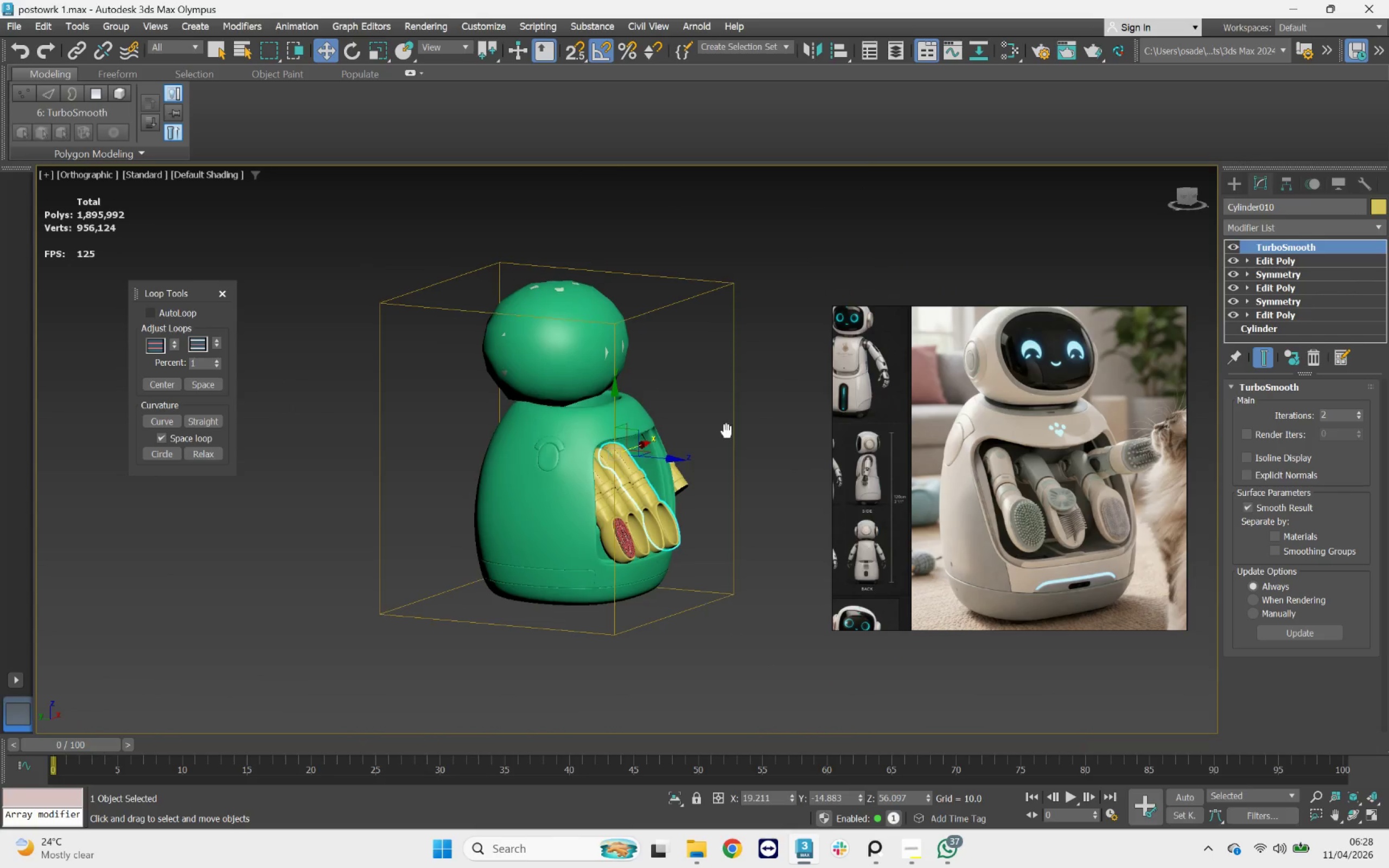 
scroll: coordinate [620, 416], scroll_direction: up, amount: 3.0
 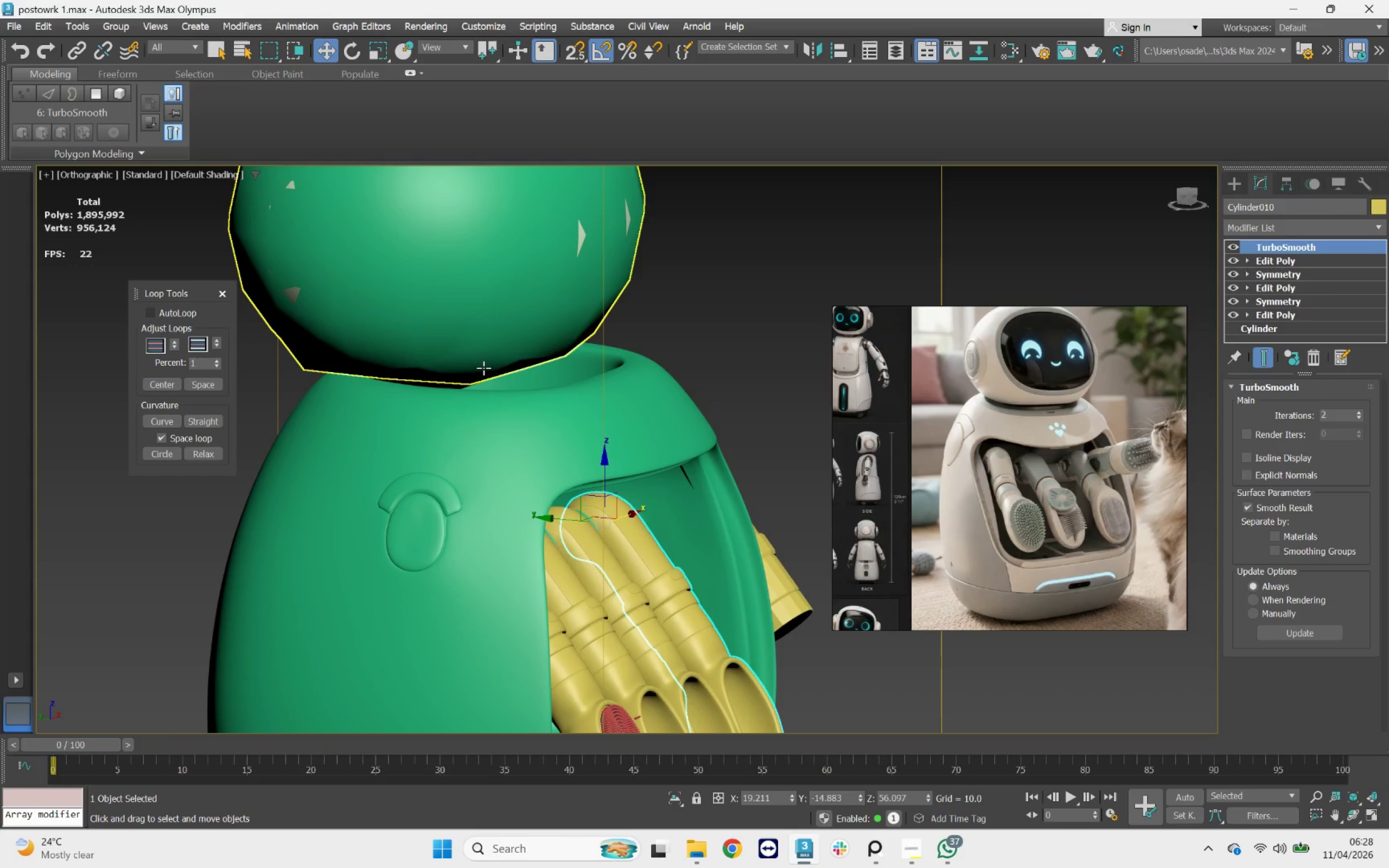 
left_click([483, 368])
 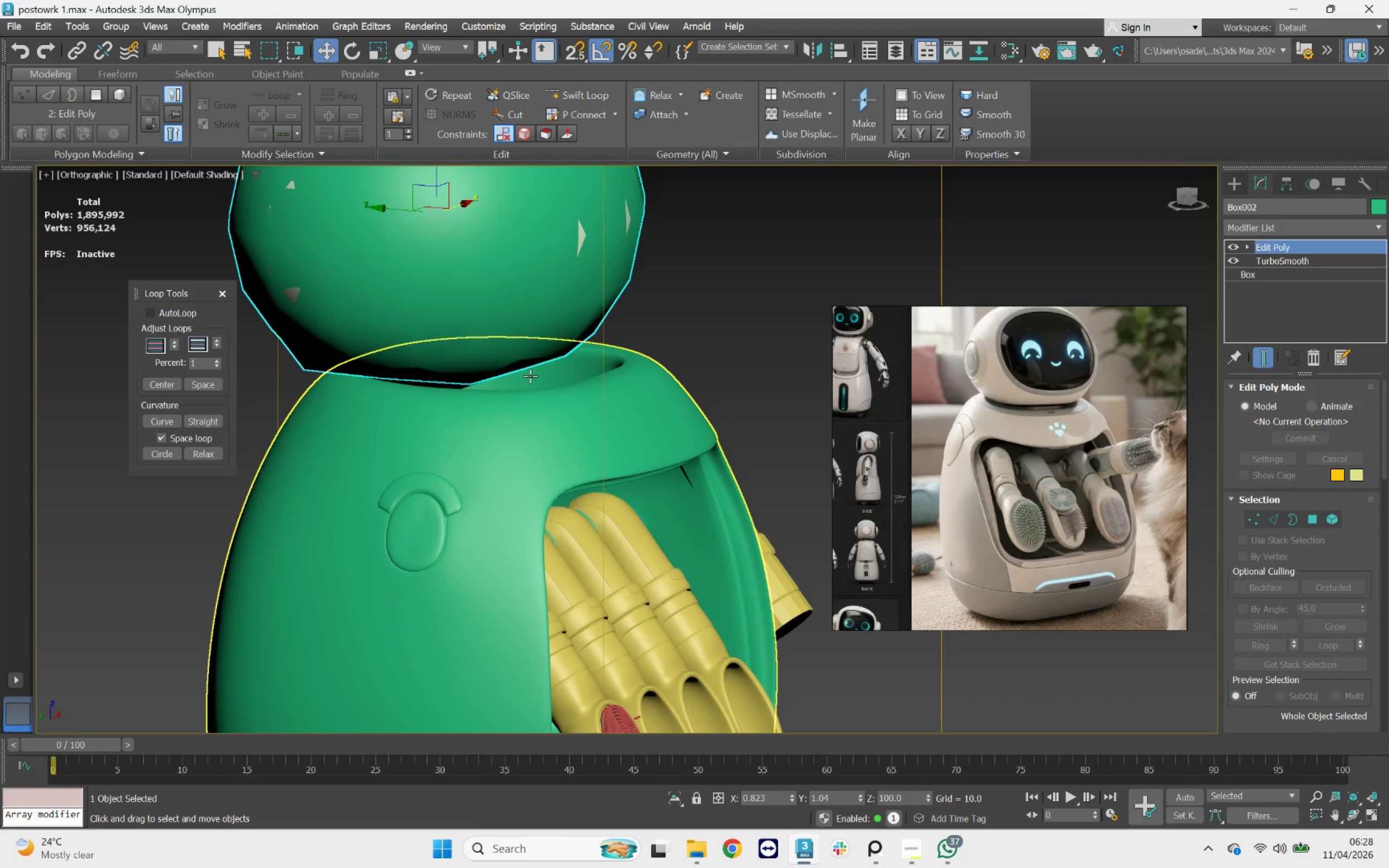 
hold_key(key=AltLeft, duration=0.72)
 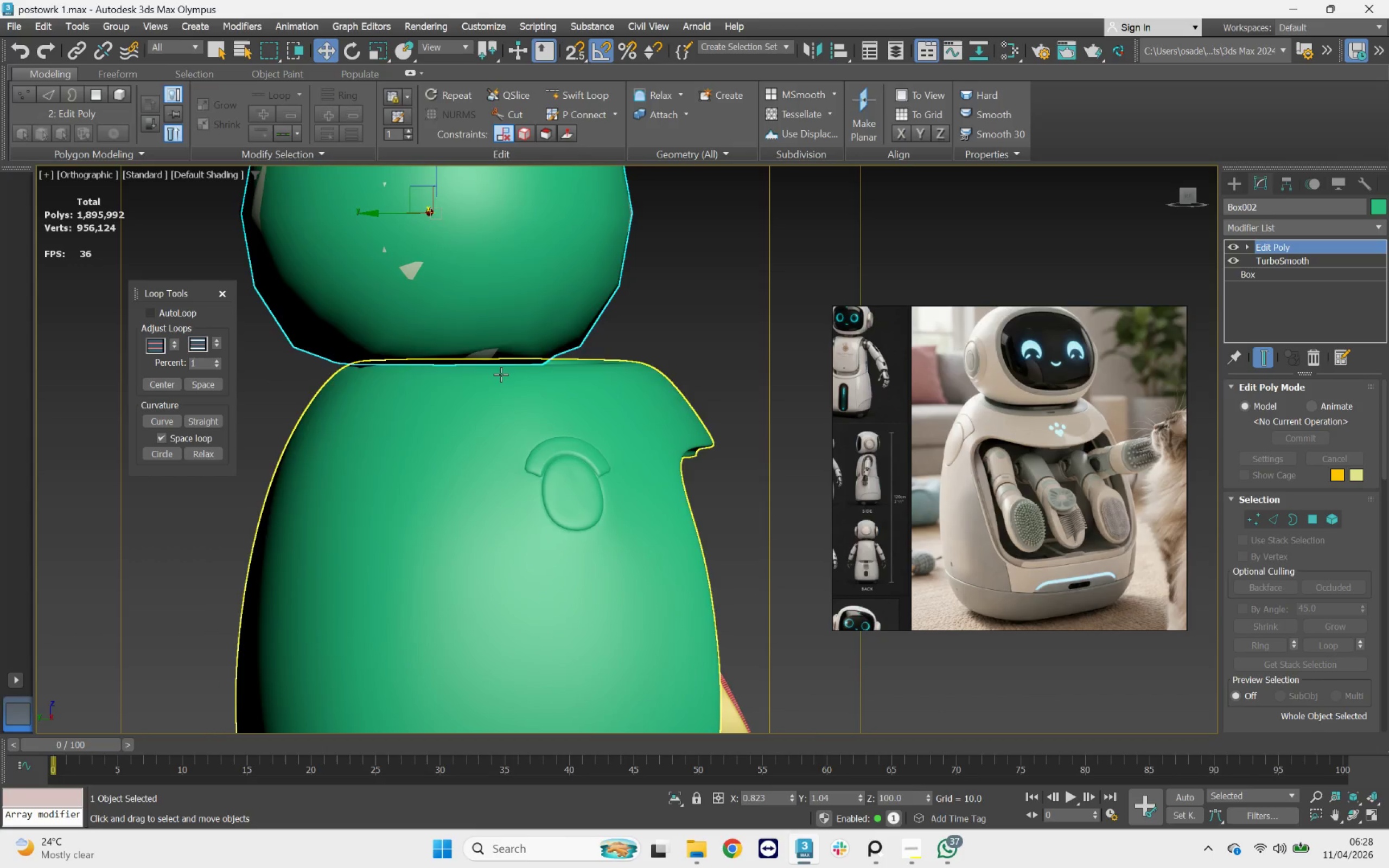 
hold_key(key=AltLeft, duration=0.99)
 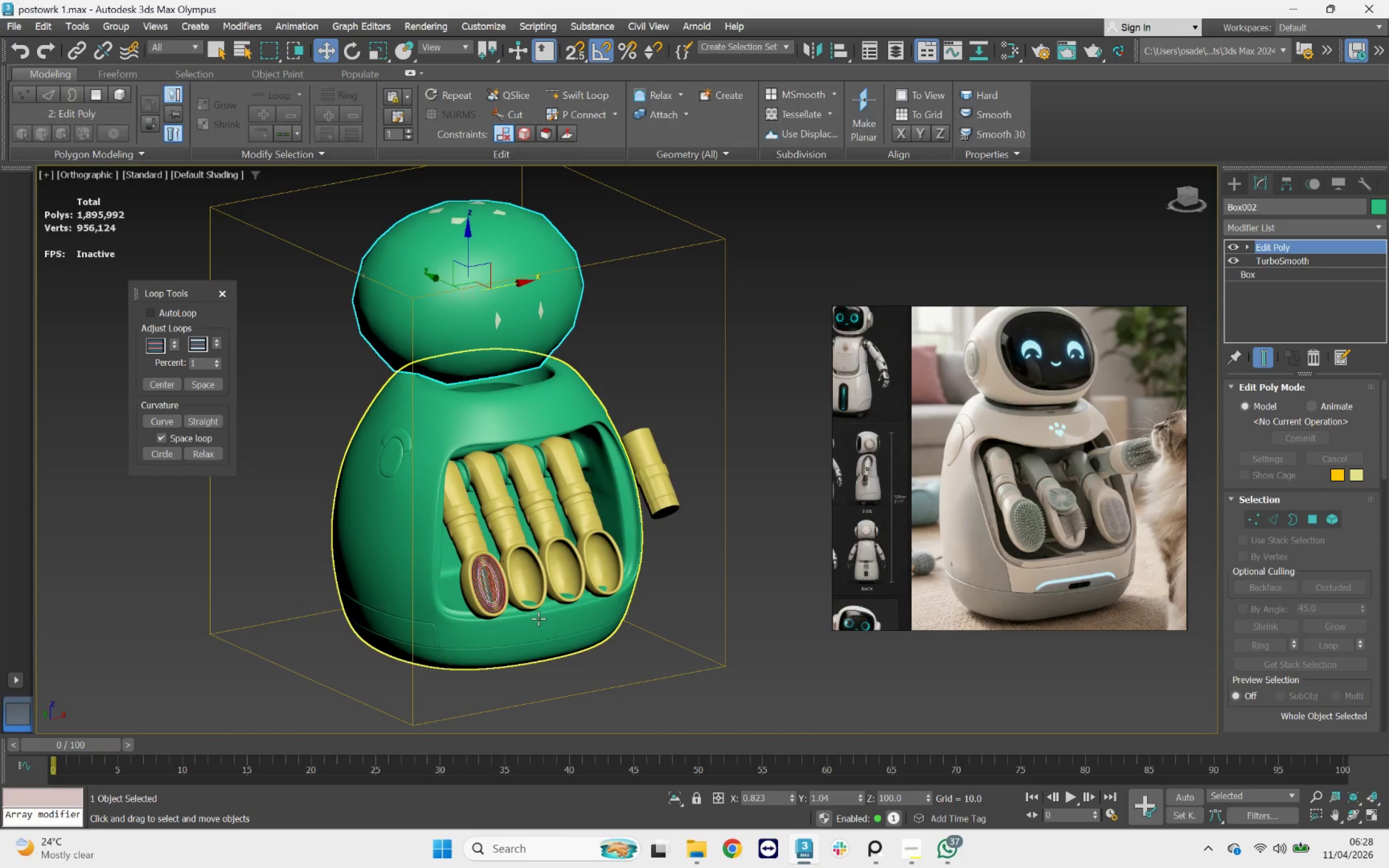 
scroll: coordinate [499, 373], scroll_direction: down, amount: 2.0
 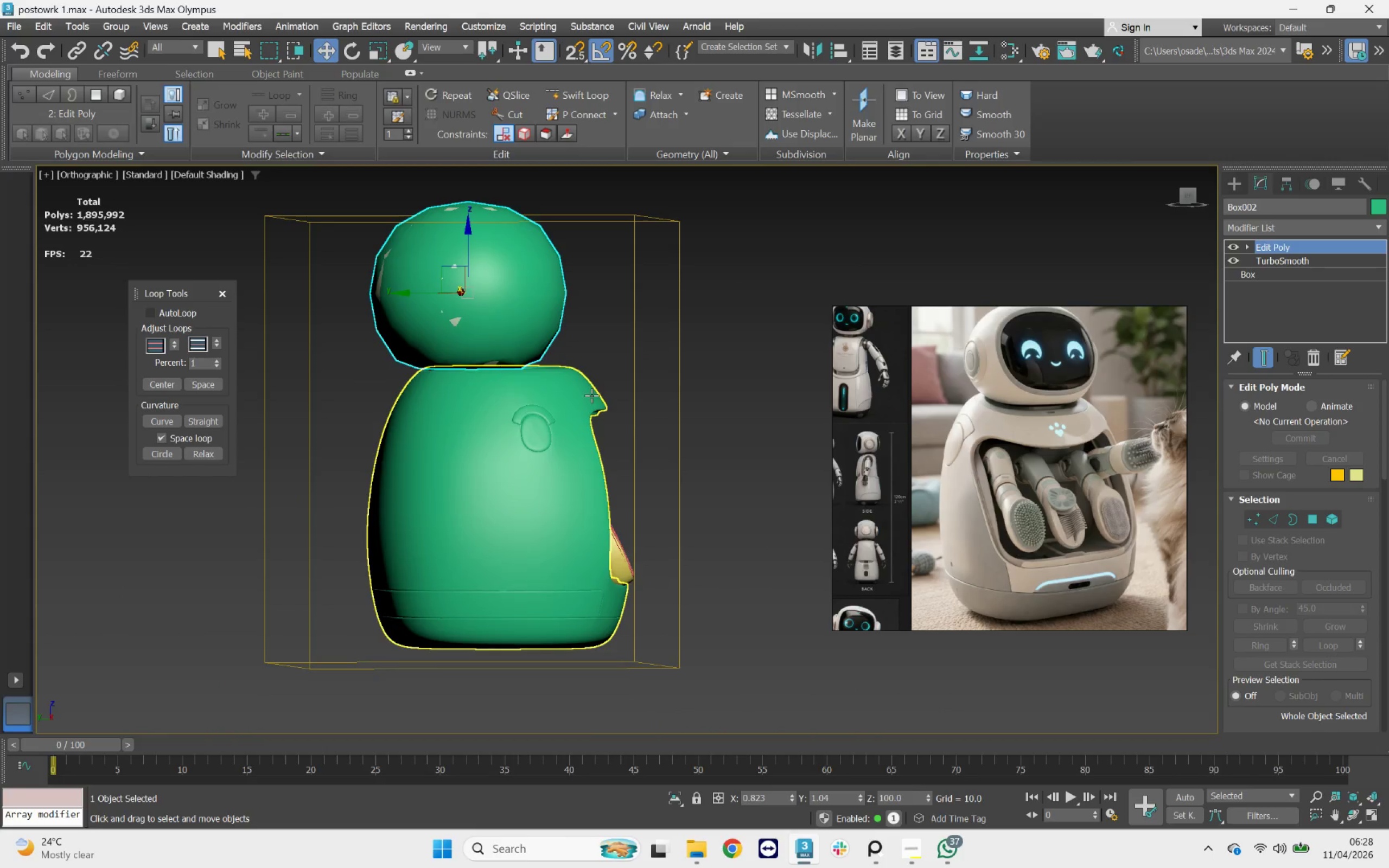 
left_click([538, 618])
 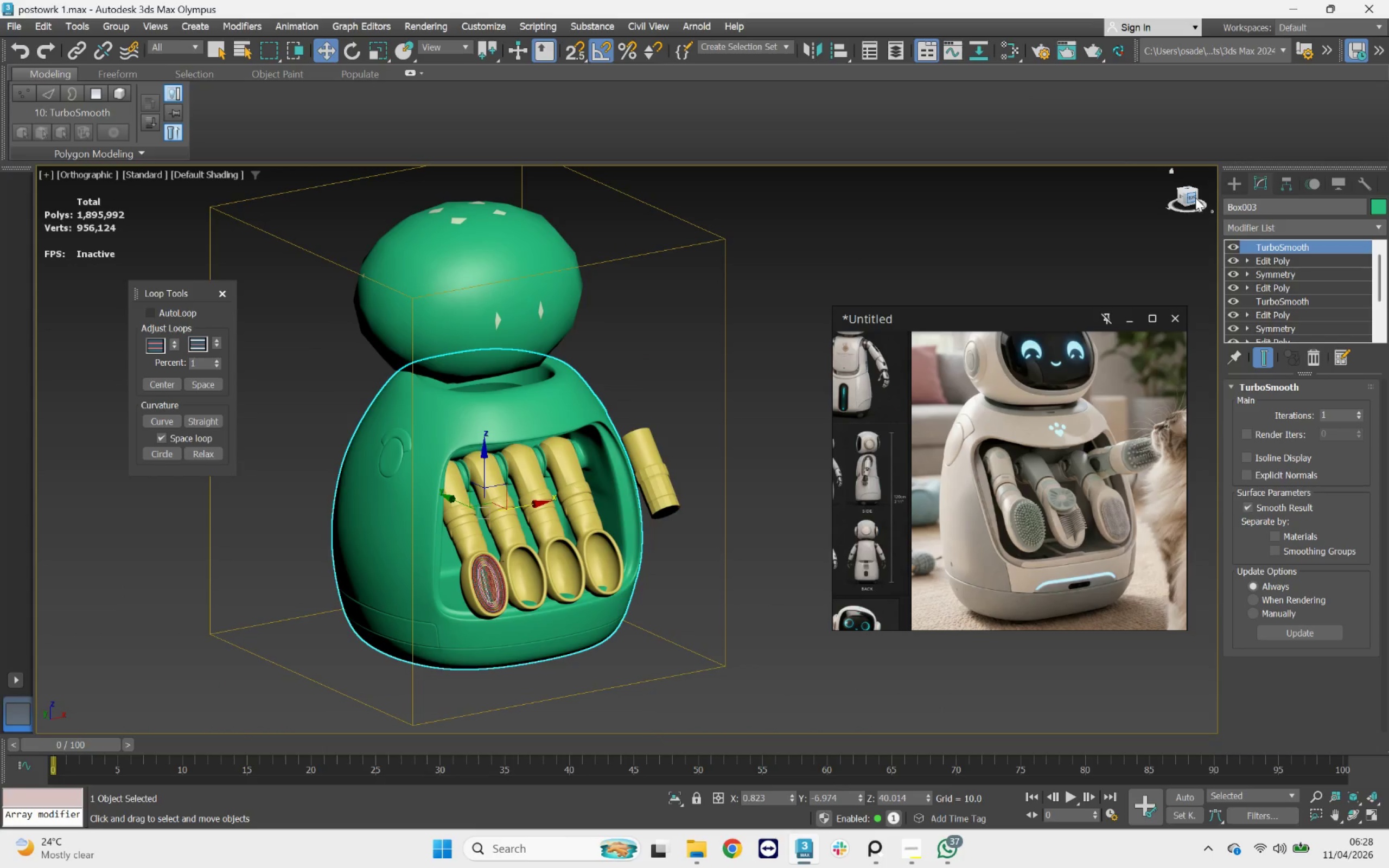 
left_click([1193, 194])
 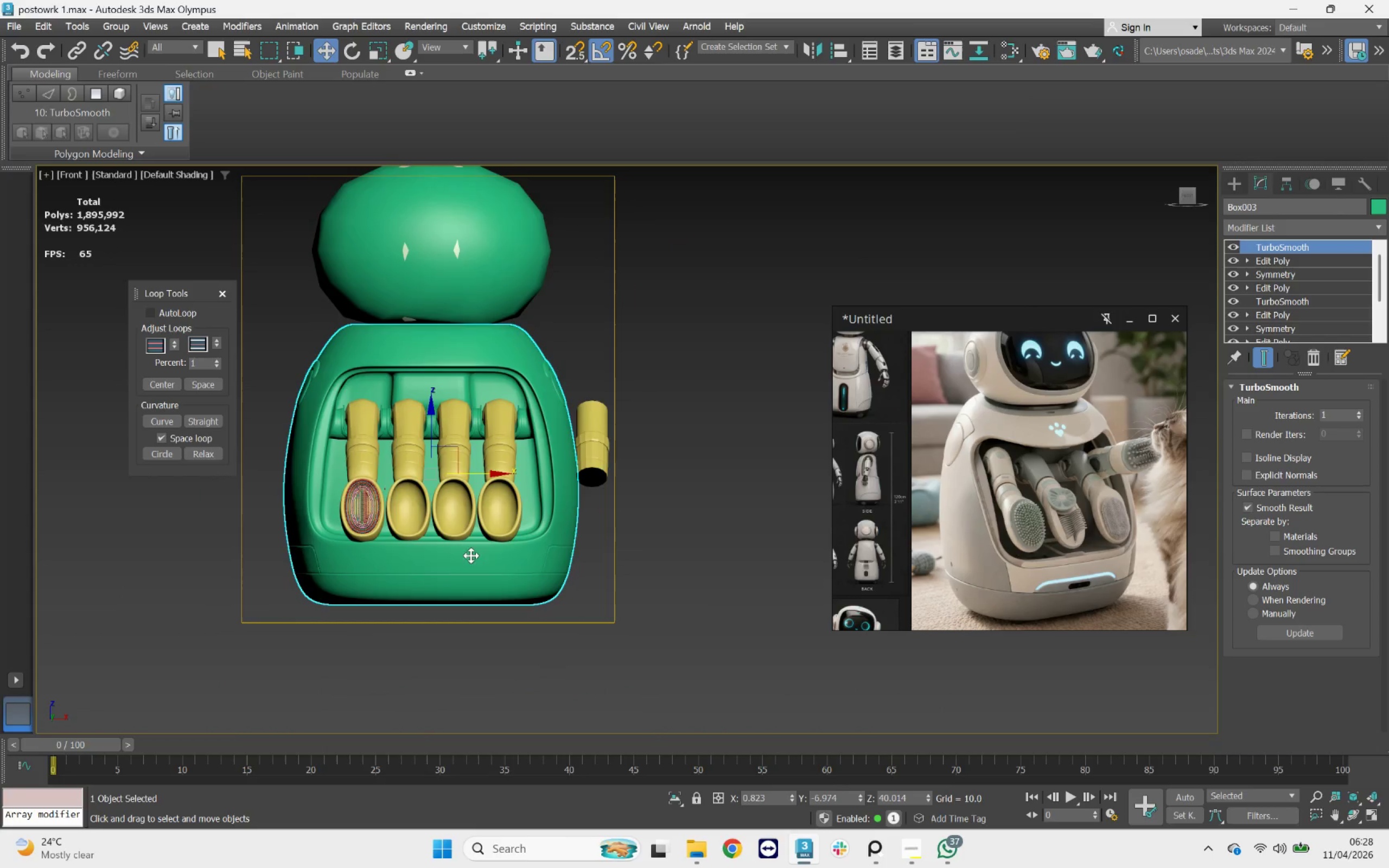 
scroll: coordinate [435, 556], scroll_direction: up, amount: 1.0
 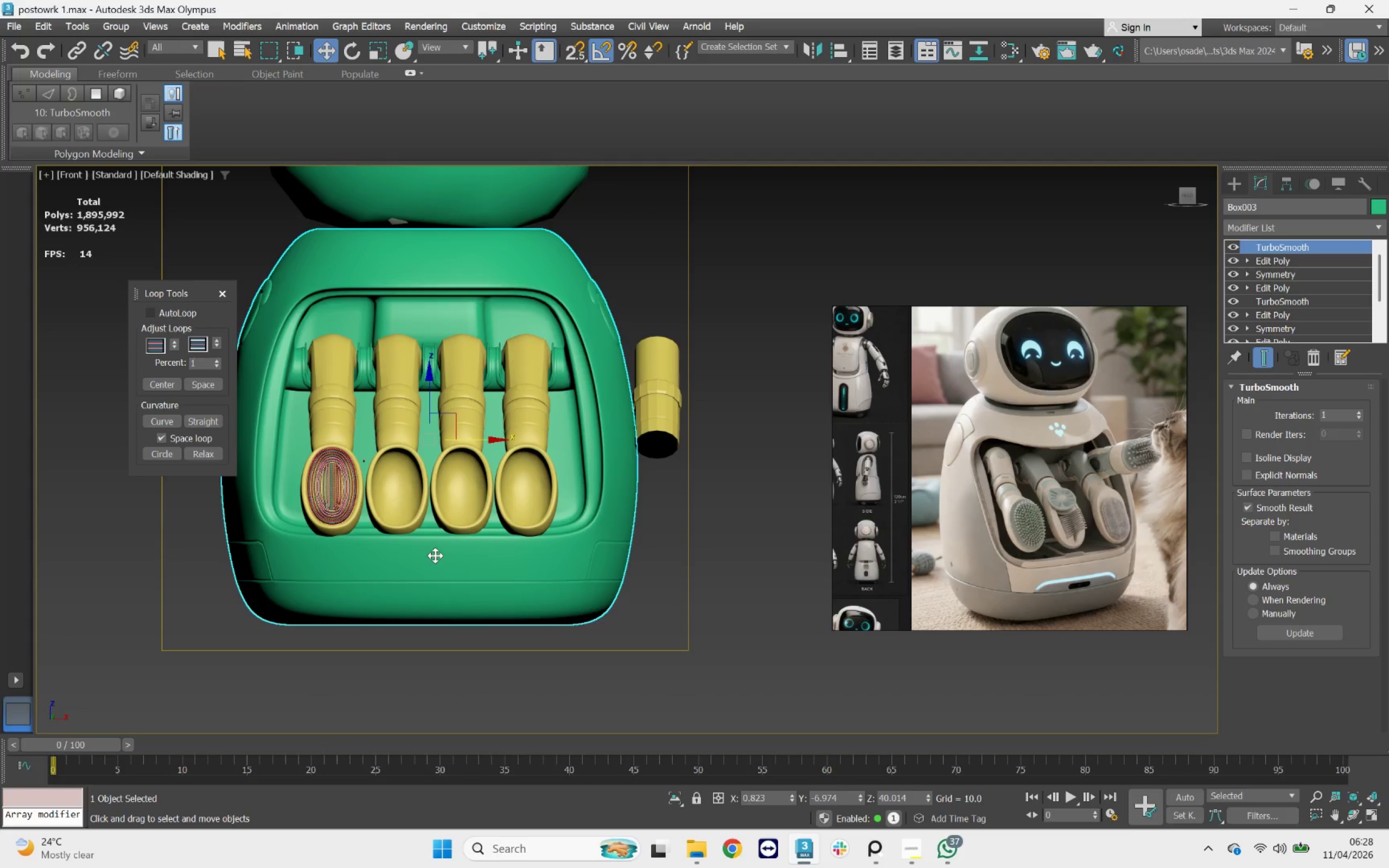 
key(F4)
 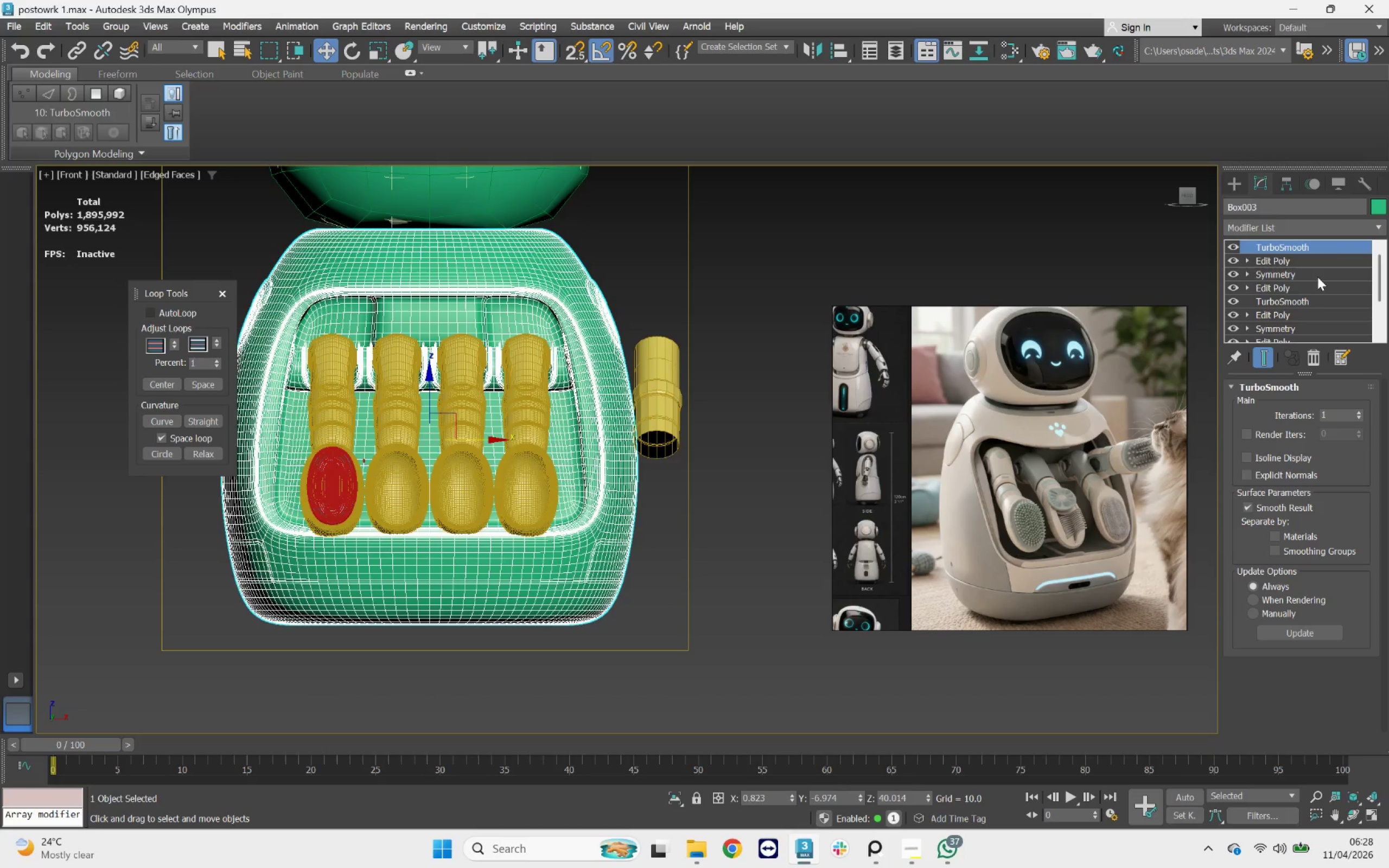 
left_click([1289, 266])
 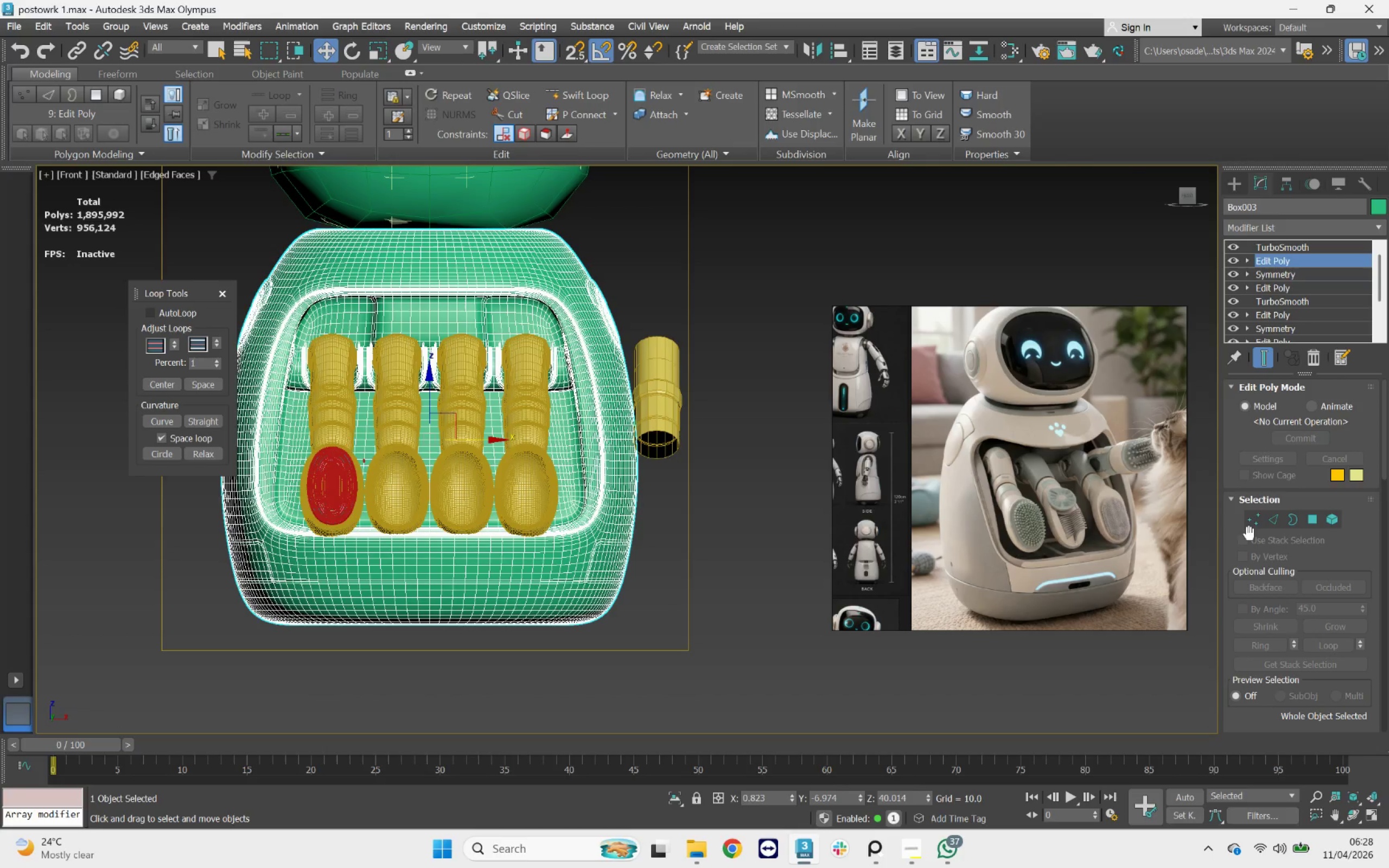 
left_click([1253, 528])
 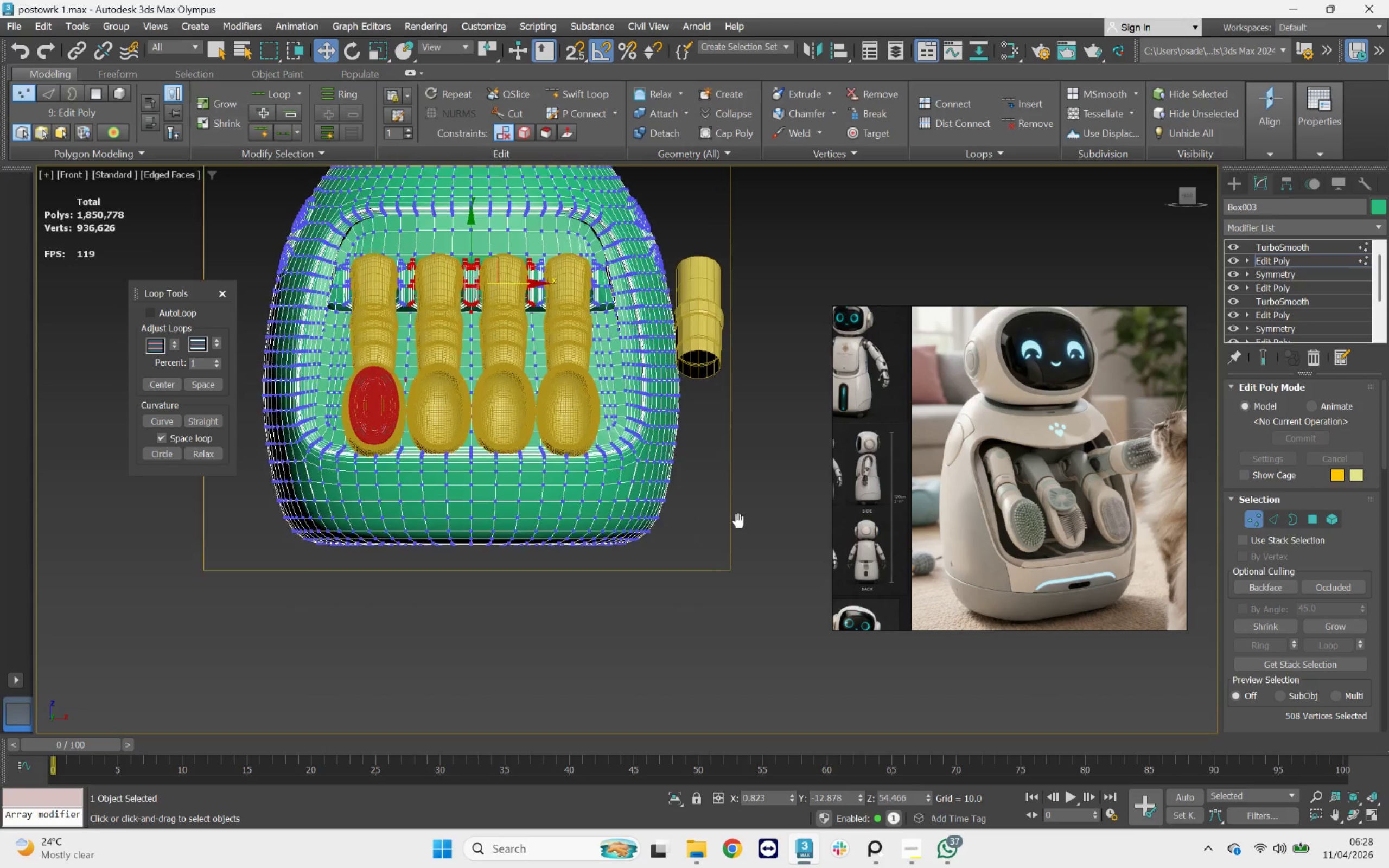 
left_click_drag(start_coordinate=[777, 629], to_coordinate=[211, 372])
 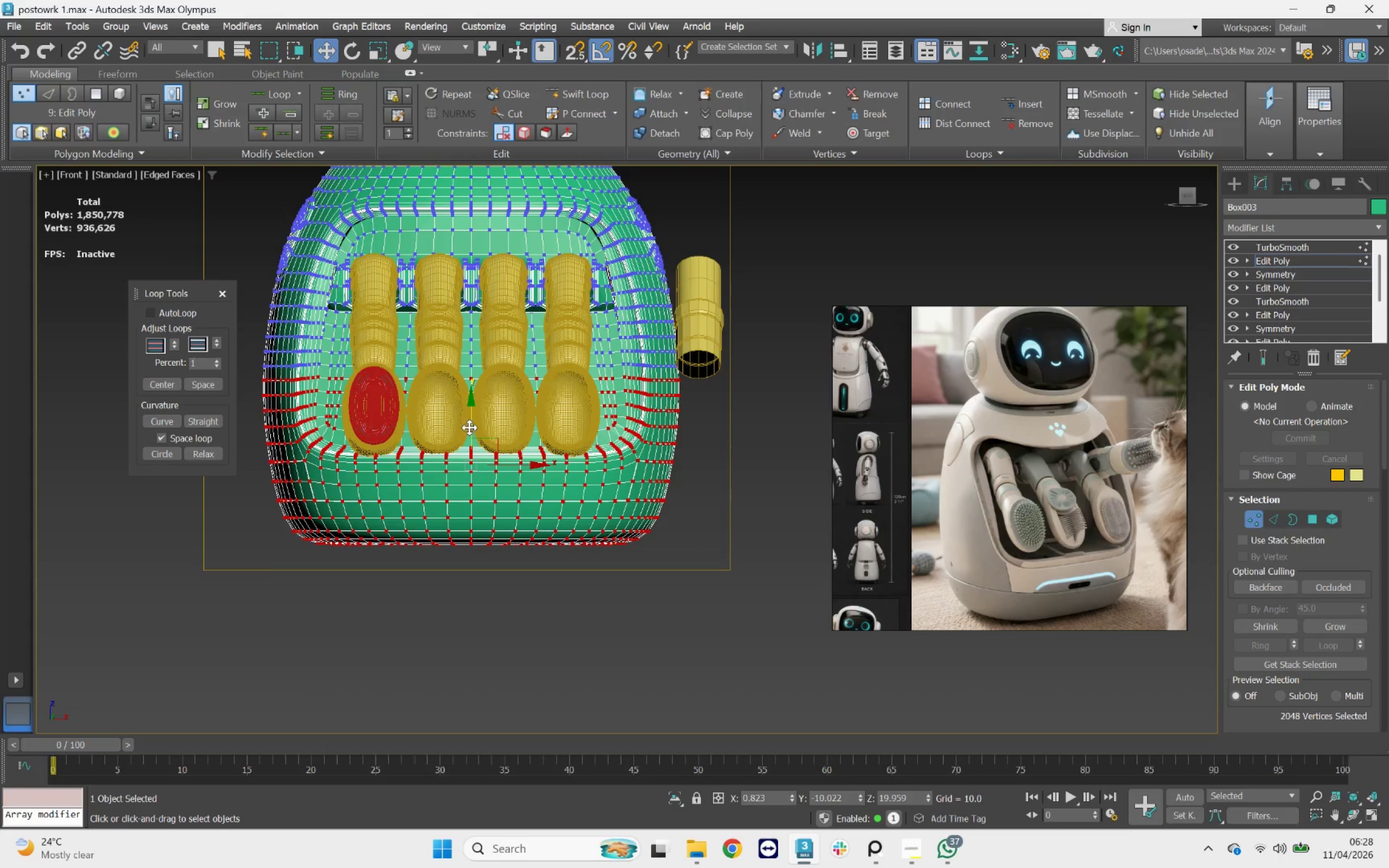 
left_click_drag(start_coordinate=[469, 426], to_coordinate=[473, 432])
 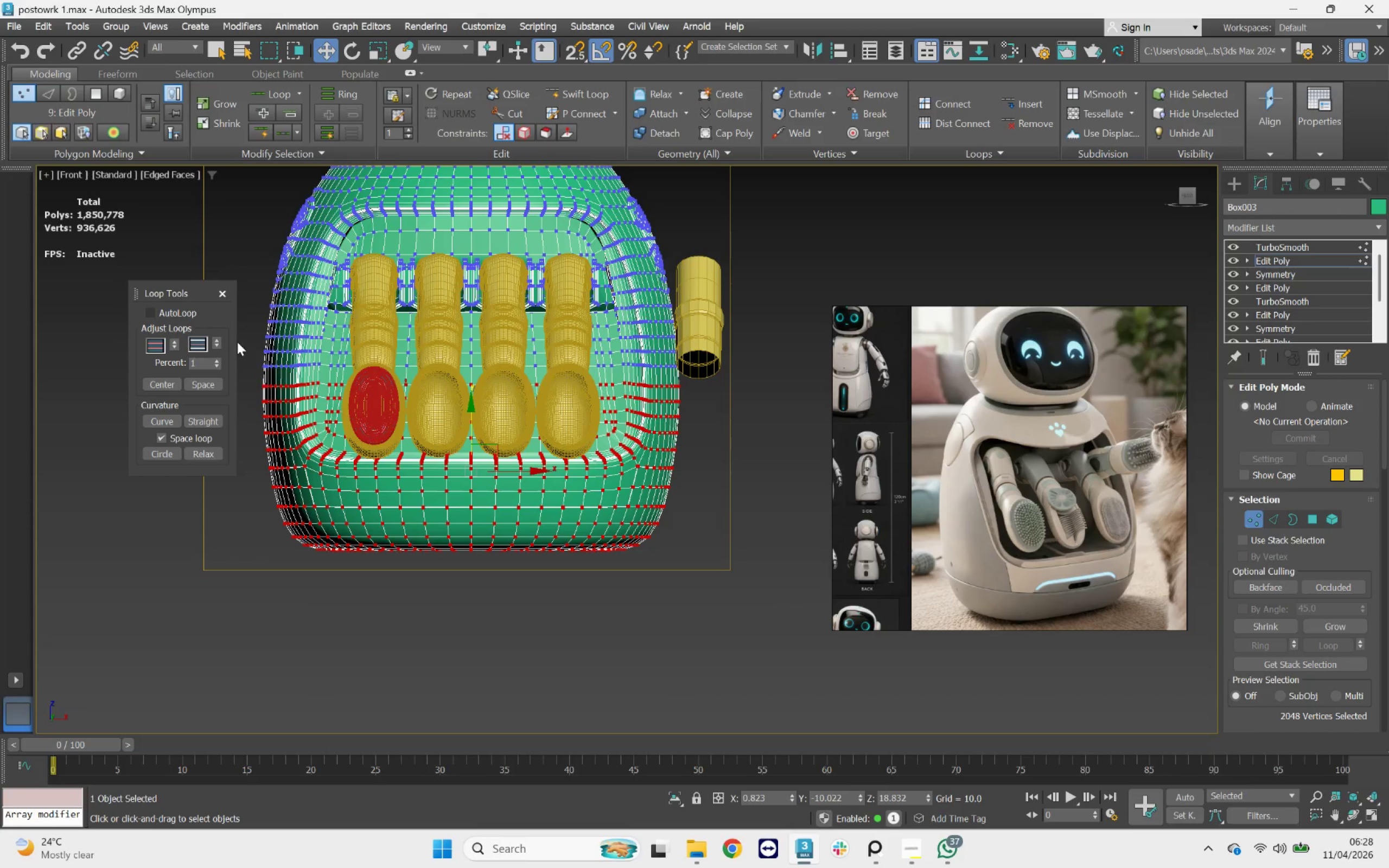 
left_click_drag(start_coordinate=[244, 342], to_coordinate=[678, 626])
 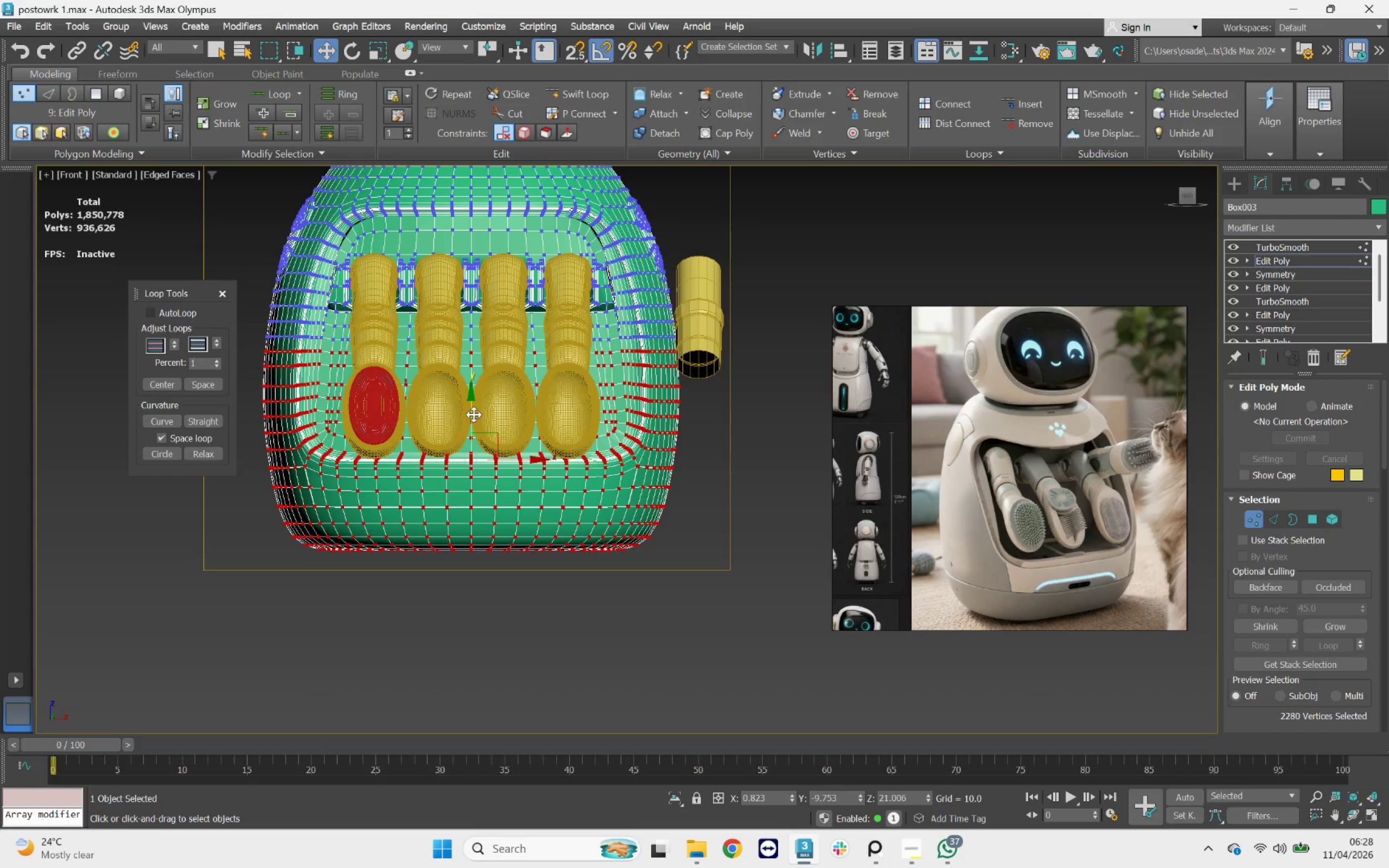 
left_click_drag(start_coordinate=[474, 416], to_coordinate=[476, 420])
 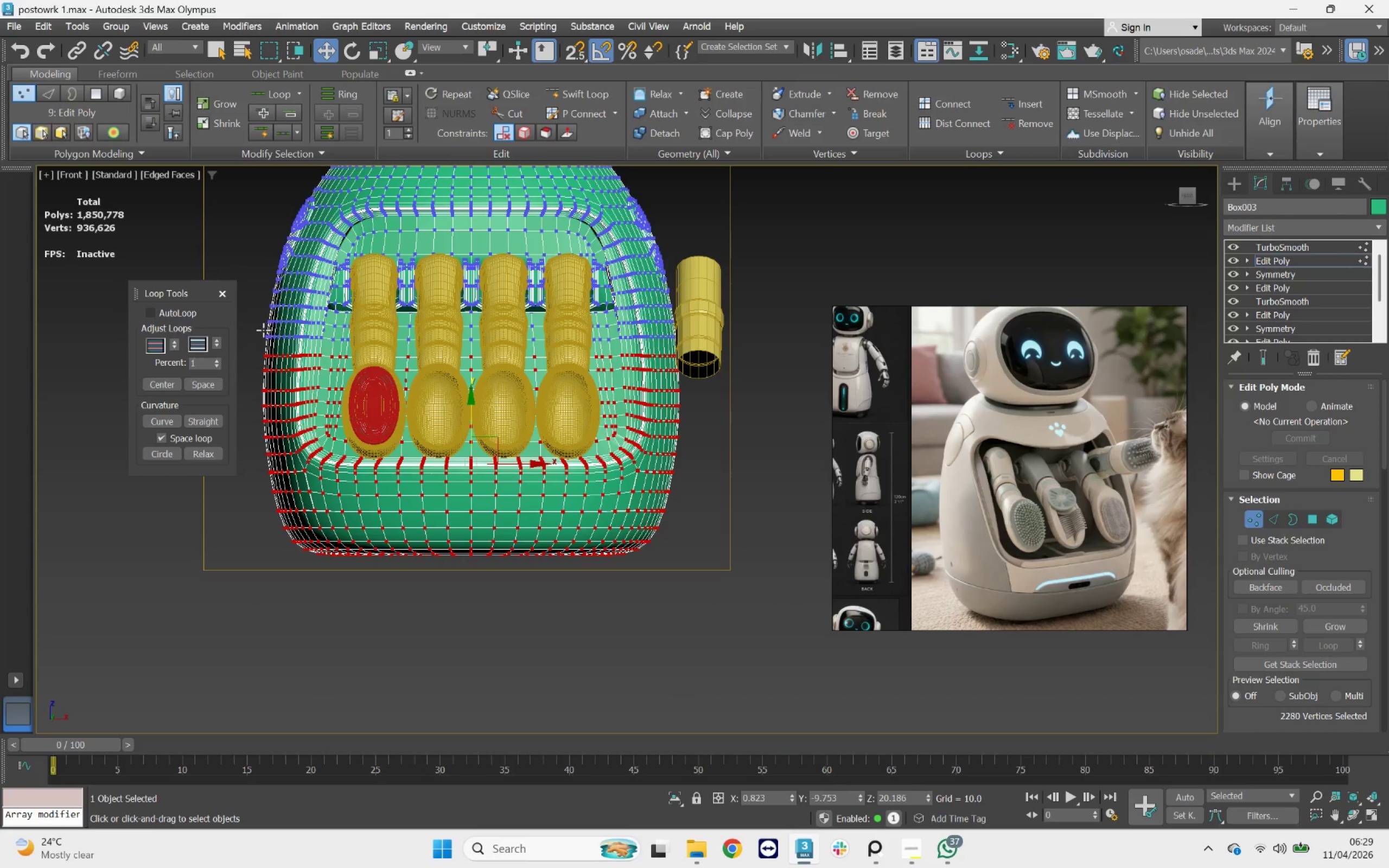 
left_click([247, 329])
 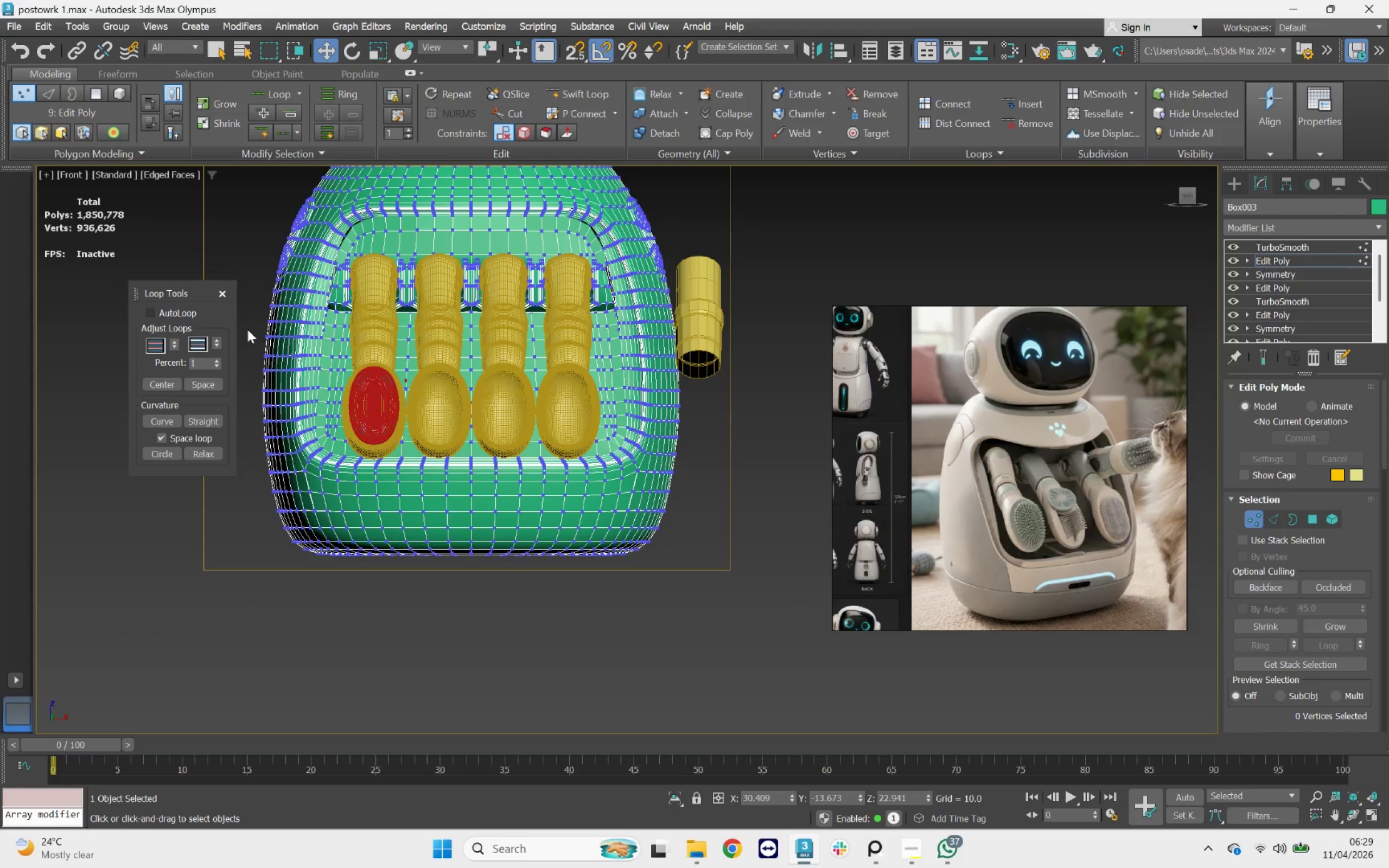 
left_click_drag(start_coordinate=[247, 329], to_coordinate=[683, 585])
 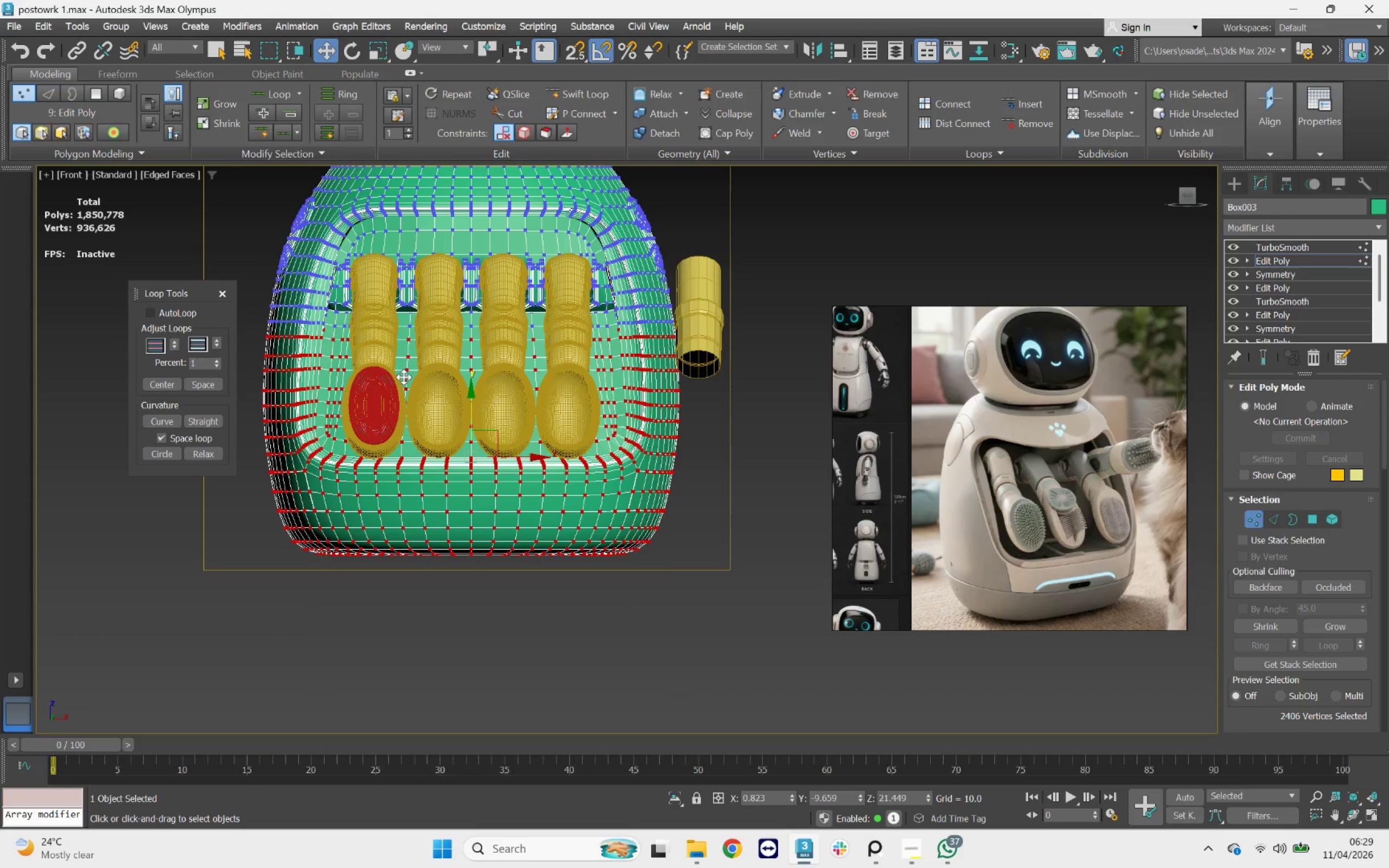 
scroll: coordinate [334, 339], scroll_direction: up, amount: 4.0
 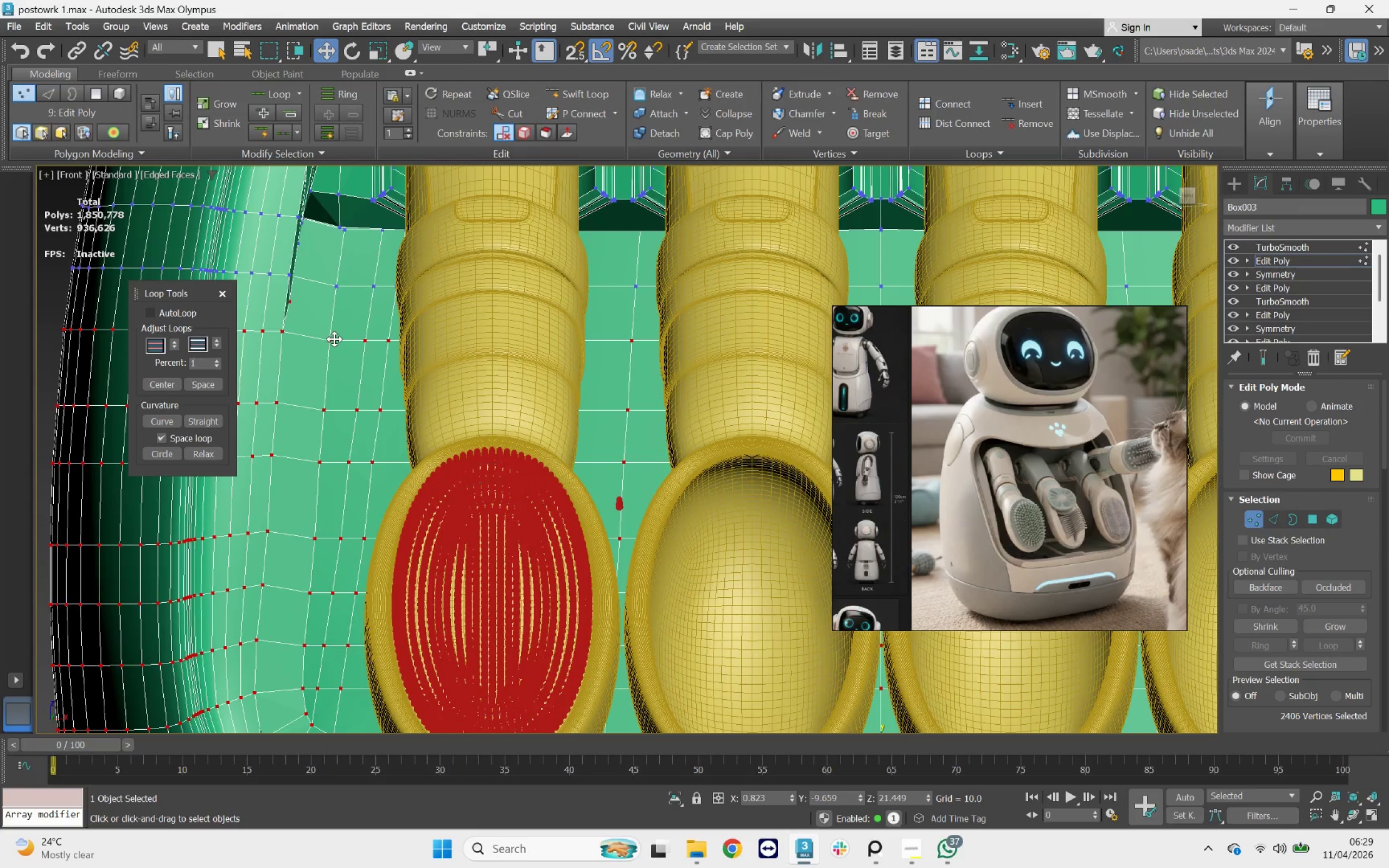 
scroll: coordinate [334, 337], scroll_direction: down, amount: 3.0
 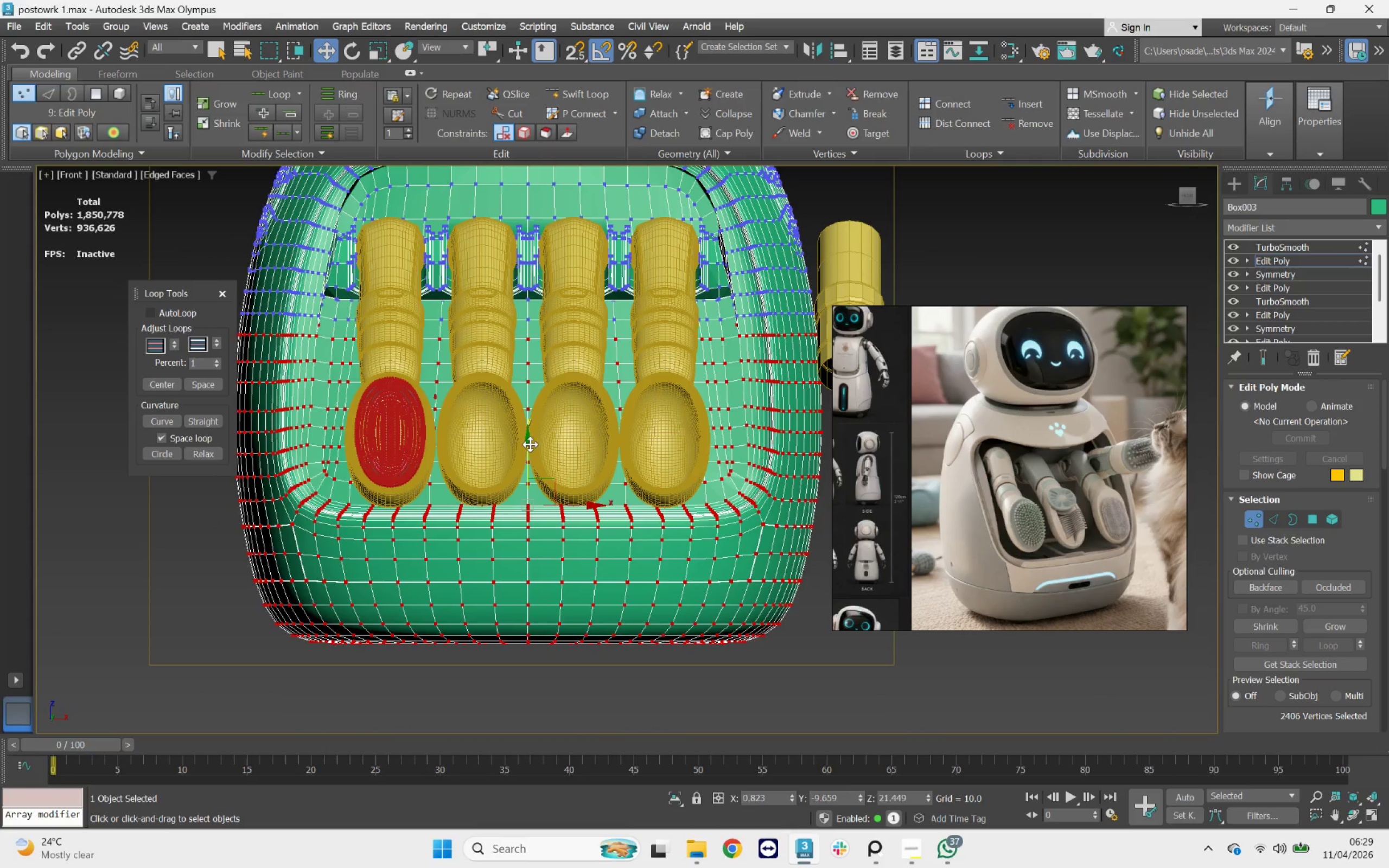 
left_click_drag(start_coordinate=[530, 445], to_coordinate=[538, 450])
 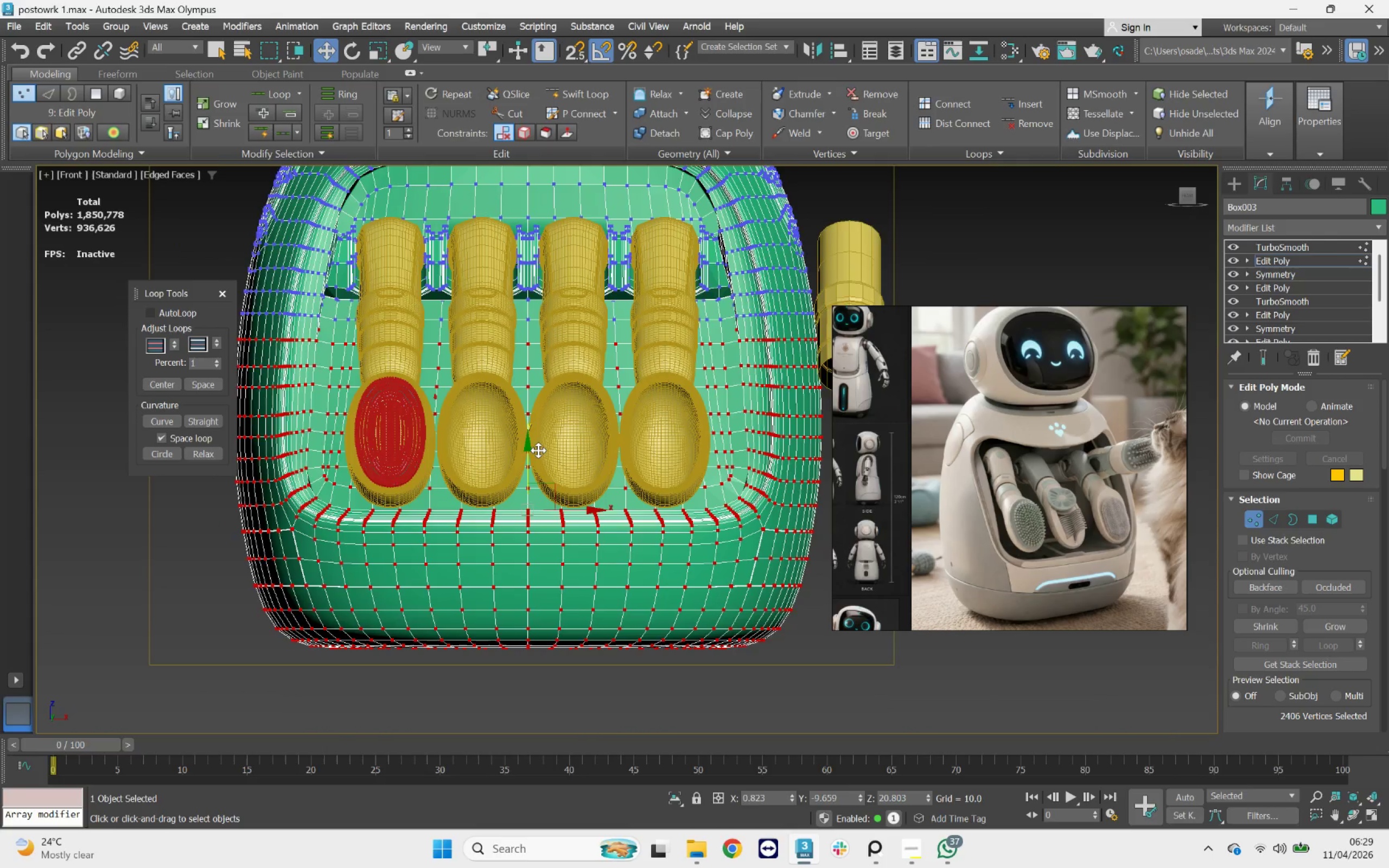 
hold_key(key=AltLeft, duration=0.73)
 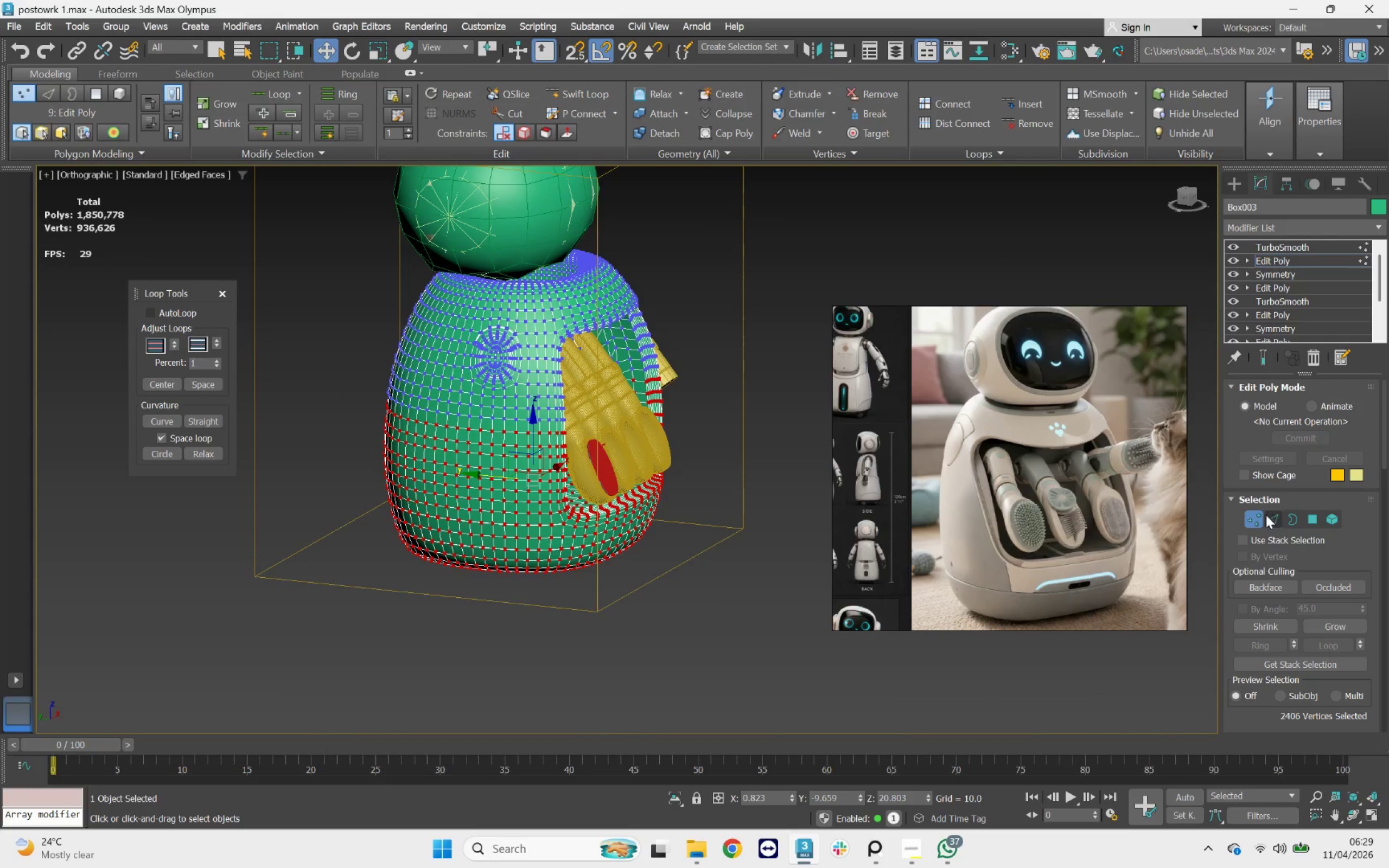 
scroll: coordinate [538, 450], scroll_direction: down, amount: 2.0
 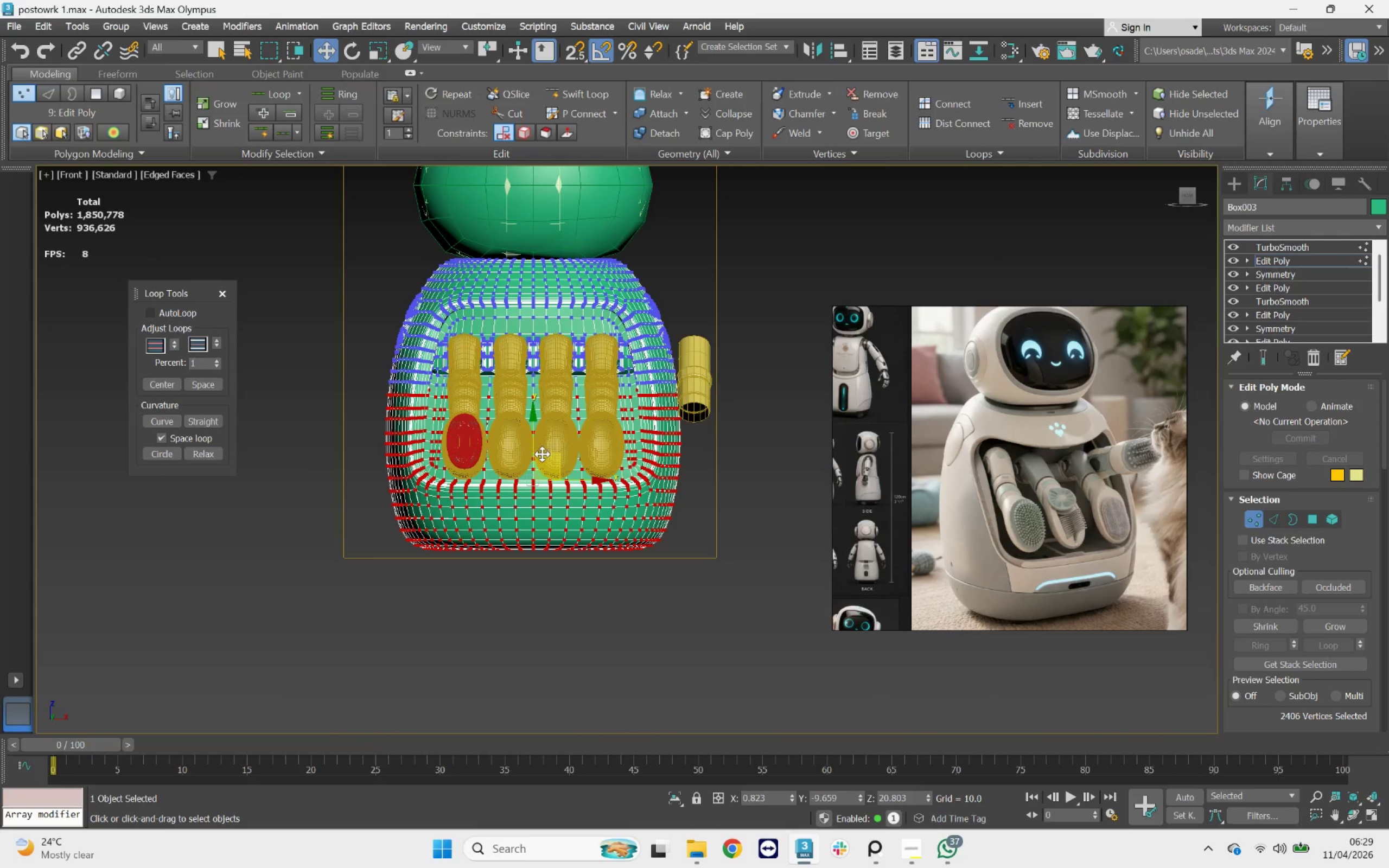 
left_click([1258, 518])
 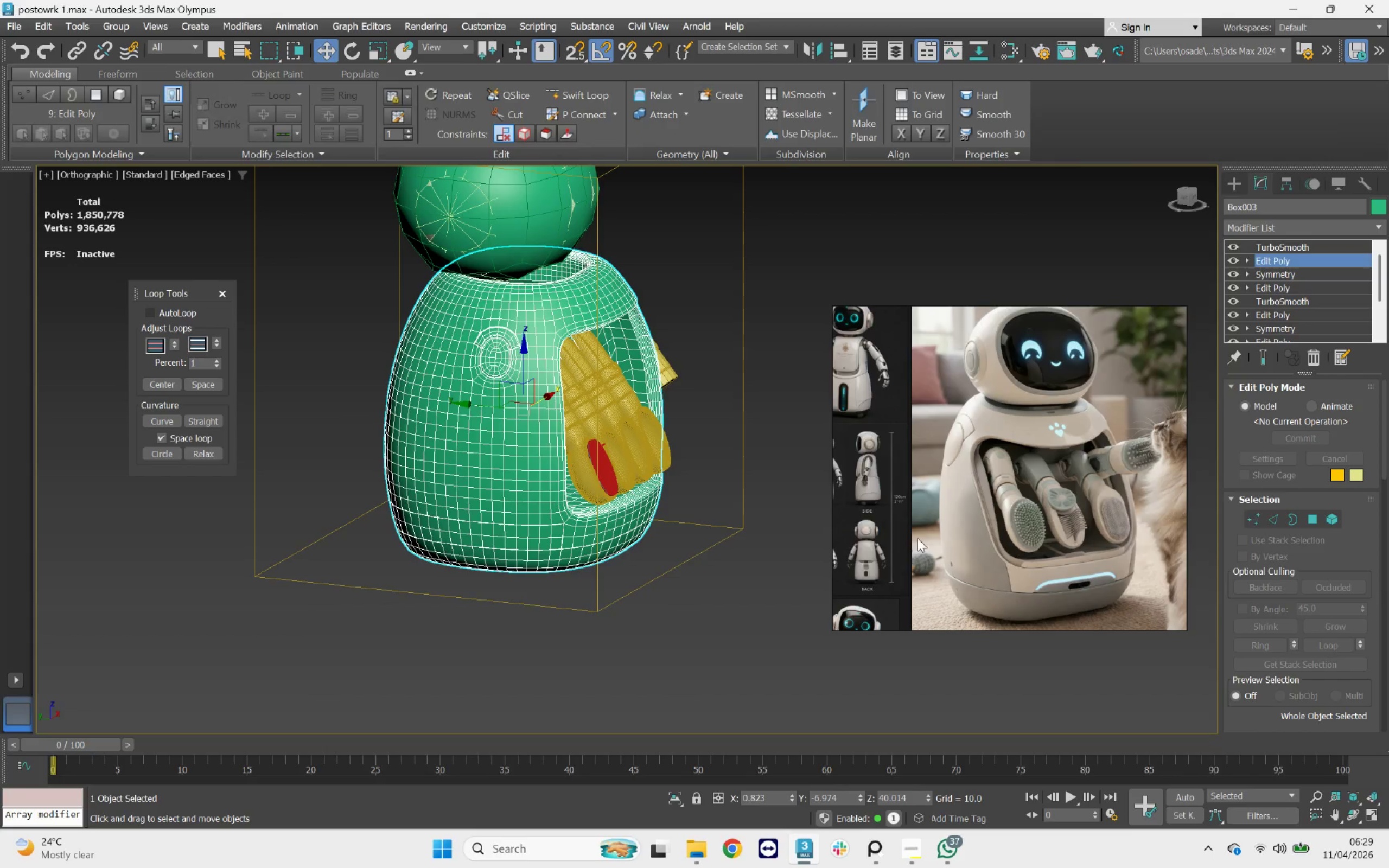 
hold_key(key=AltLeft, duration=1.04)
 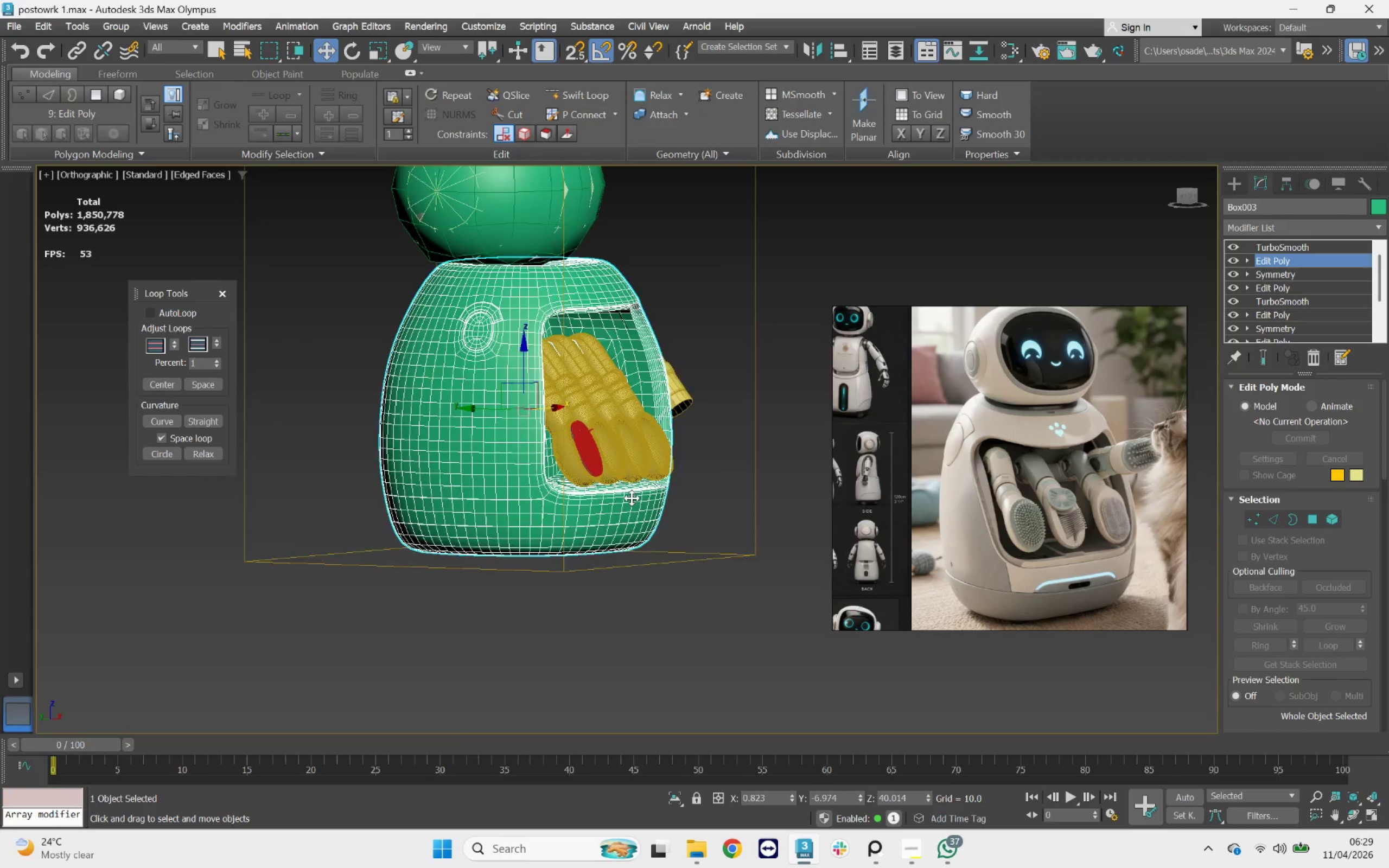 
scroll: coordinate [619, 484], scroll_direction: up, amount: 4.0
 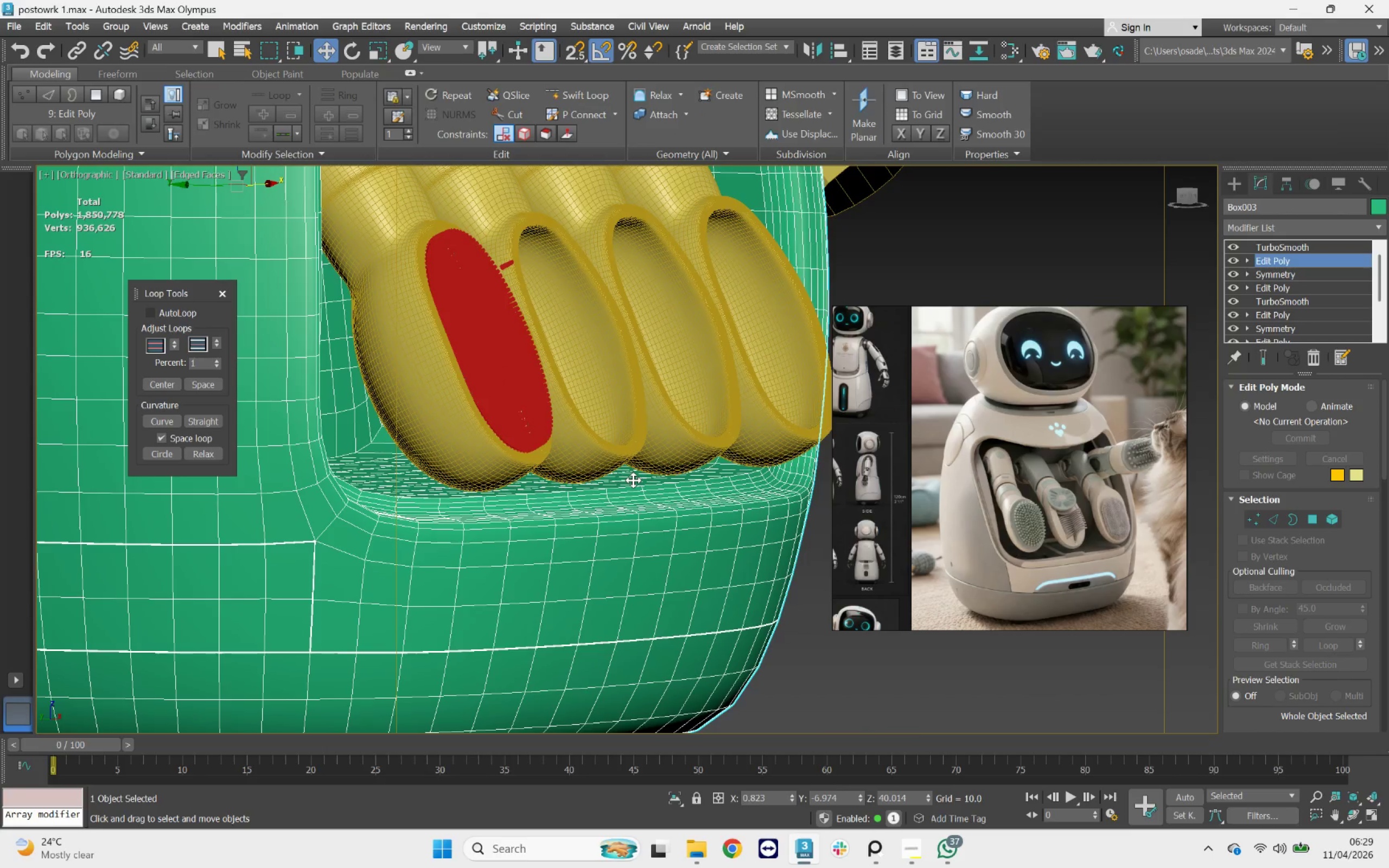 
key(F4)
 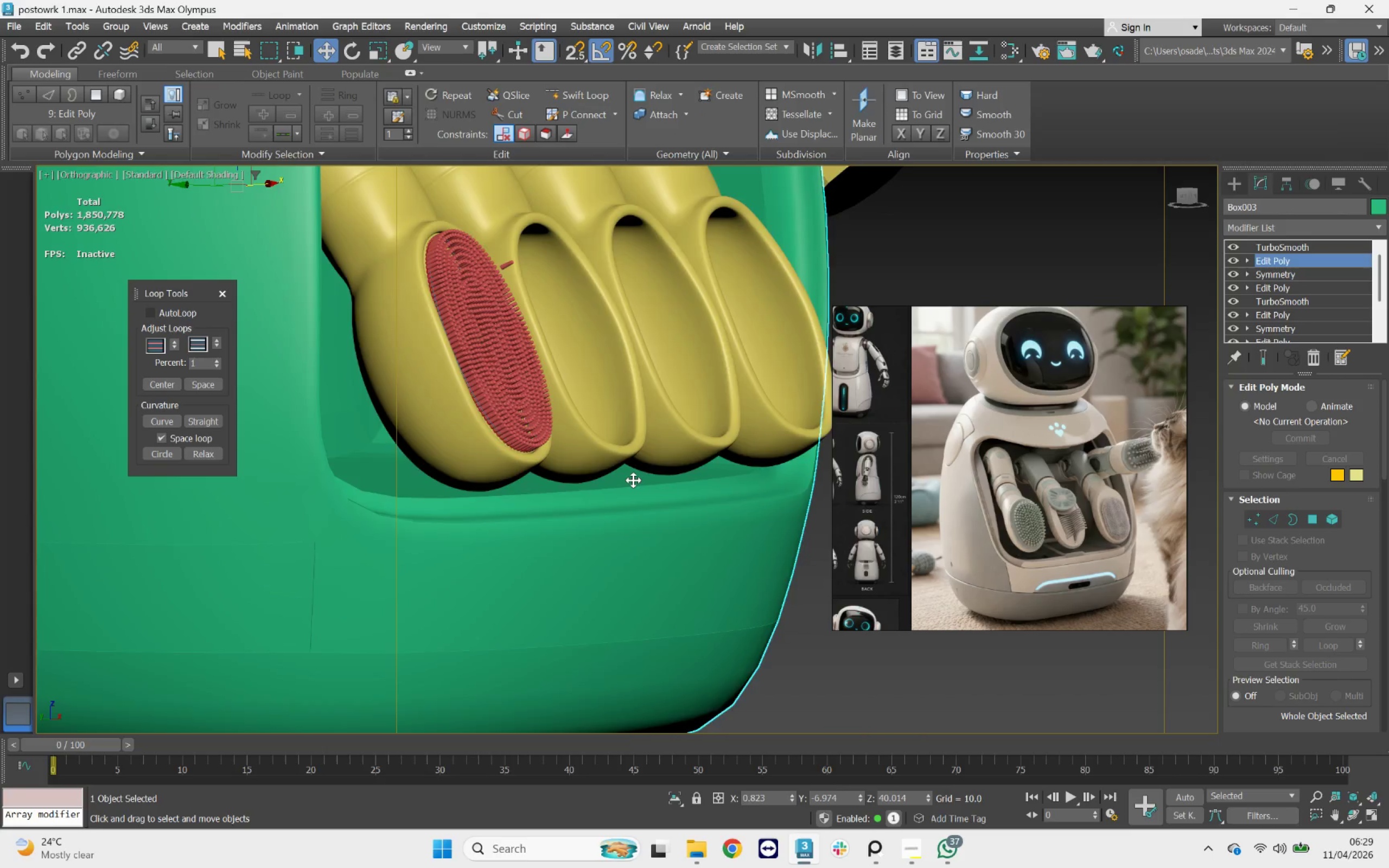 
hold_key(key=AltLeft, duration=2.0)
 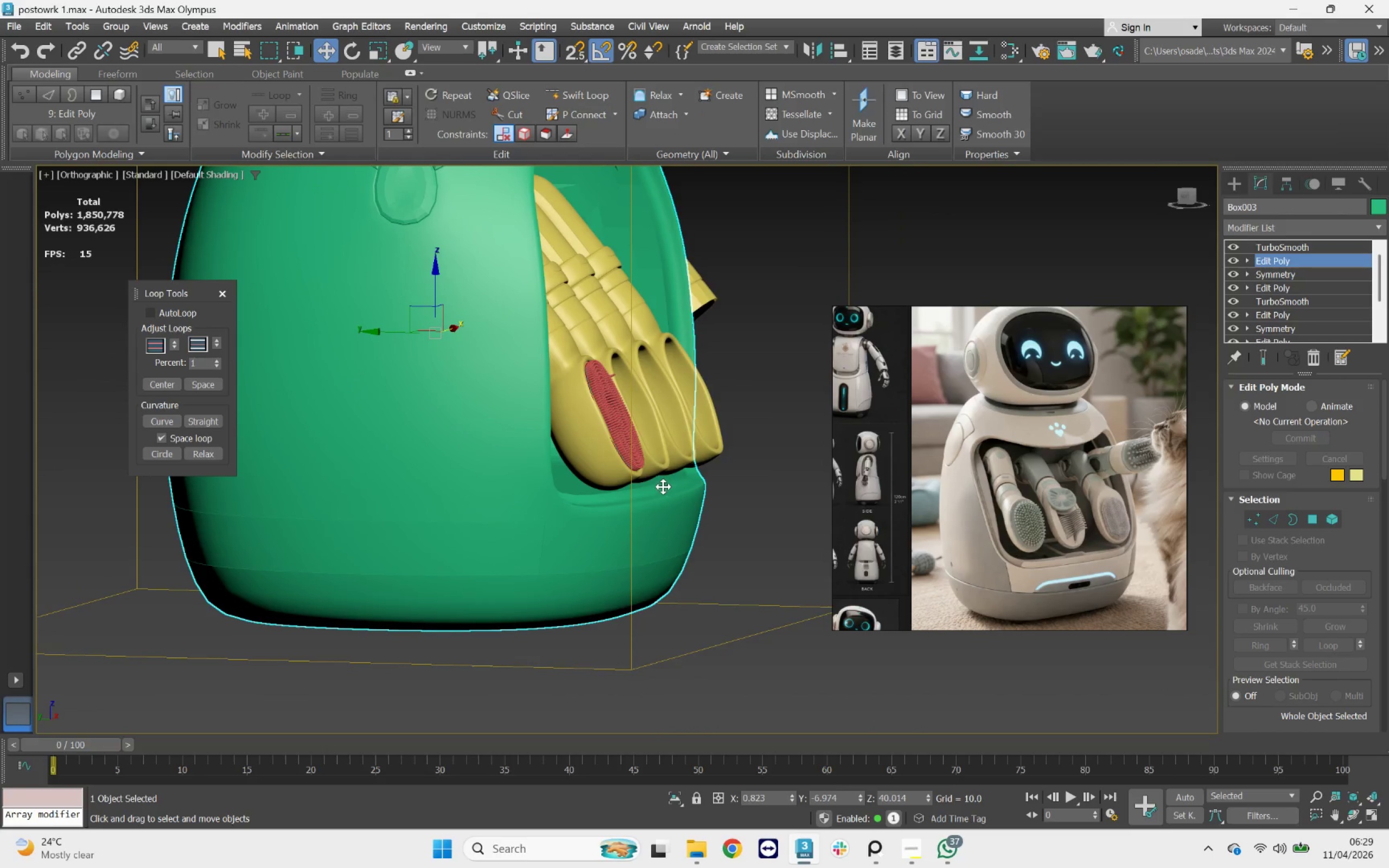 
scroll: coordinate [633, 480], scroll_direction: down, amount: 2.0
 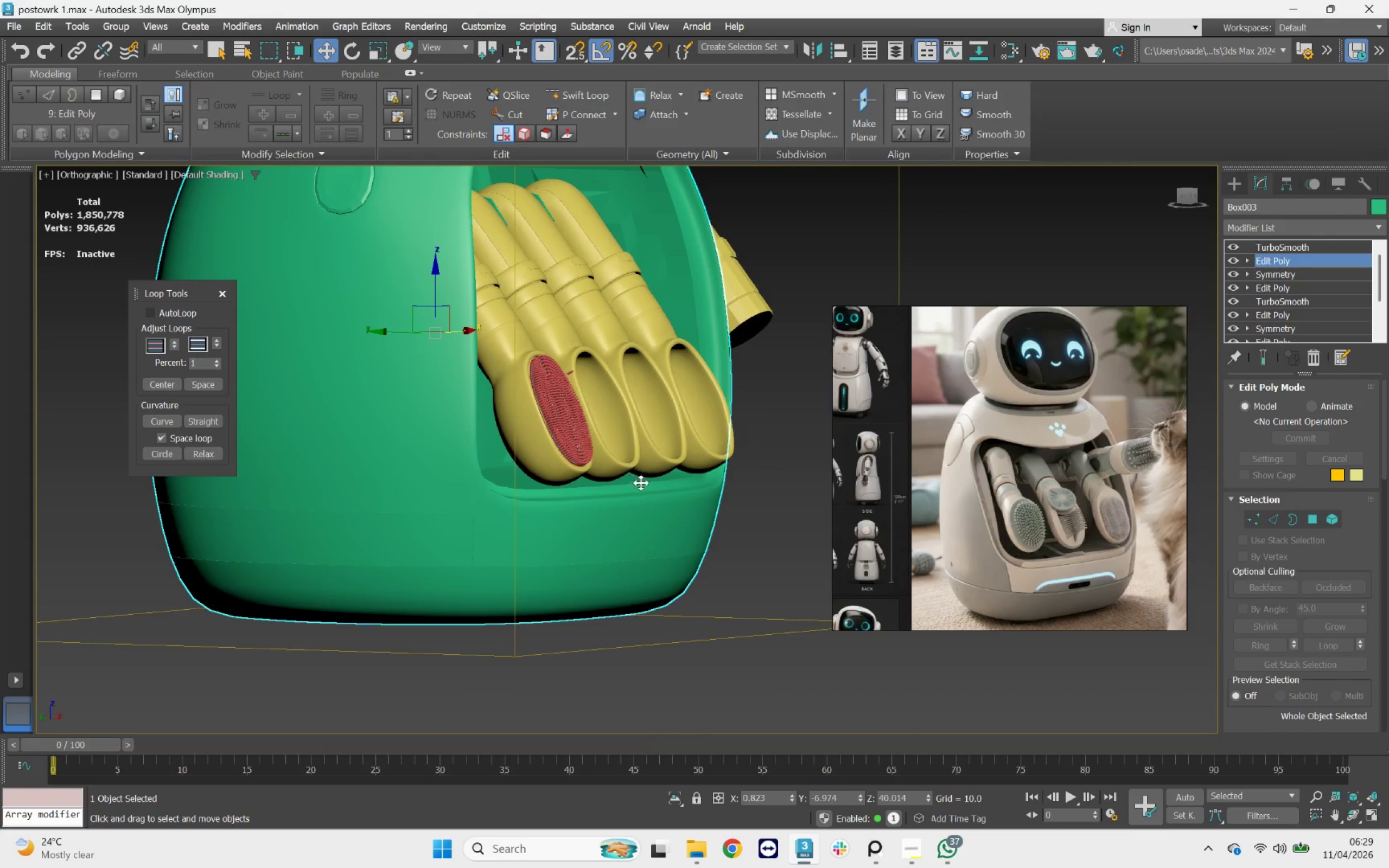 
scroll: coordinate [653, 484], scroll_direction: up, amount: 4.0
 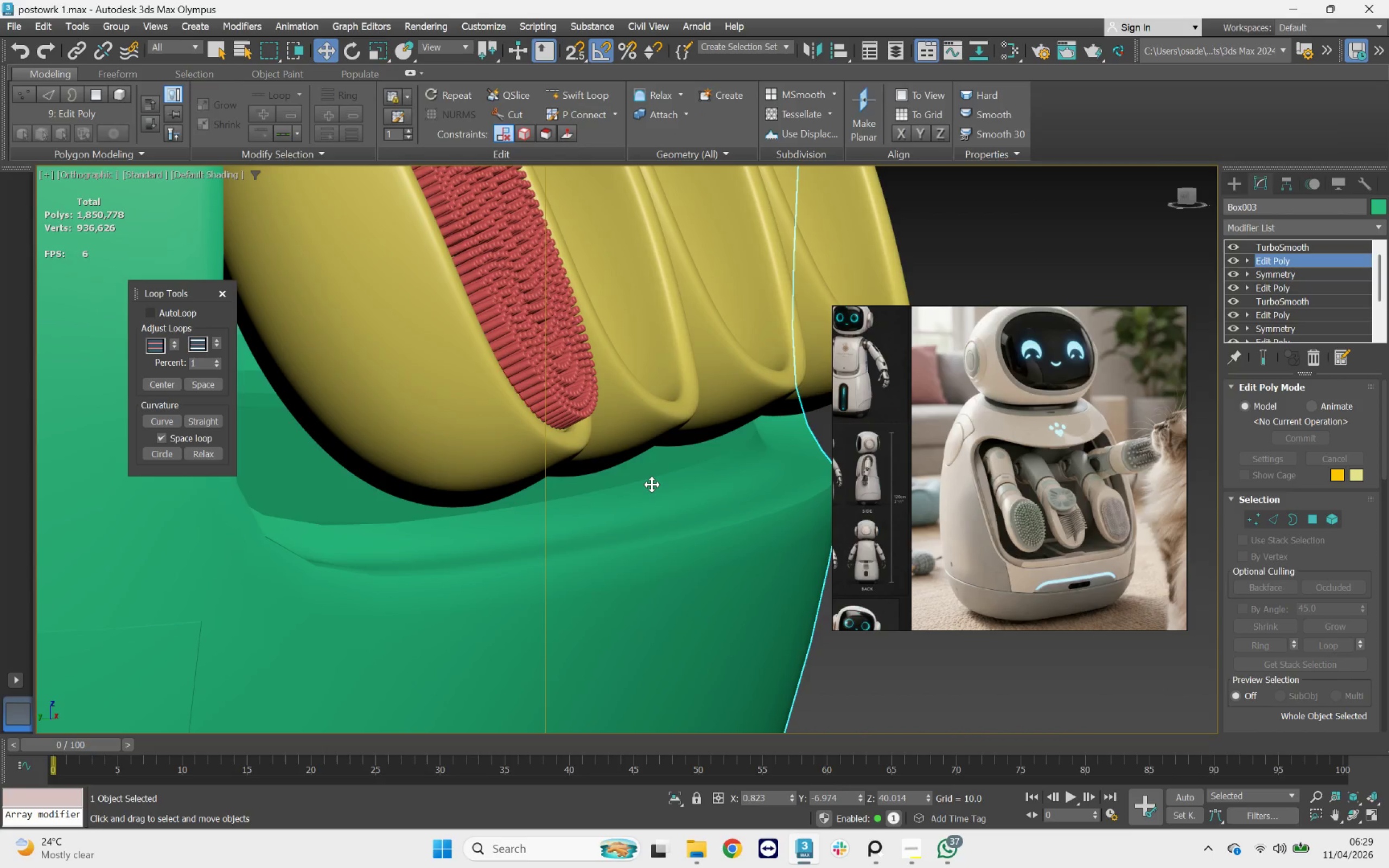 
key(F4)
 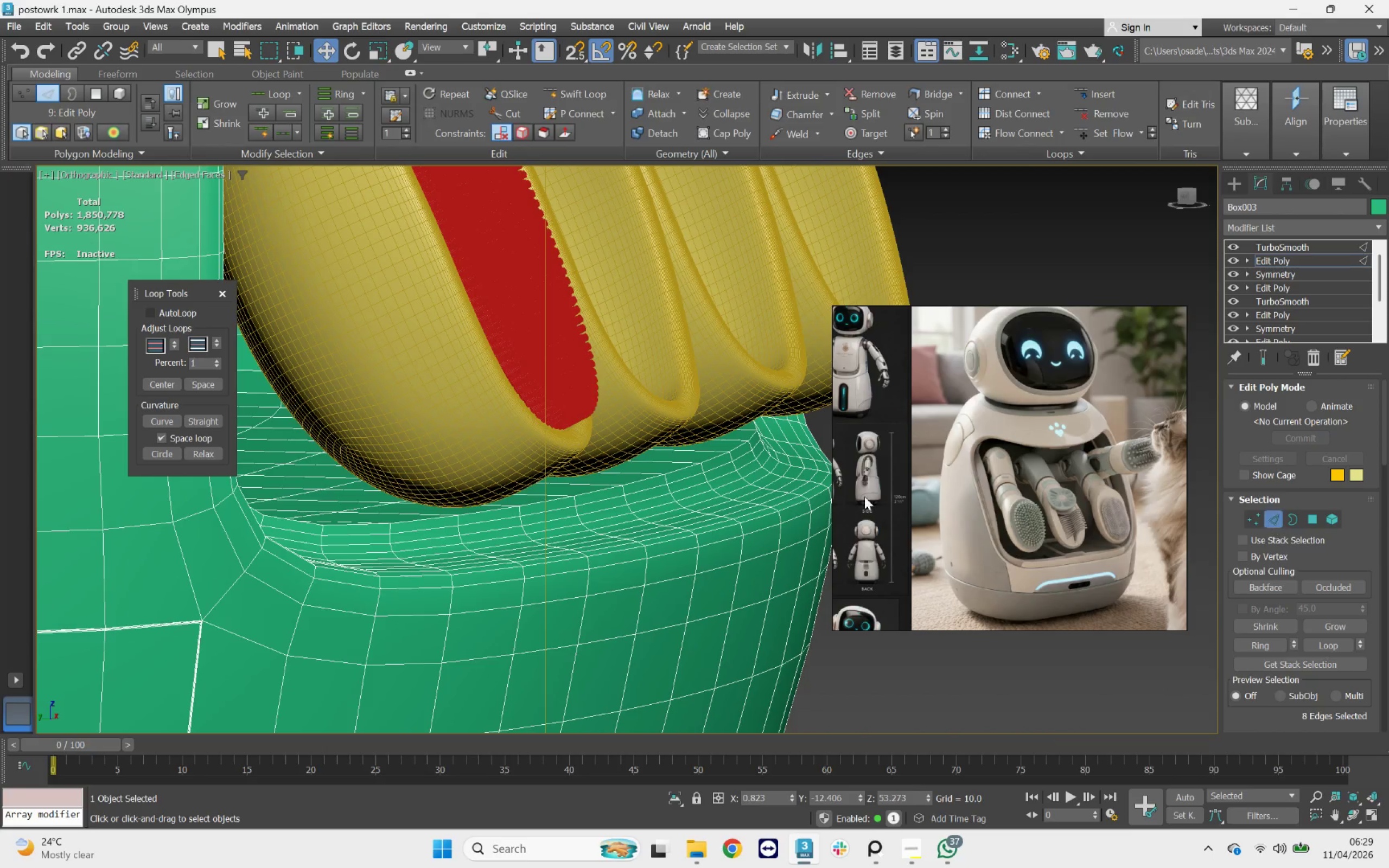 
scroll: coordinate [665, 475], scroll_direction: up, amount: 1.0
 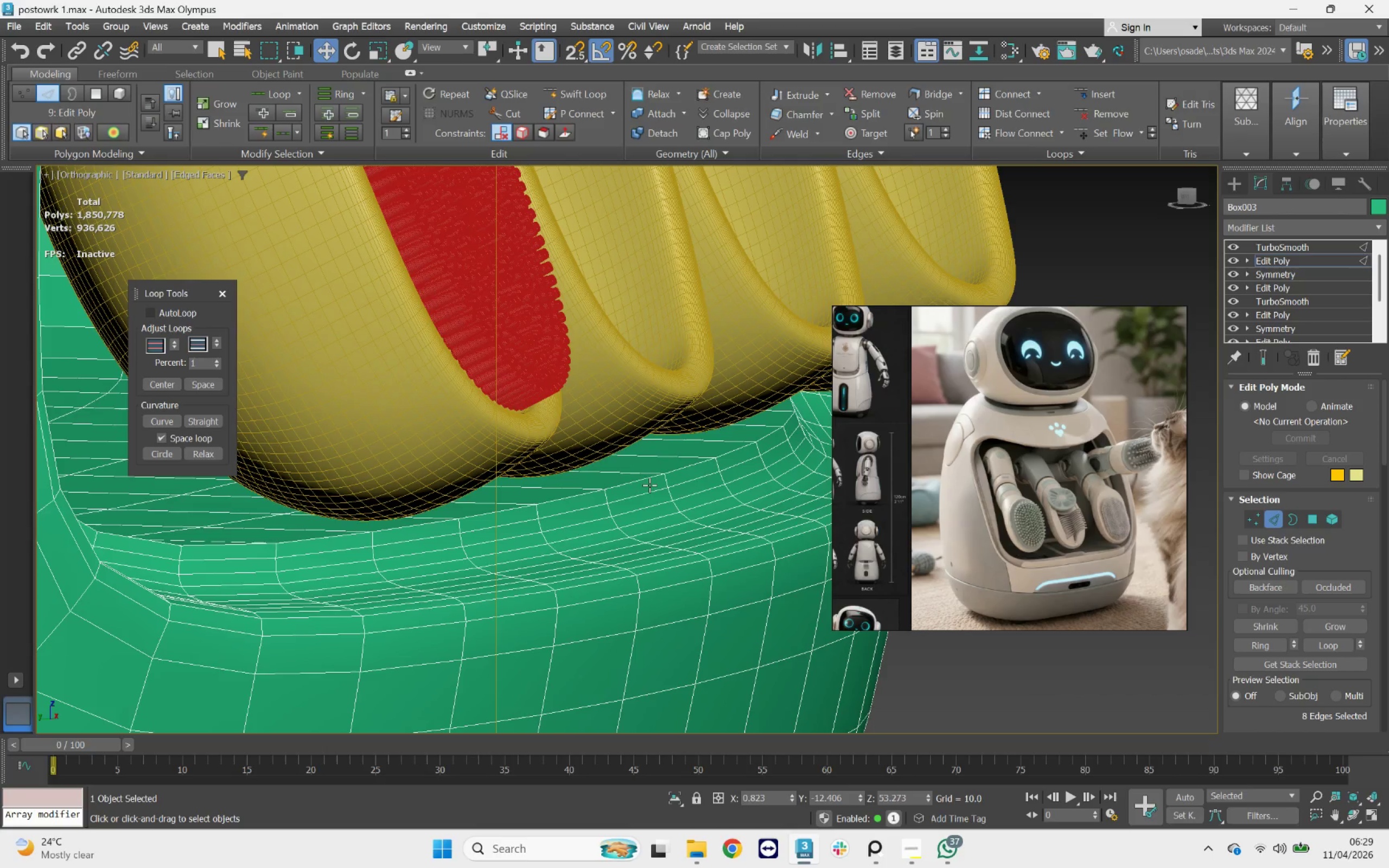 
left_click([652, 476])
 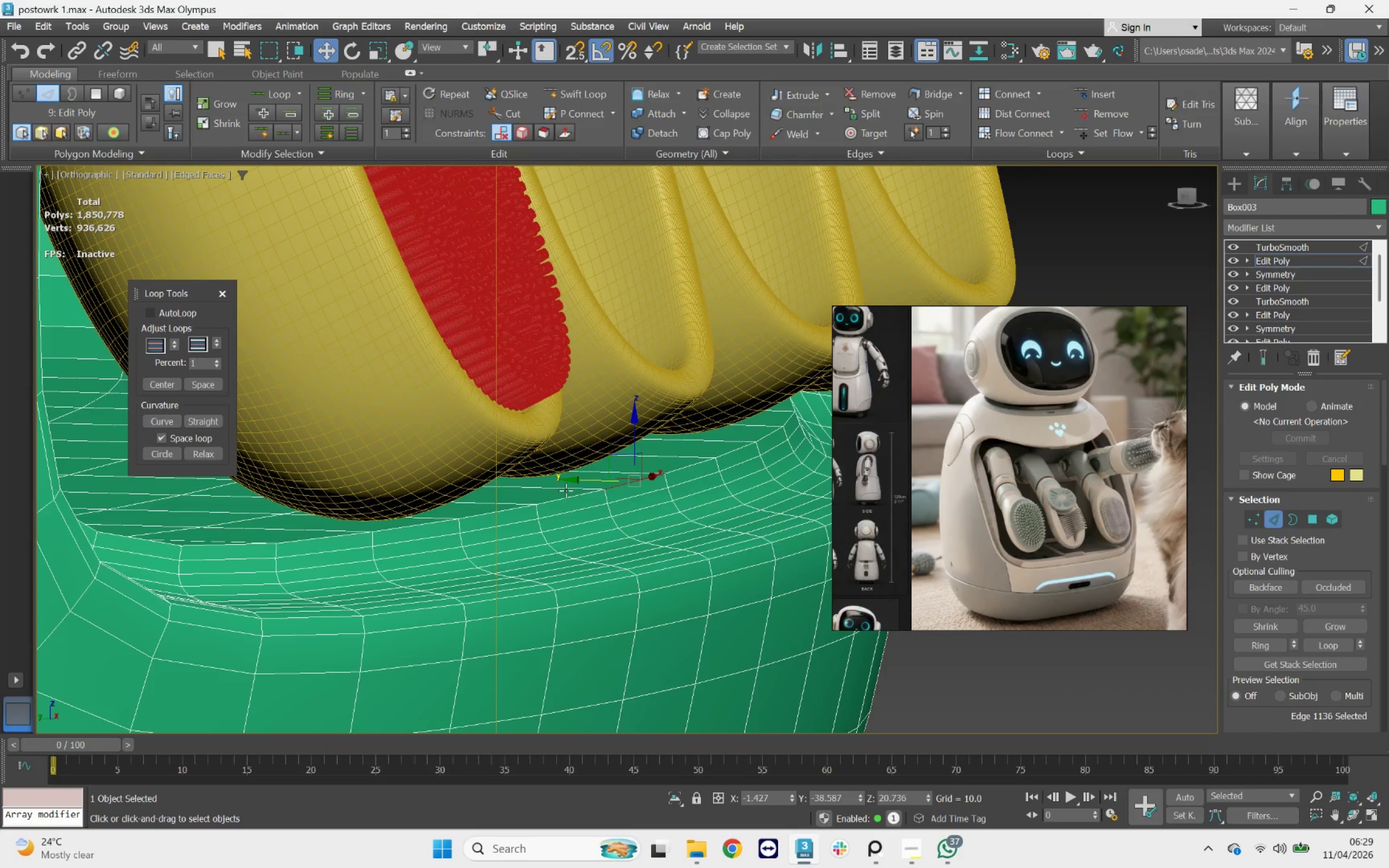 
left_click([561, 485])
 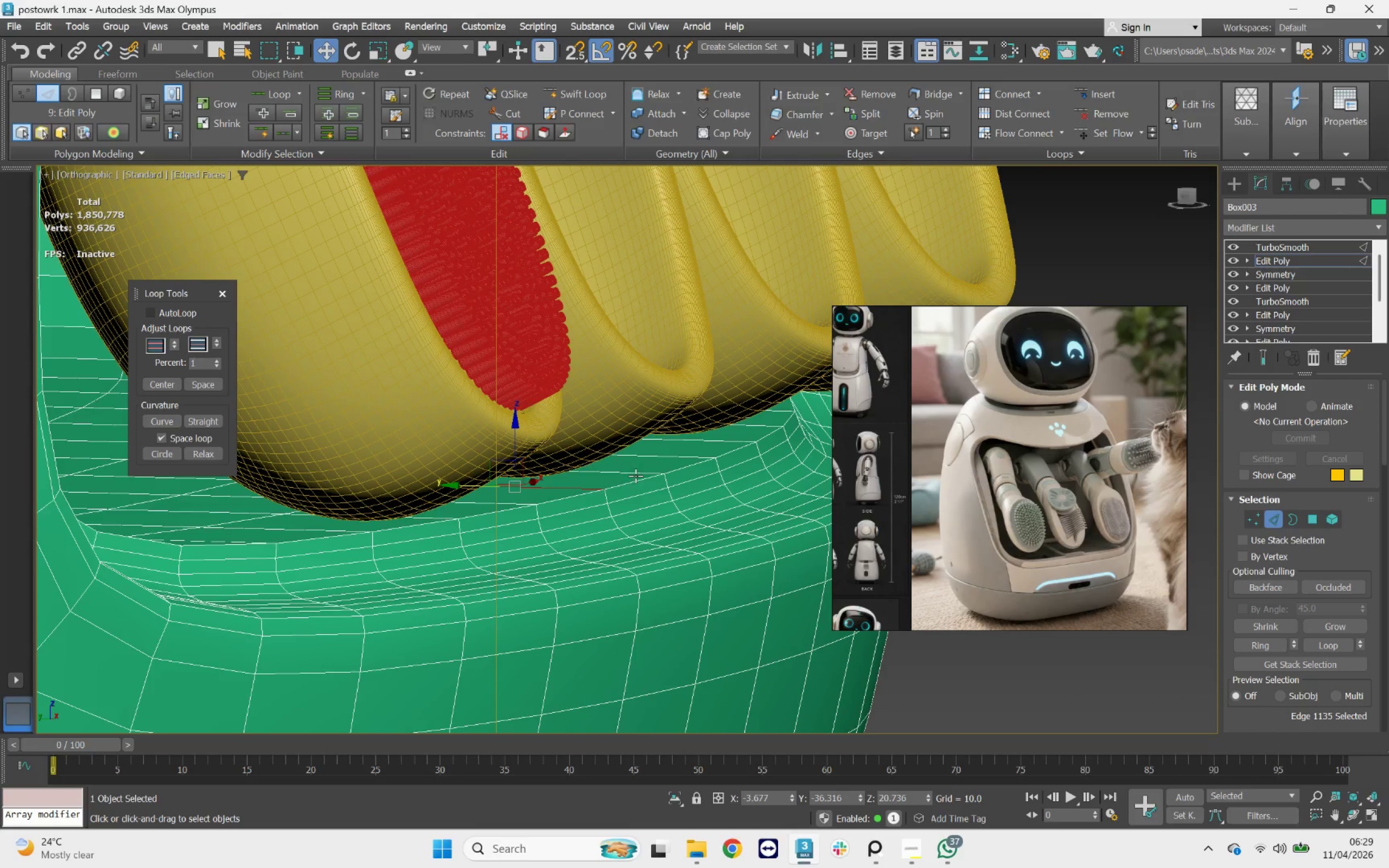 
hold_key(key=ControlLeft, duration=3.15)
double_click([635, 474])
 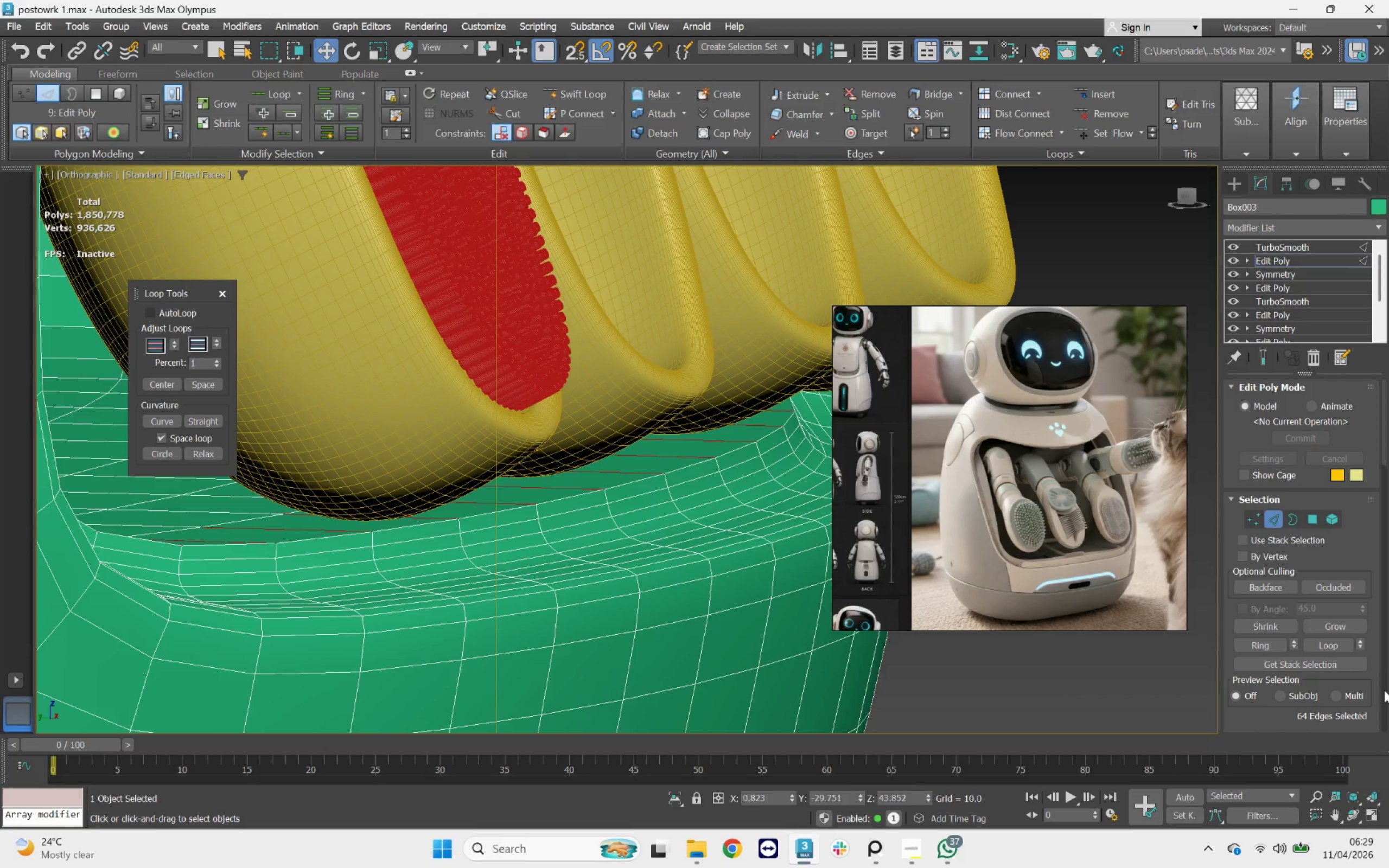 
scroll: coordinate [1327, 695], scroll_direction: down, amount: 8.0
 